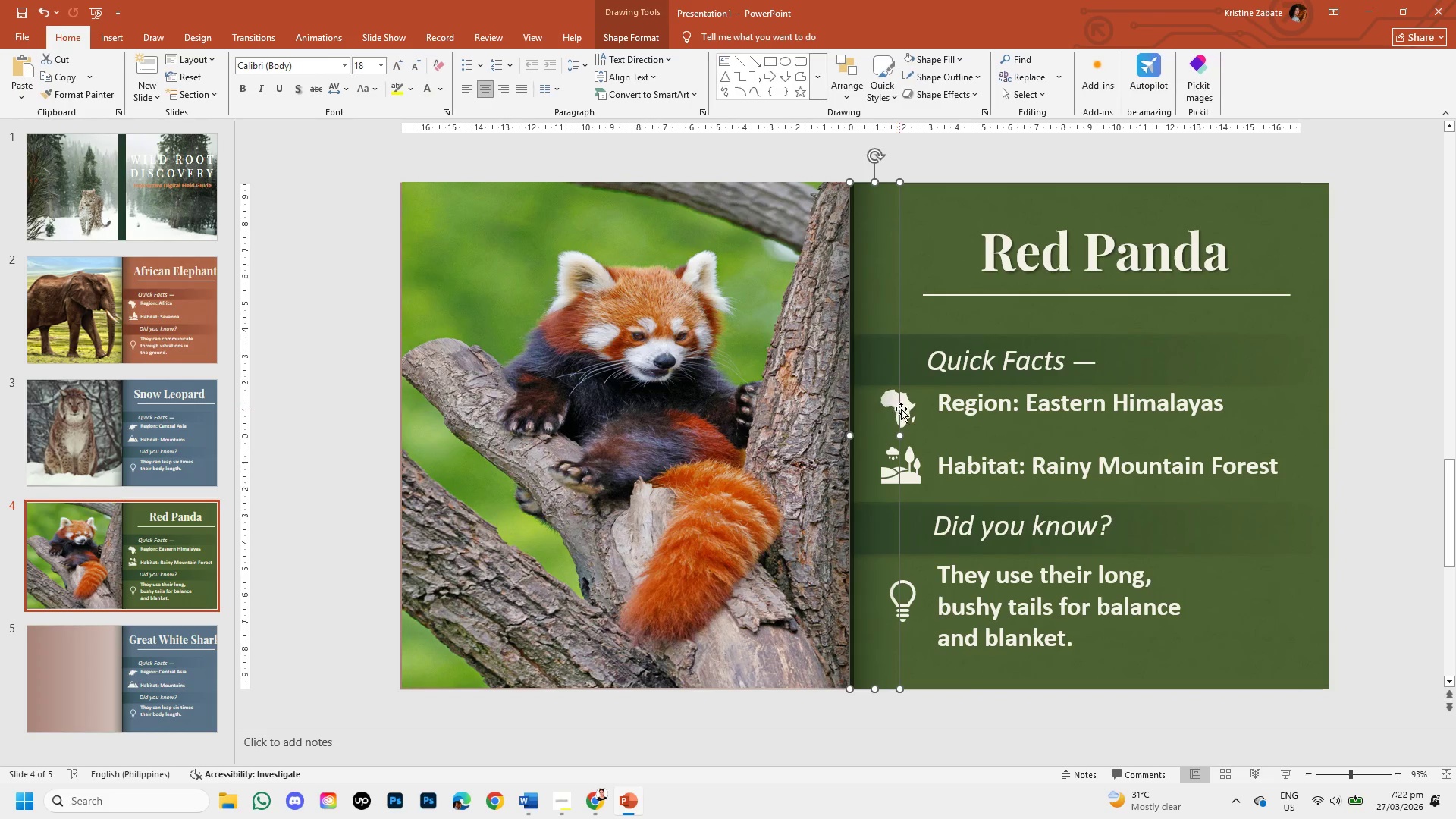 
left_click([908, 412])
 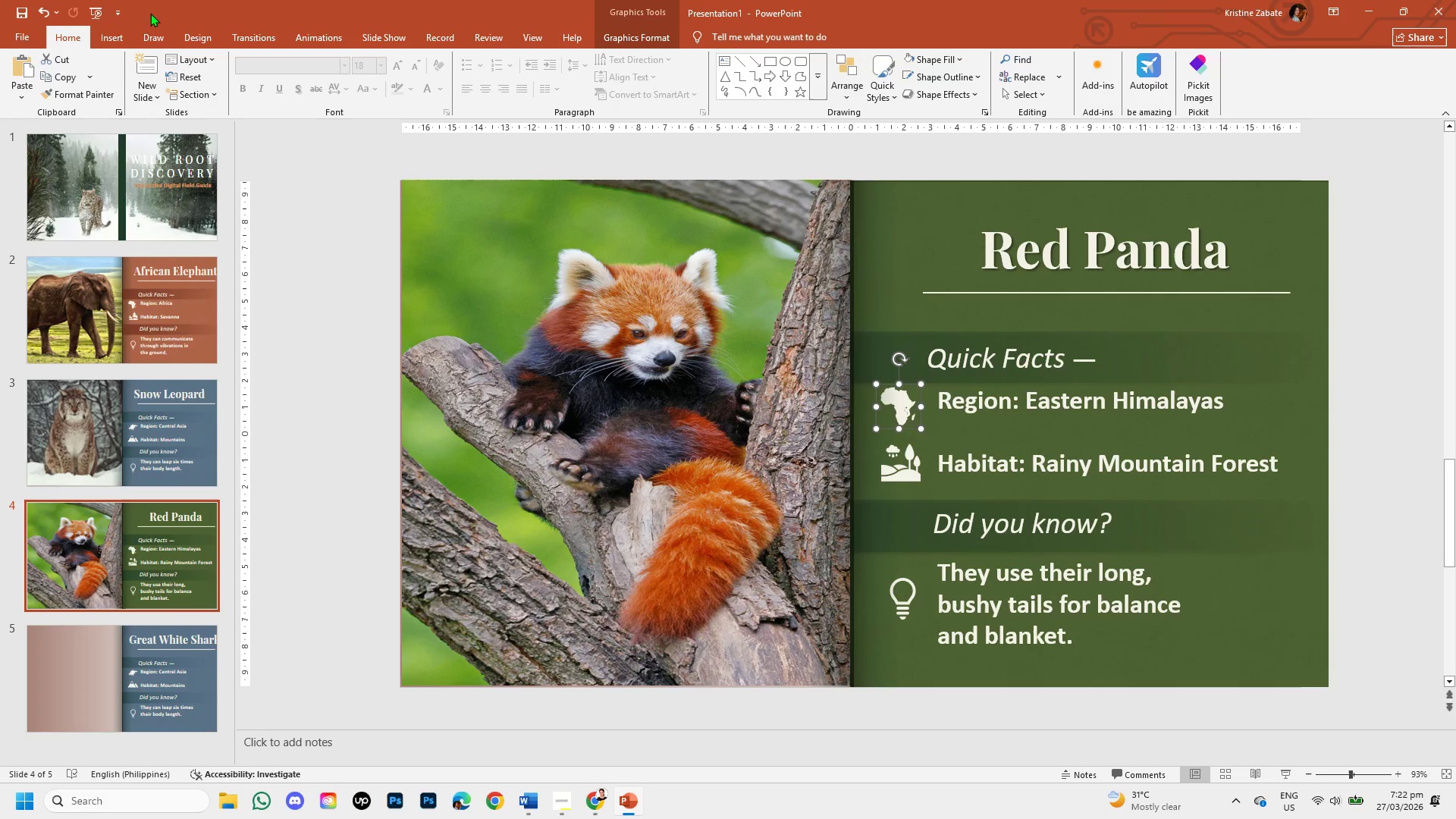 
left_click([109, 39])
 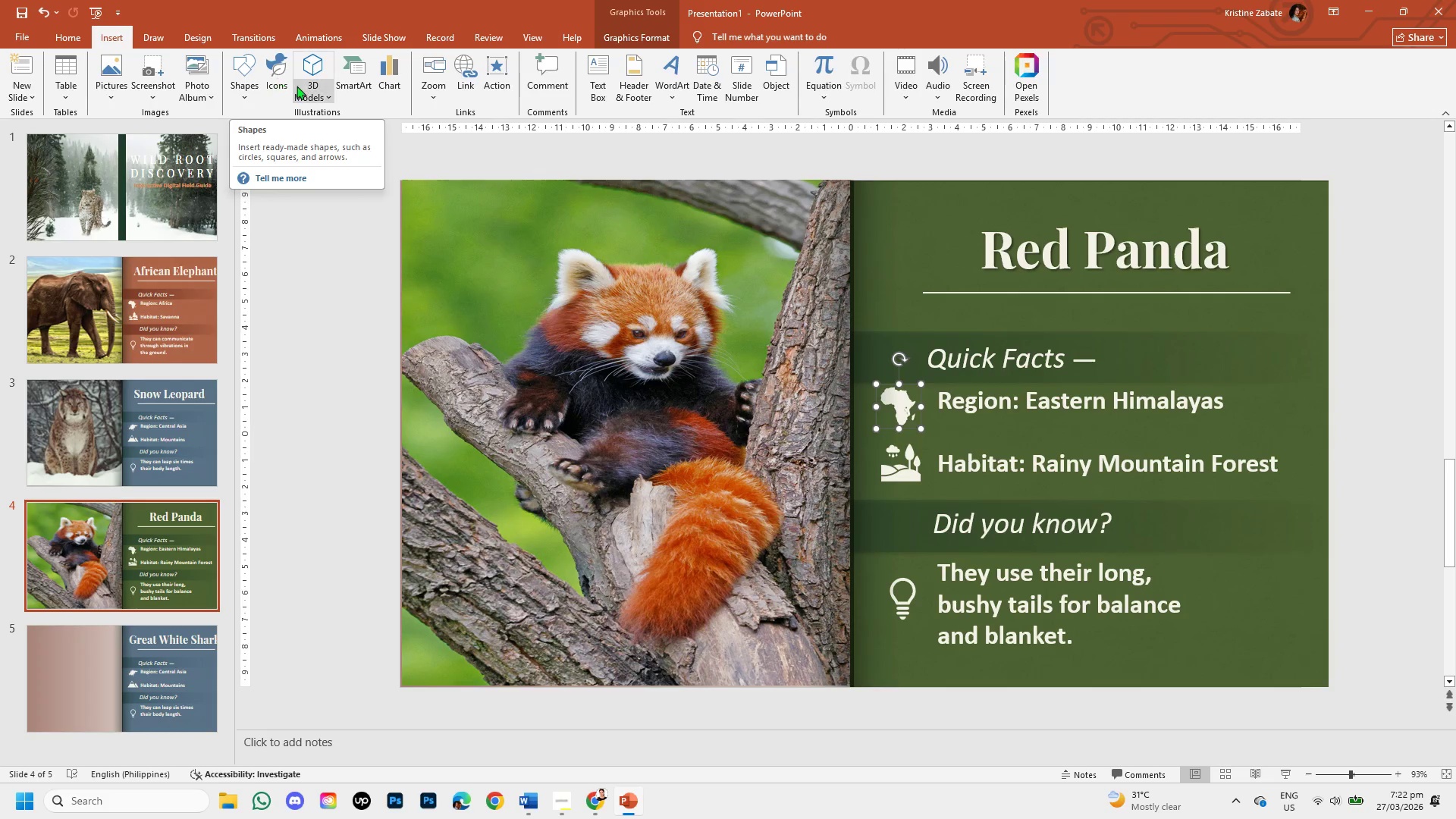 
left_click([275, 77])
 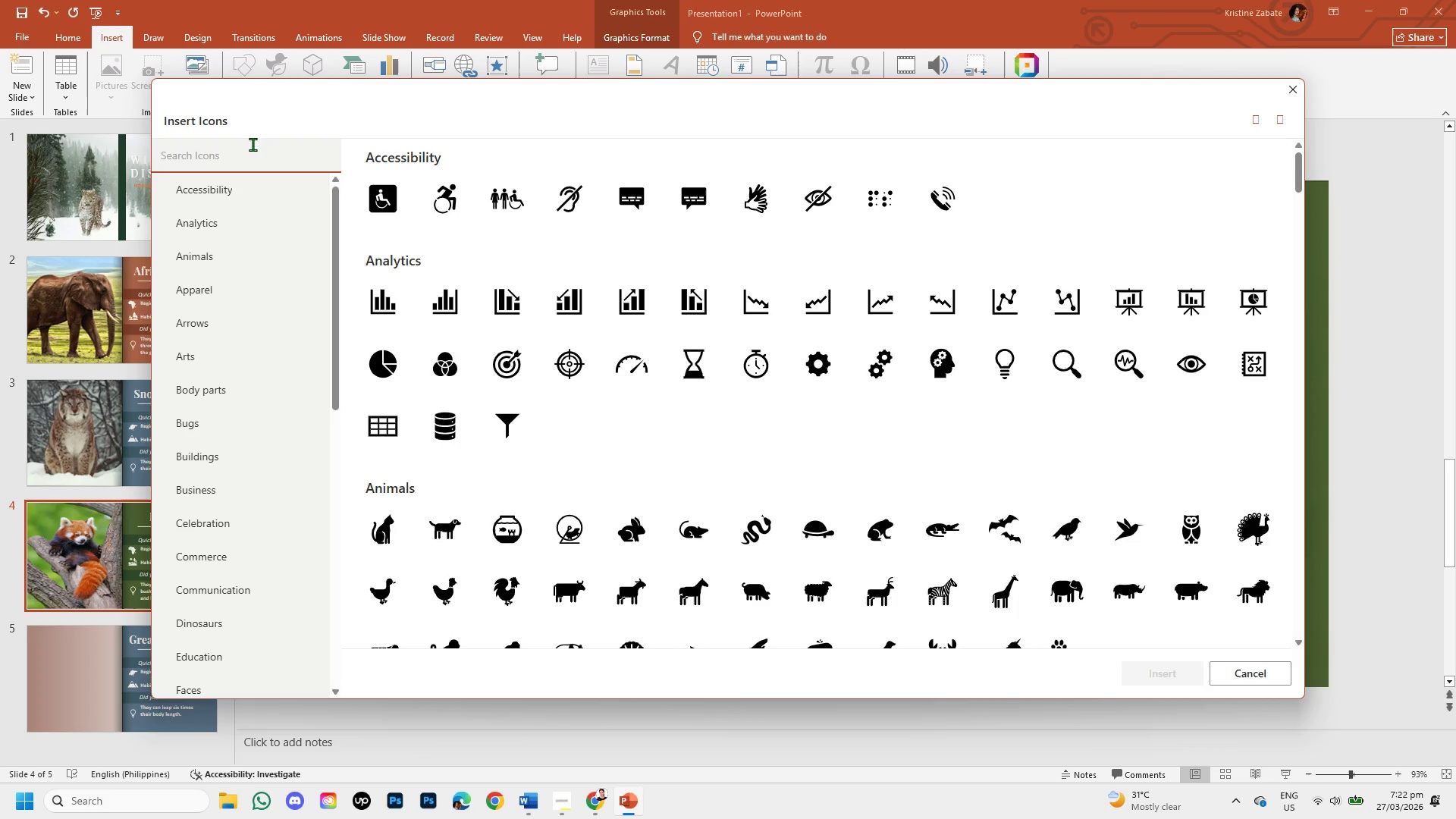 
wait(16.17)
 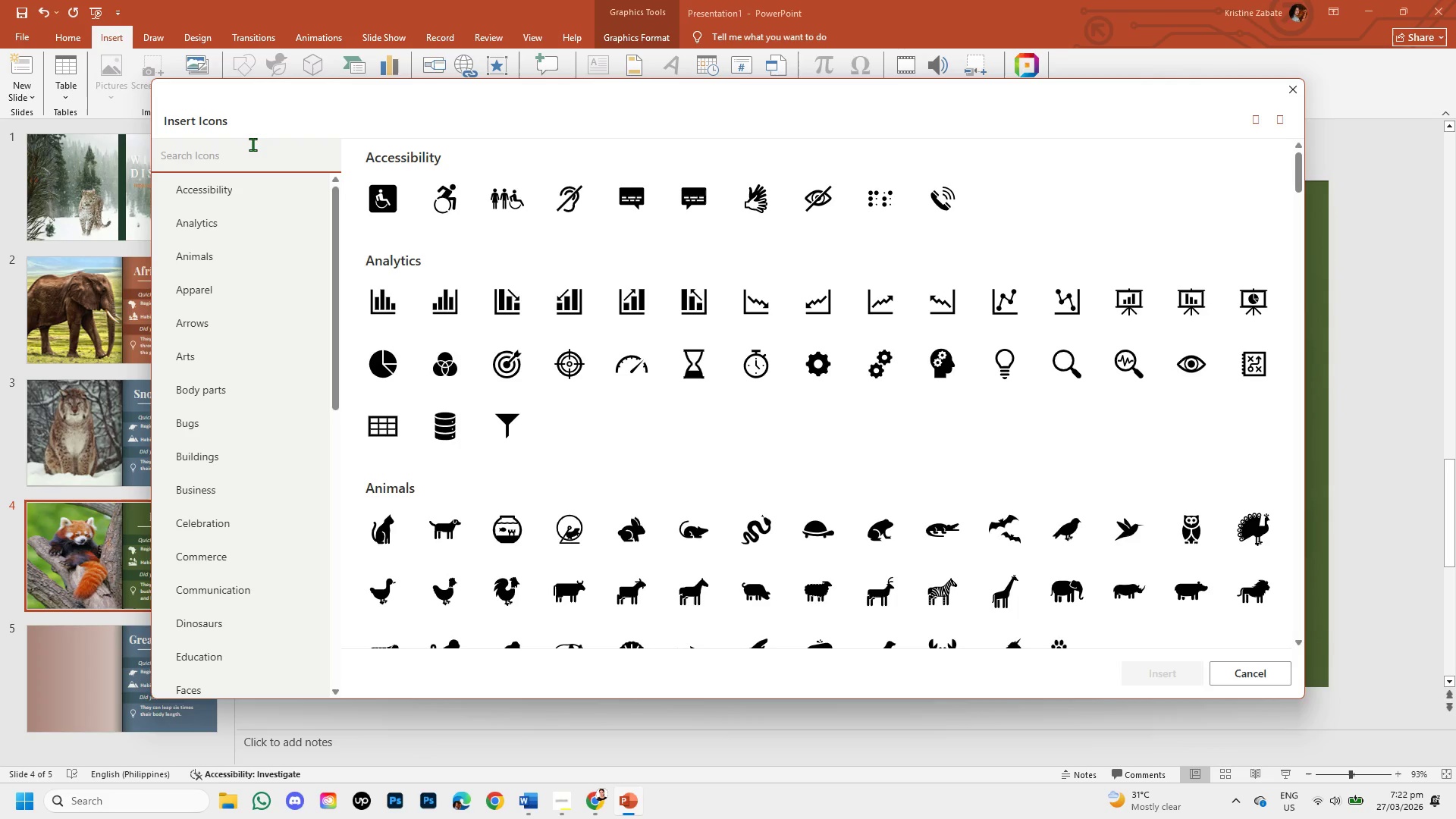 
type(PEAL)
key(Backspace)
type(K)
 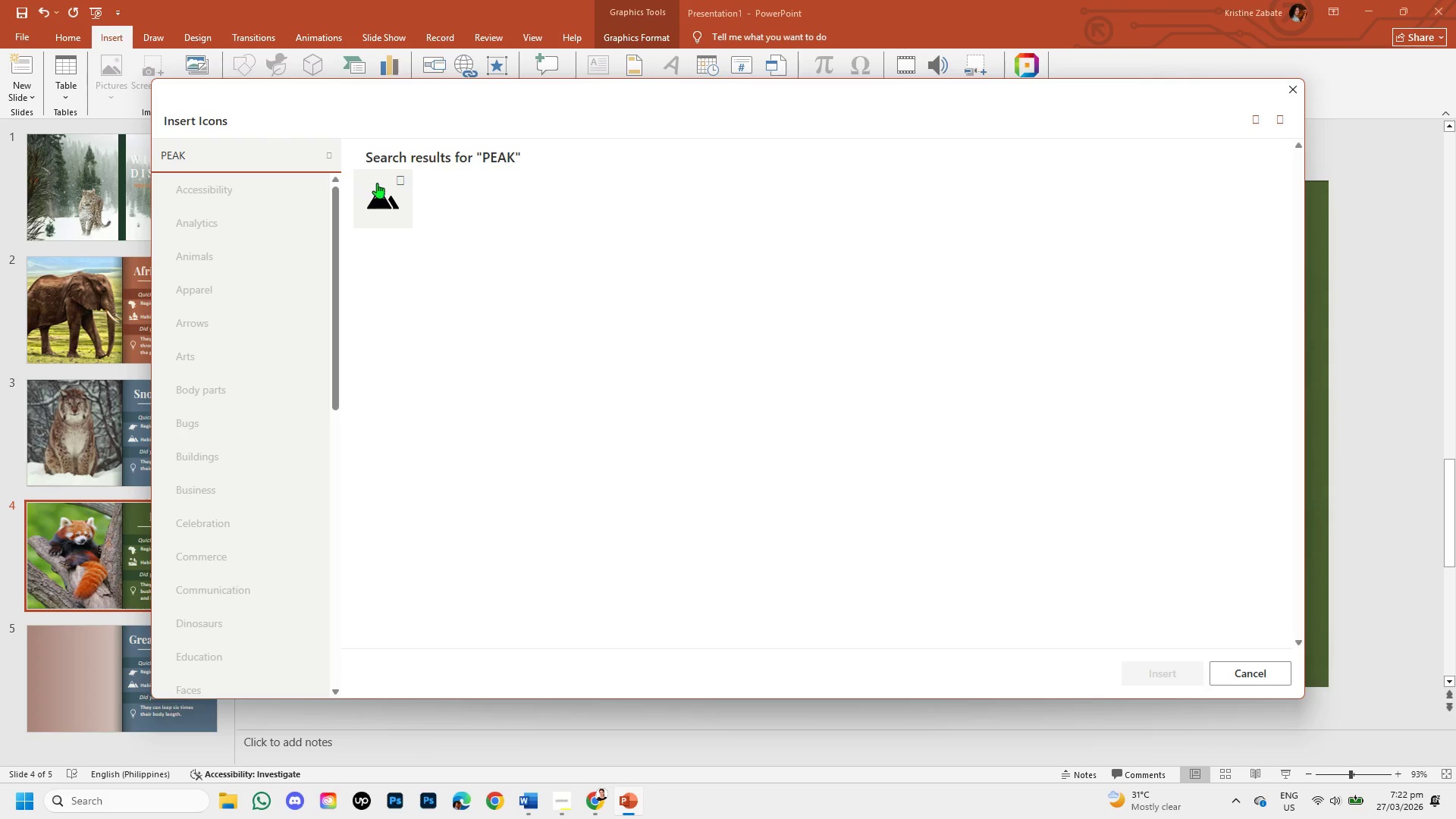 
left_click([379, 193])
 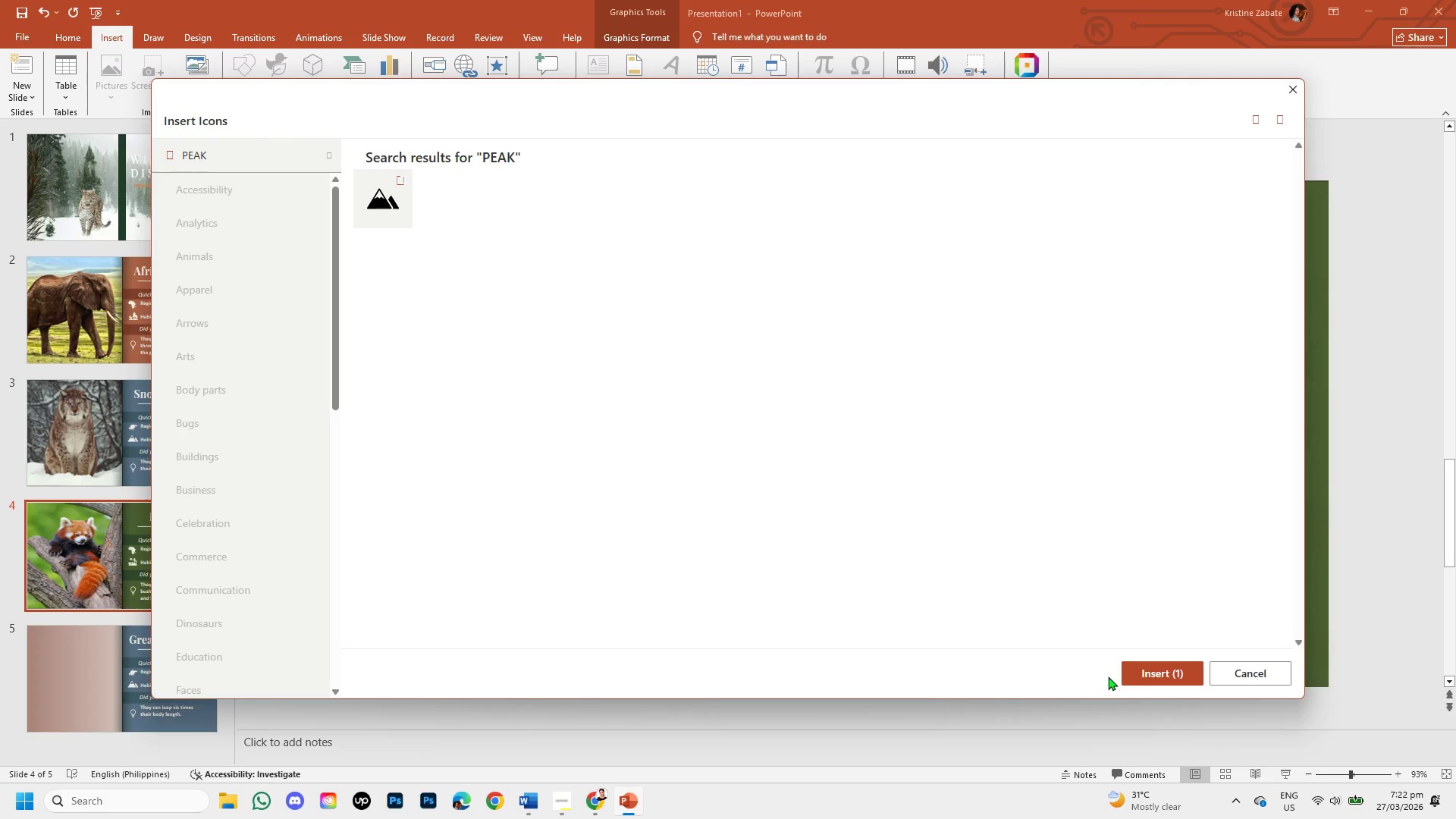 
left_click([1142, 677])
 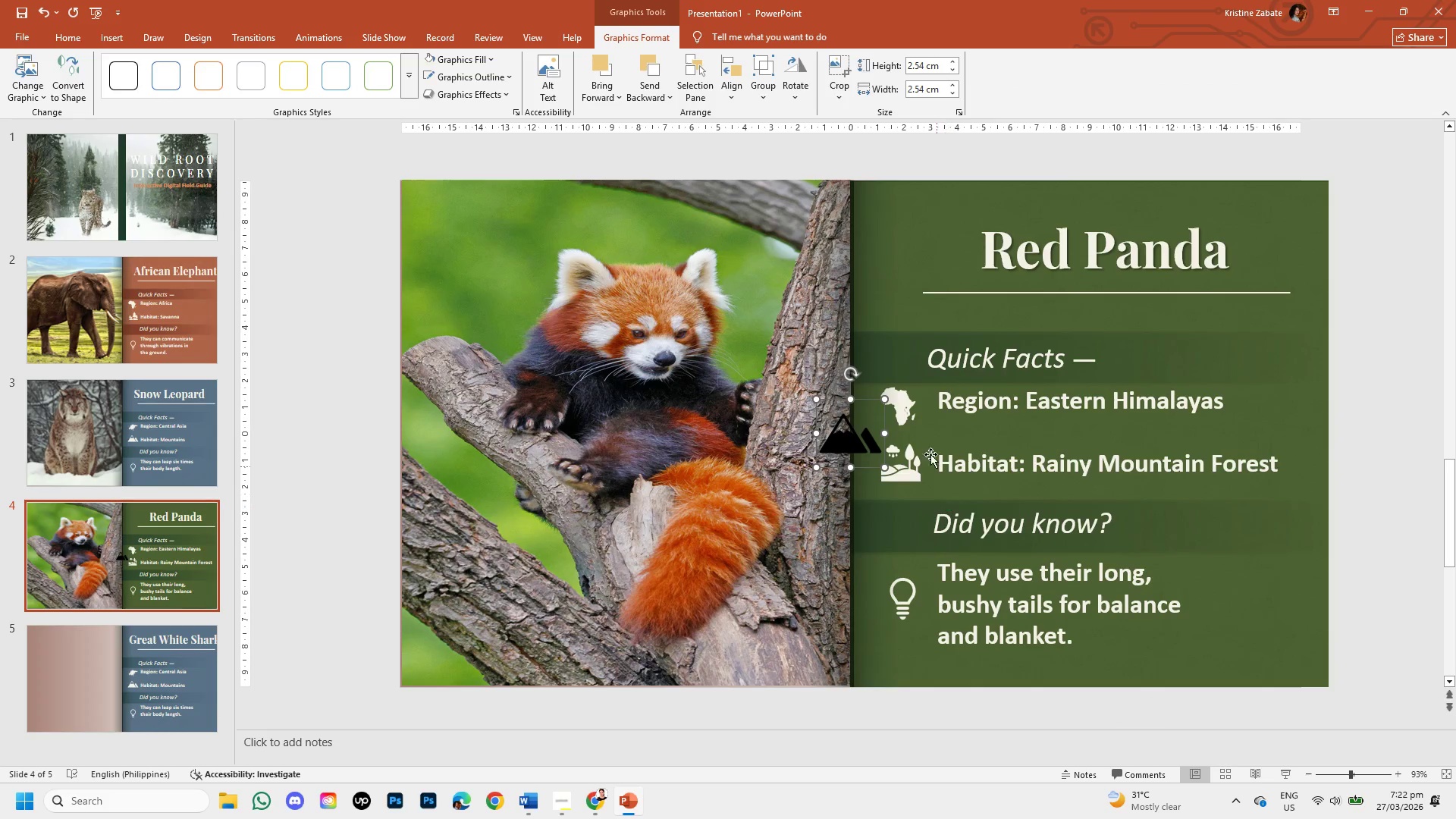 
left_click([907, 403])
 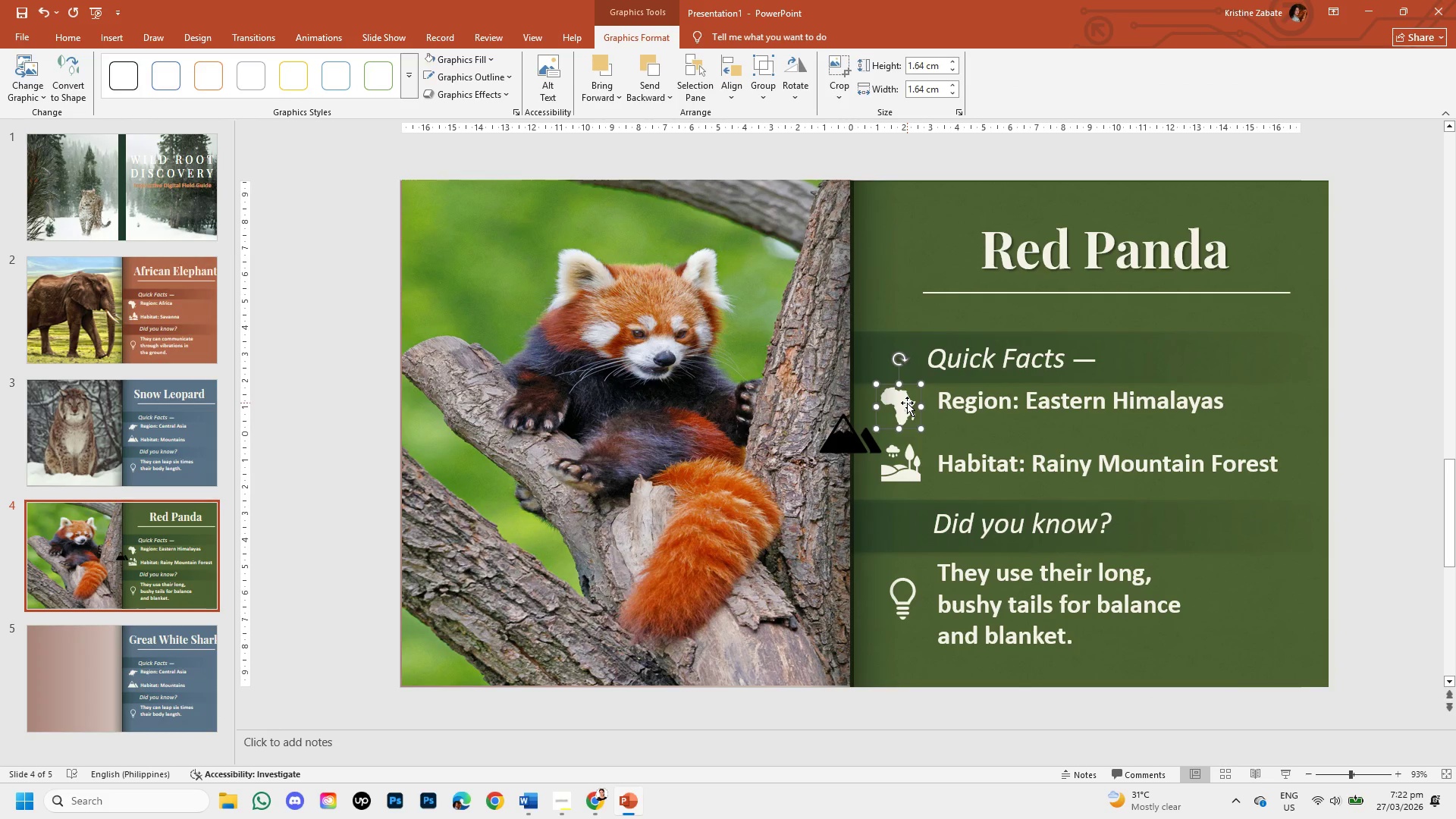 
key(Backspace)
 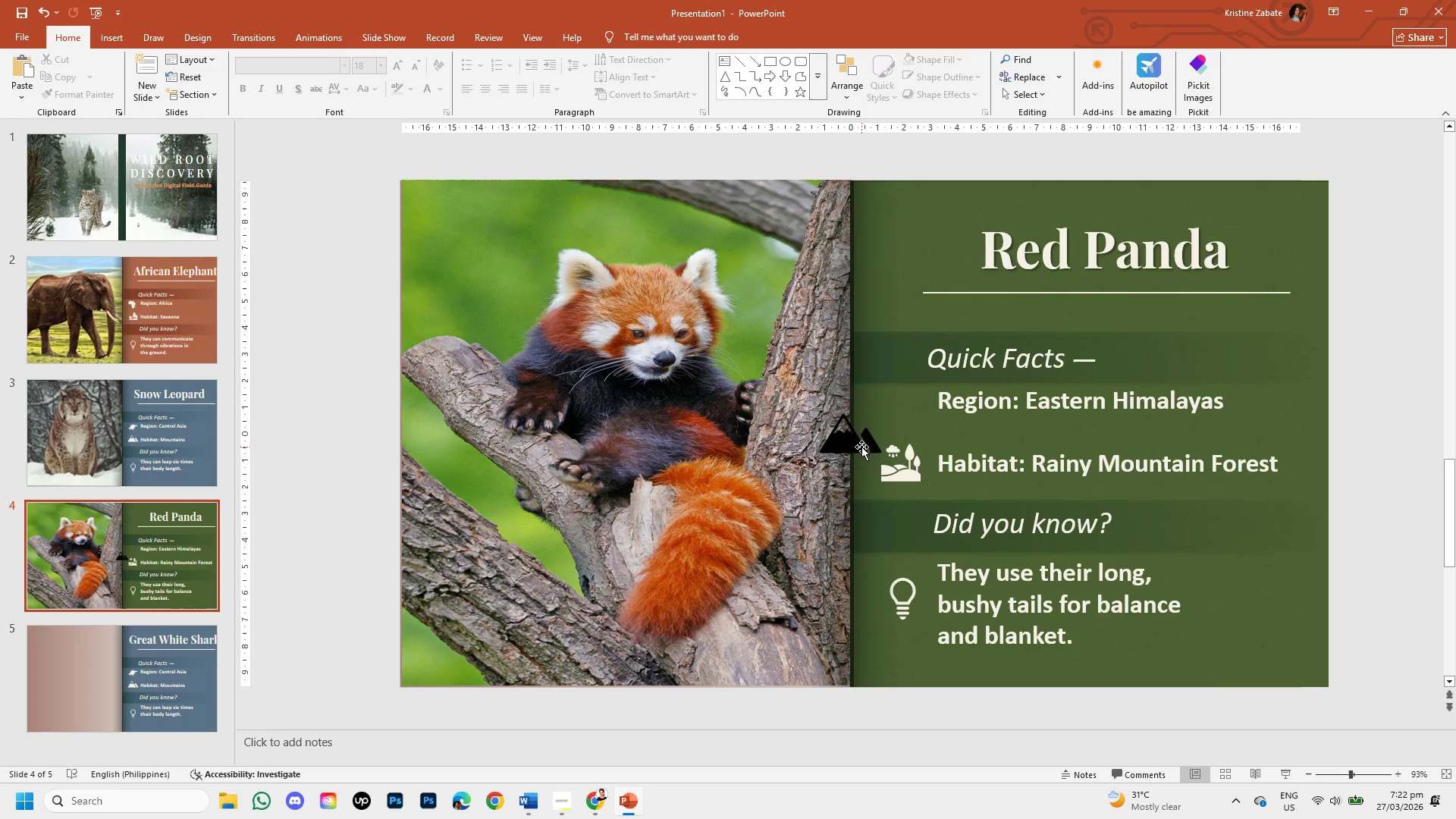 
left_click([861, 447])
 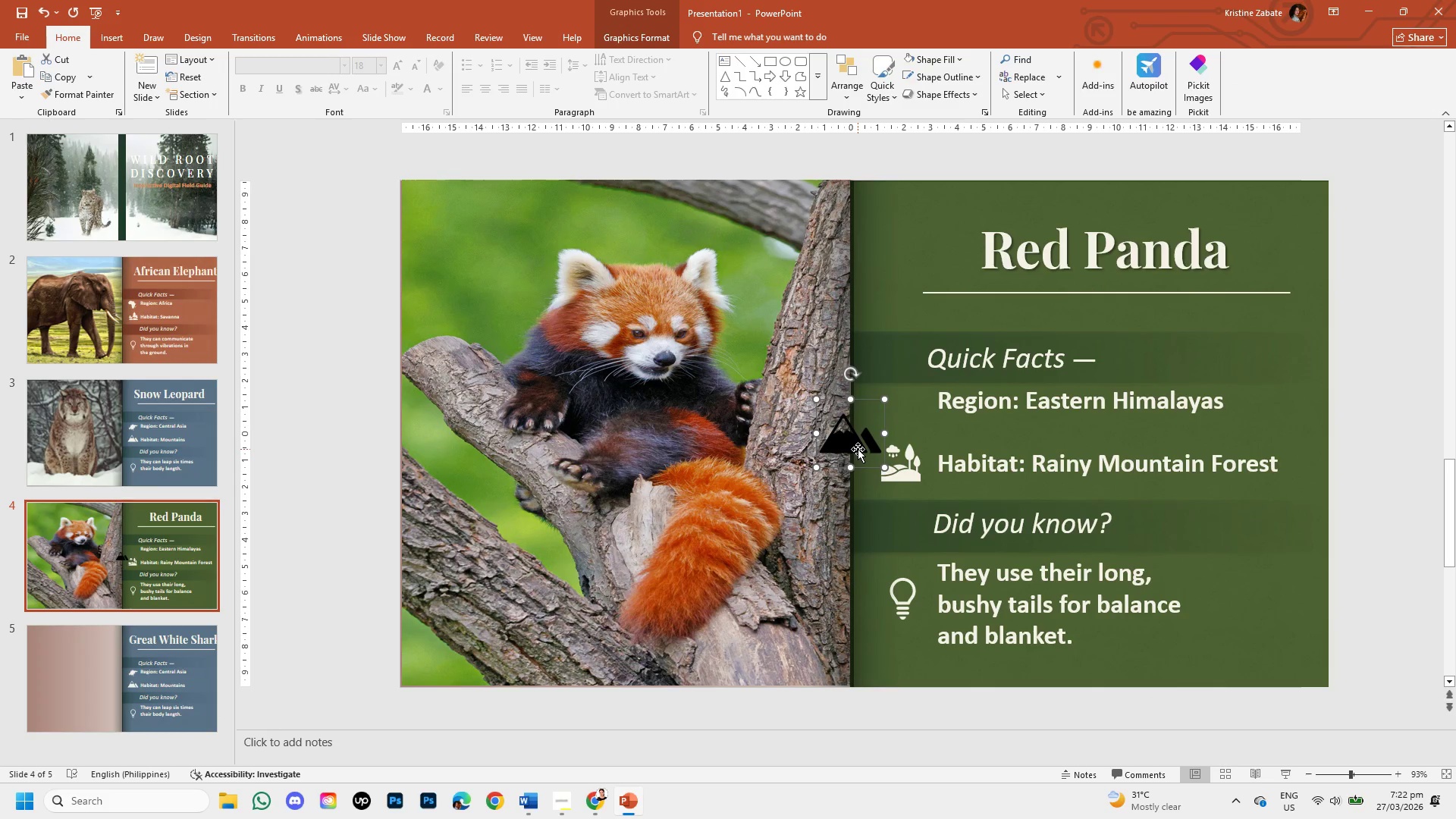 
left_click_drag(start_coordinate=[858, 449], to_coordinate=[907, 420])
 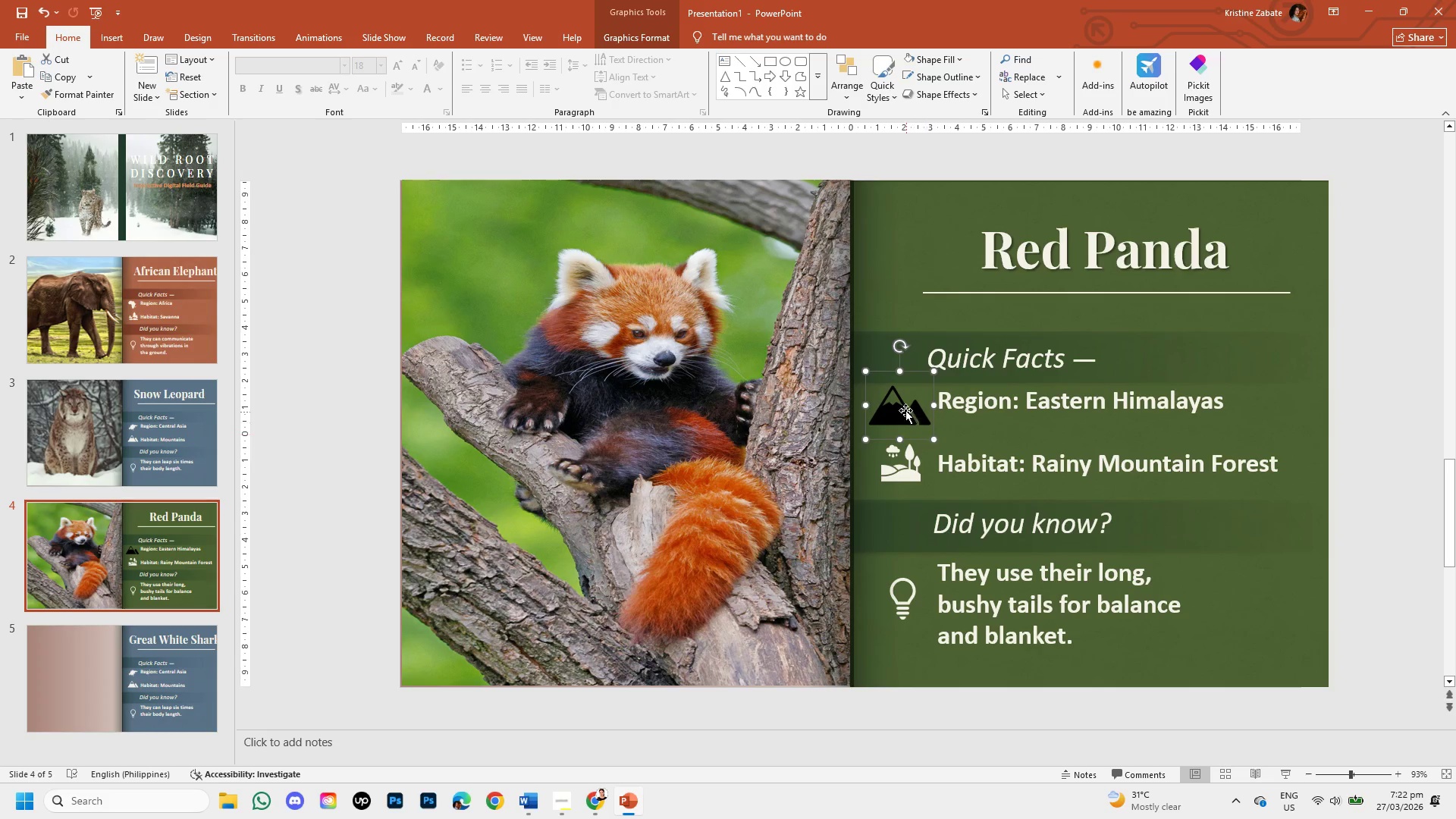 
double_click([905, 410])
 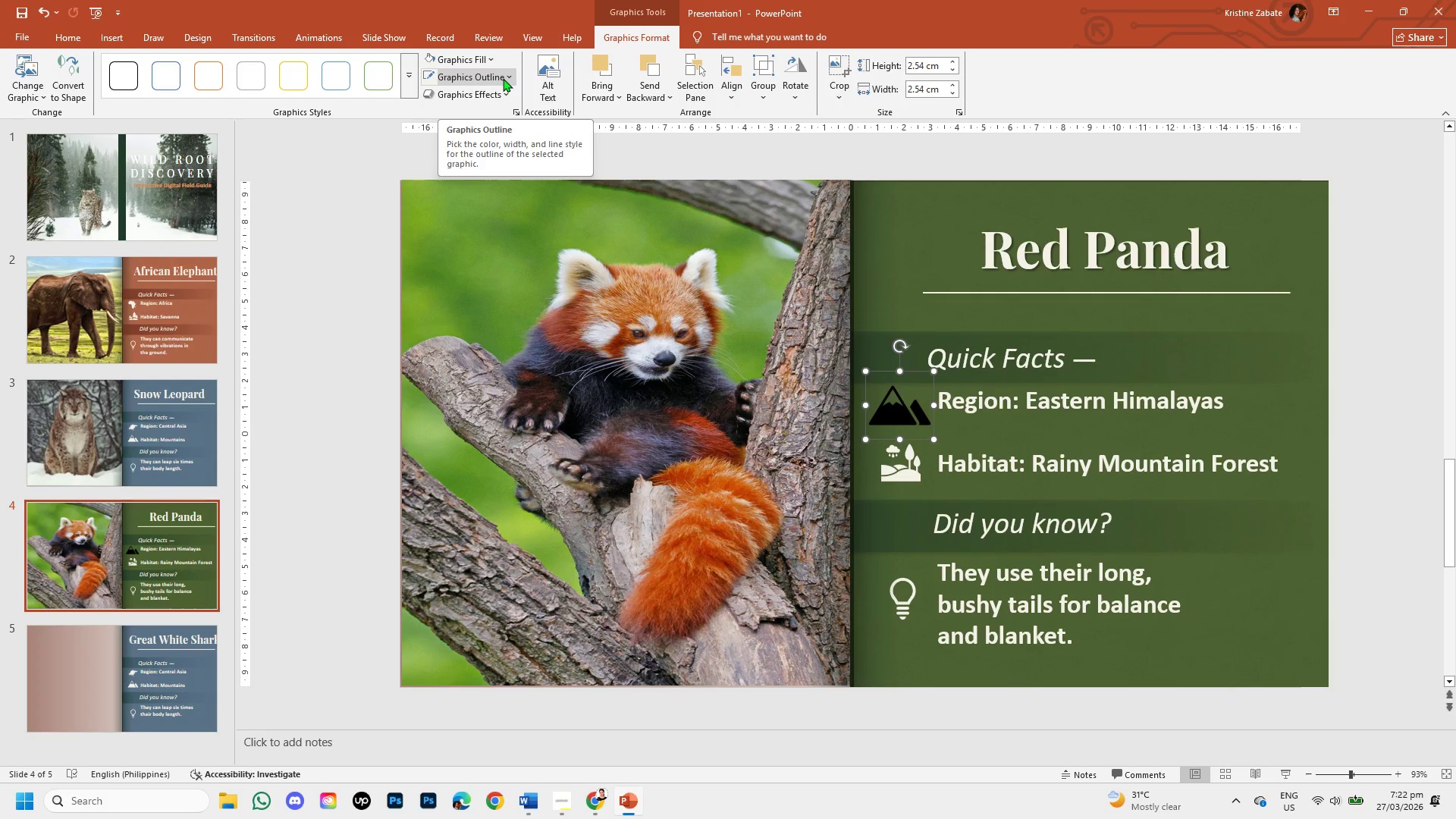 
left_click([503, 78])
 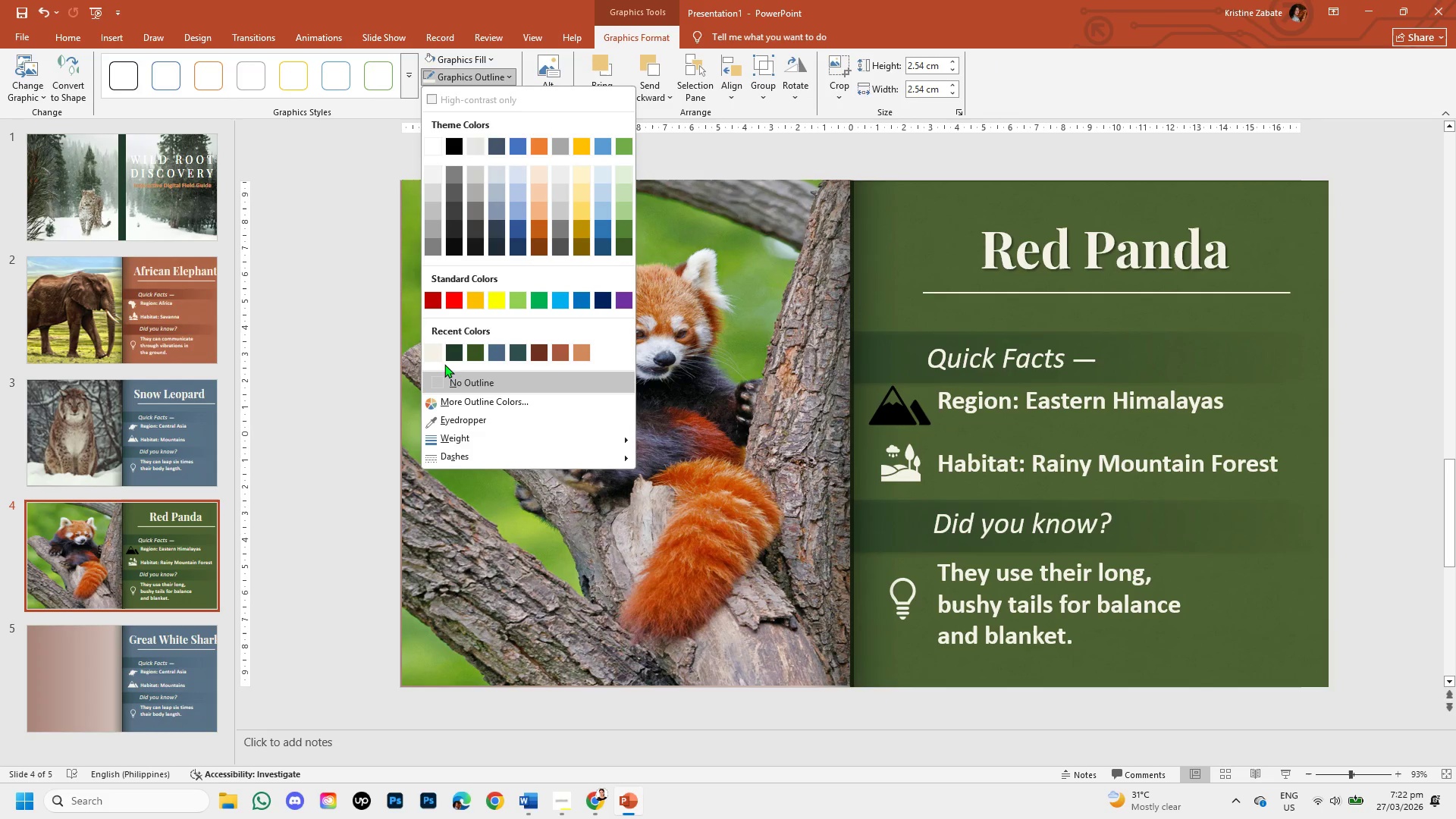 
left_click([427, 347])
 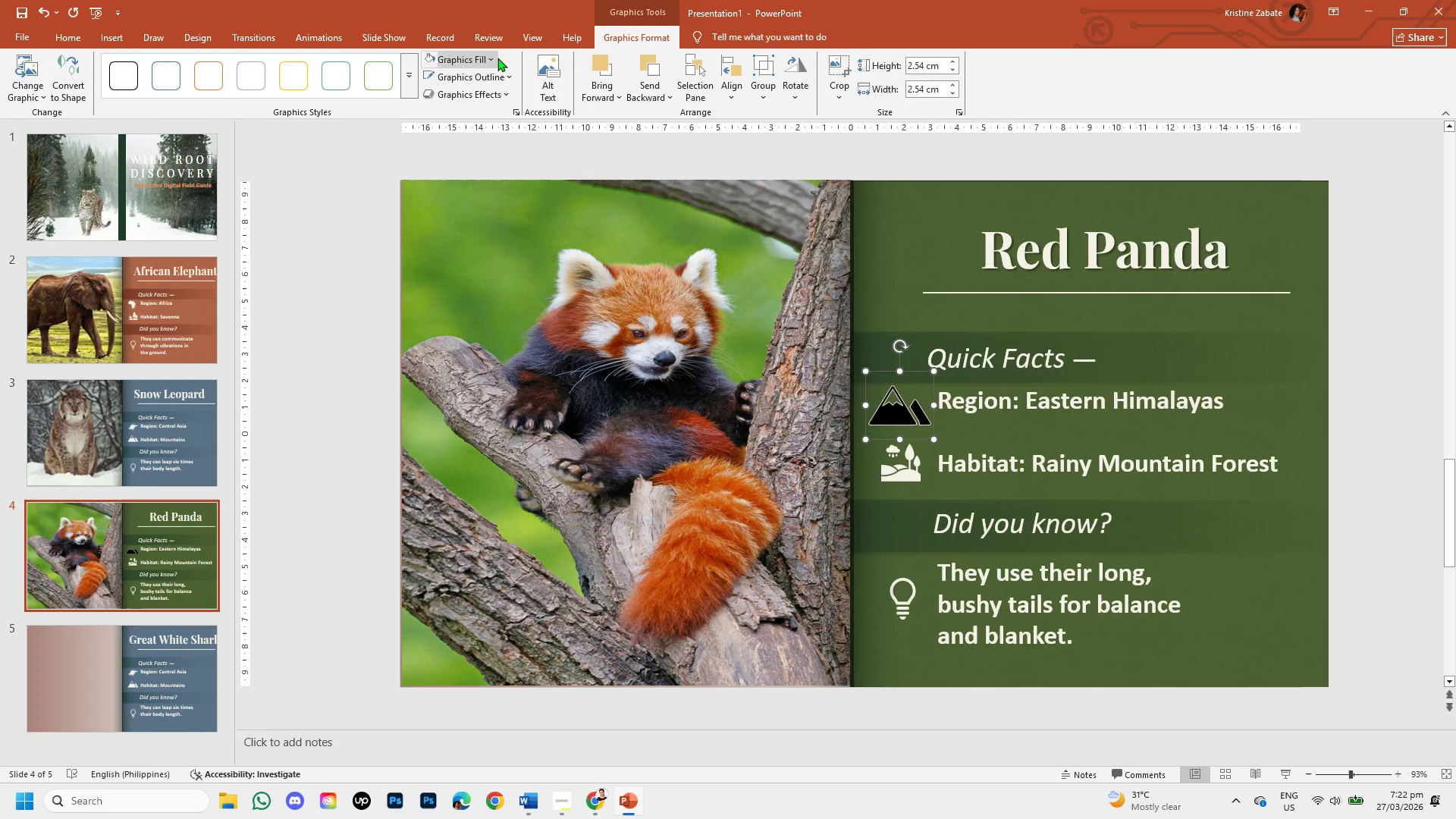 
left_click([497, 58])
 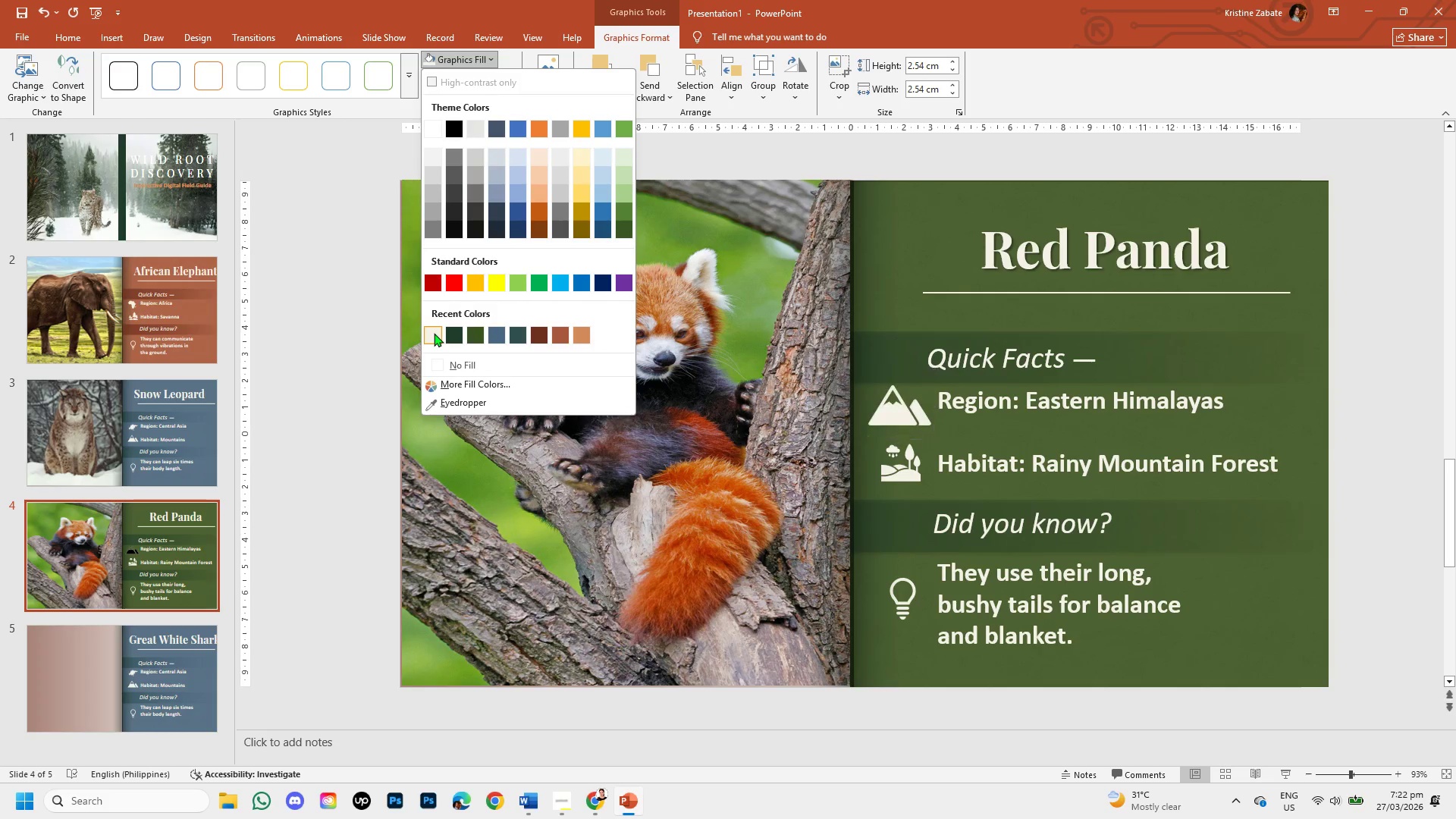 
left_click([434, 333])
 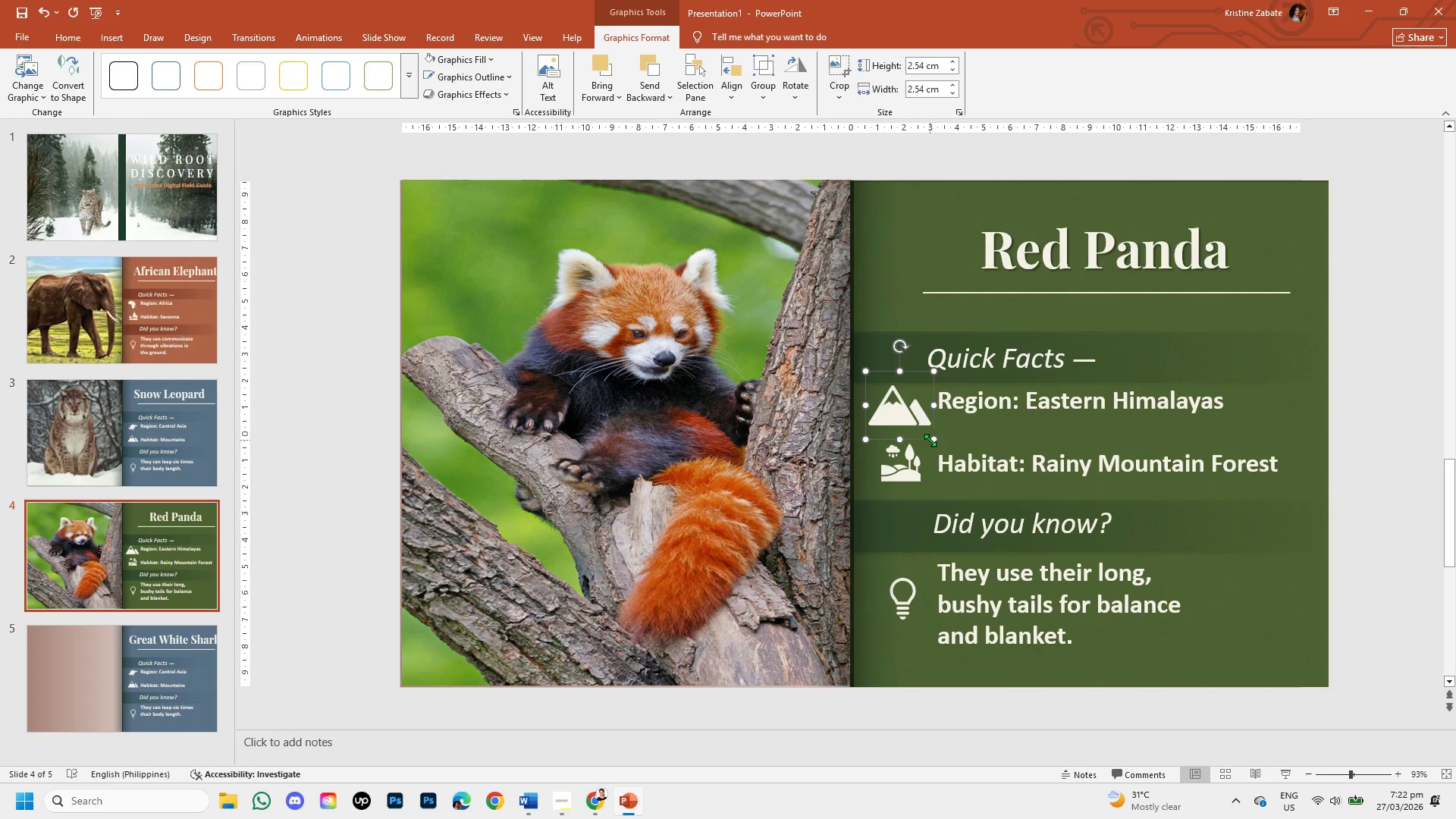 
left_click_drag(start_coordinate=[932, 440], to_coordinate=[909, 418])
 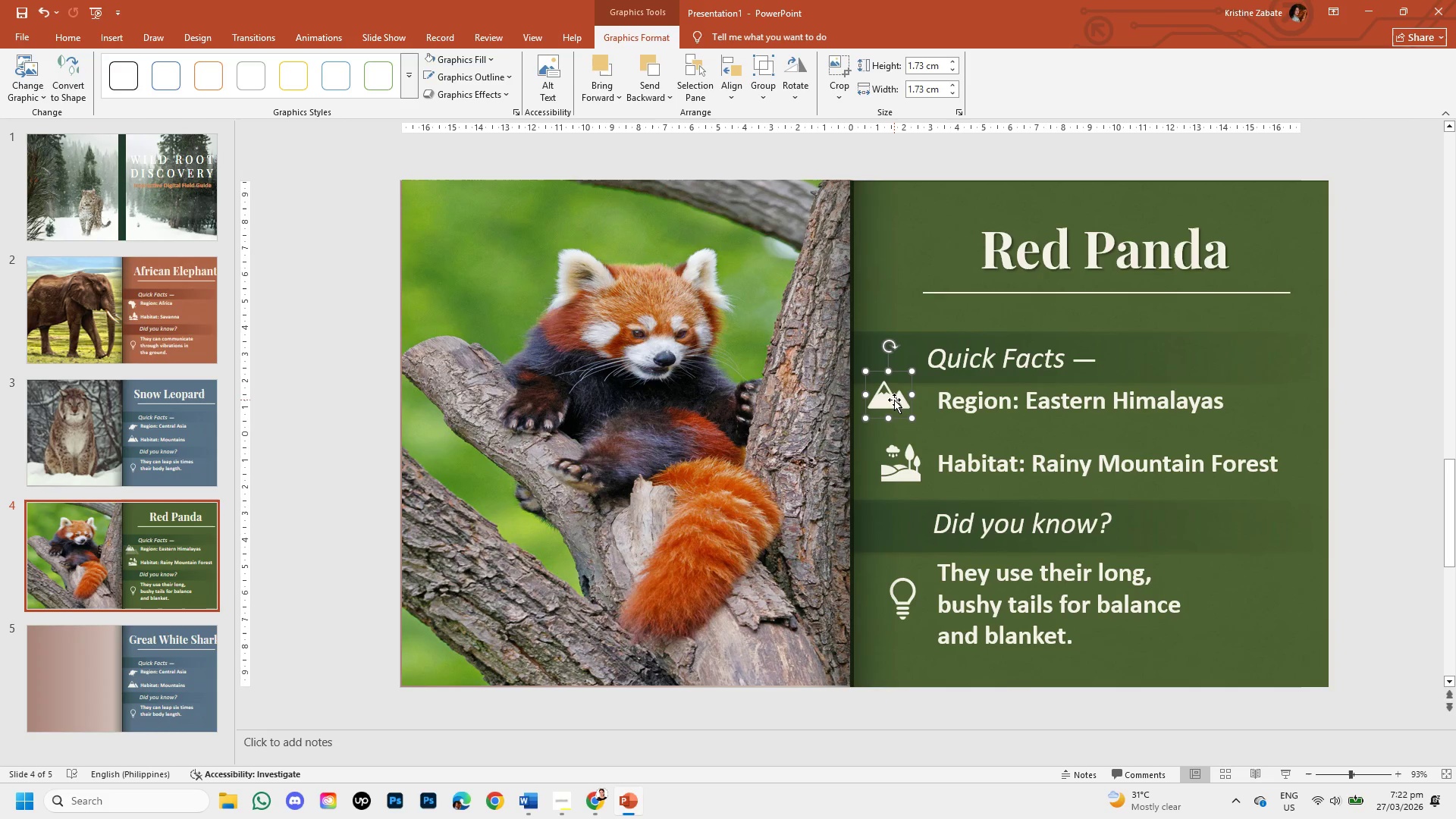 
left_click_drag(start_coordinate=[894, 400], to_coordinate=[904, 408])
 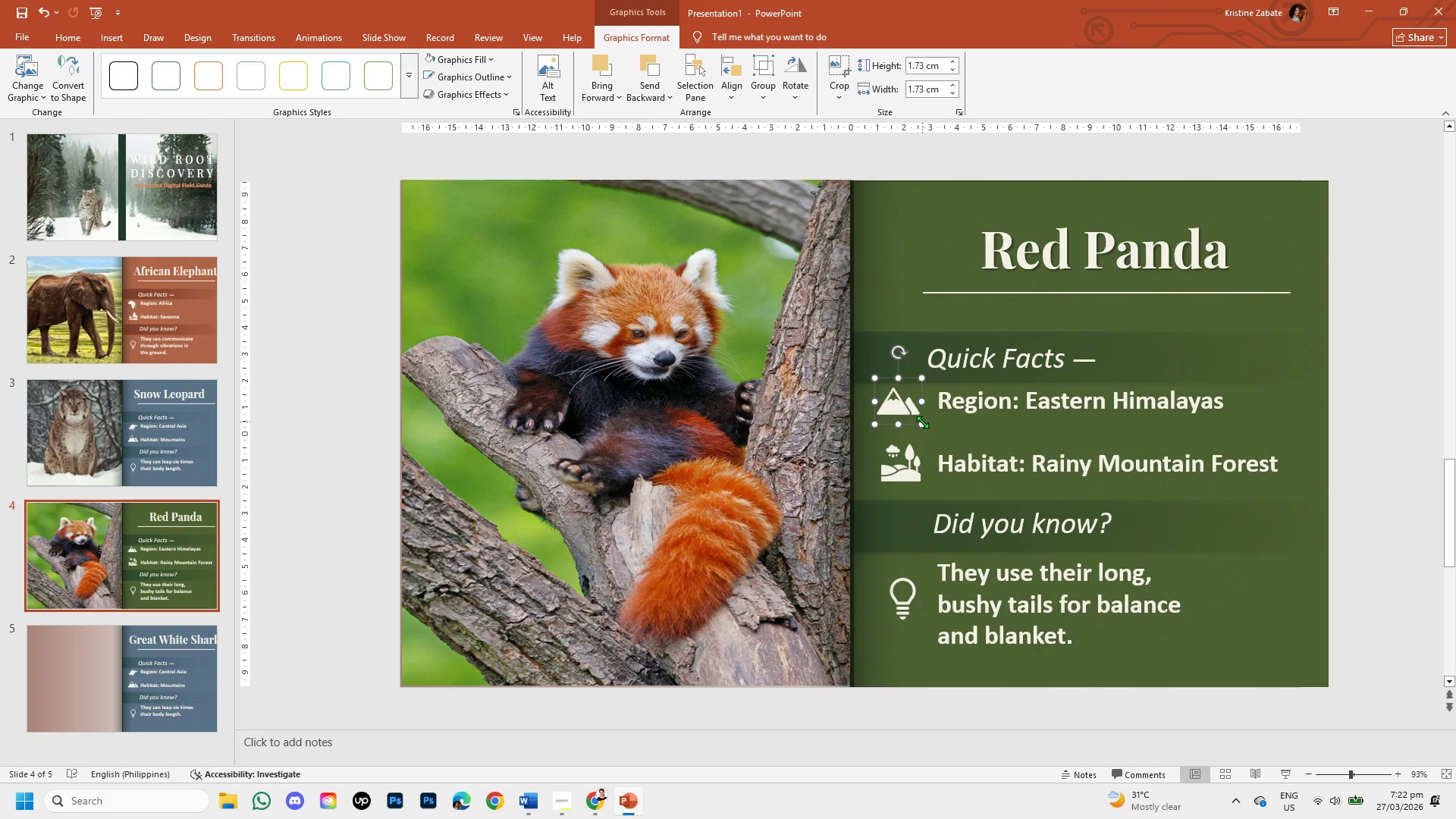 
left_click_drag(start_coordinate=[922, 422], to_coordinate=[930, 433])
 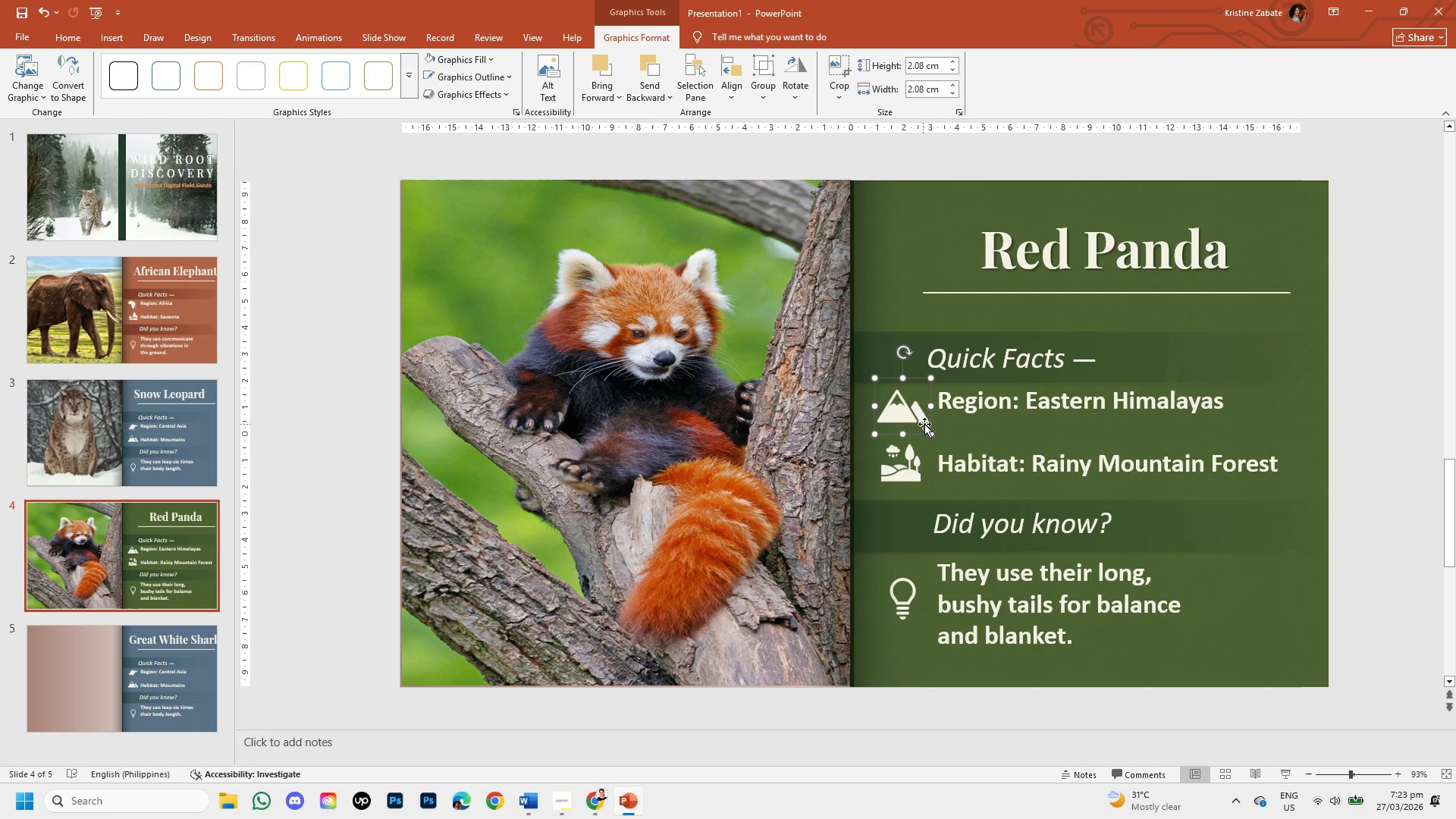 
left_click_drag(start_coordinate=[930, 430], to_coordinate=[918, 428])
 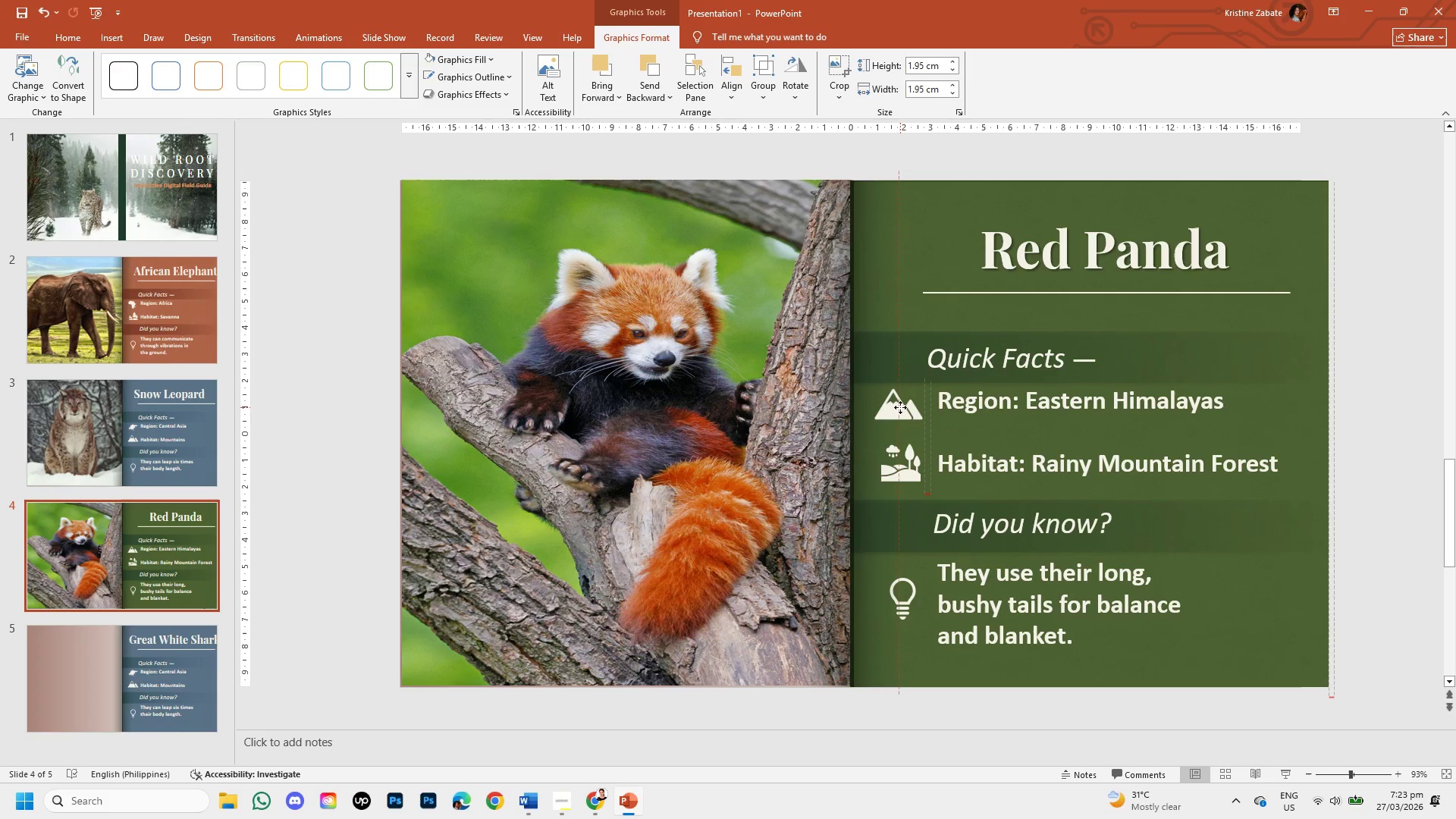 
wait(6.08)
 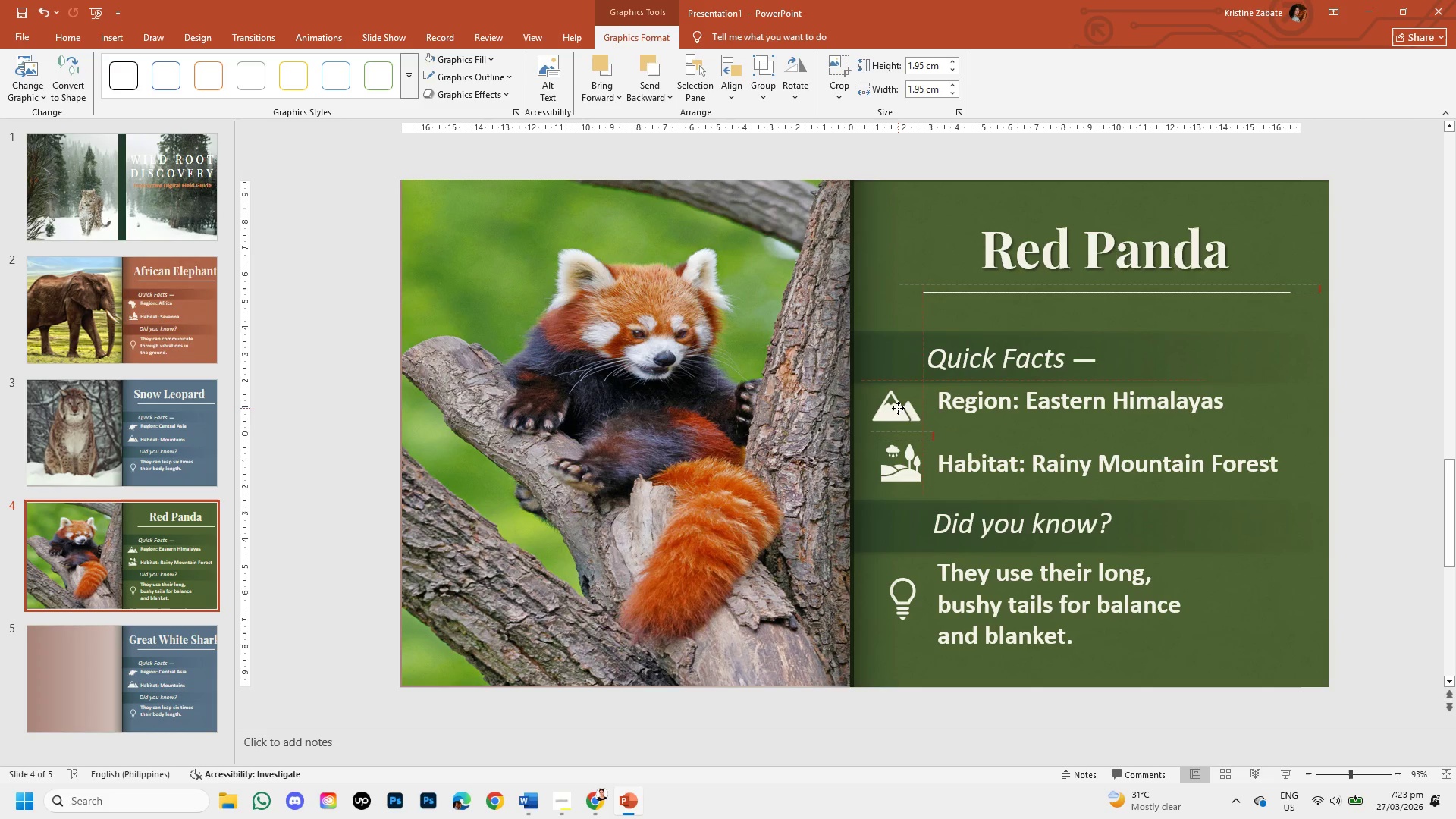 
left_click([905, 467])
 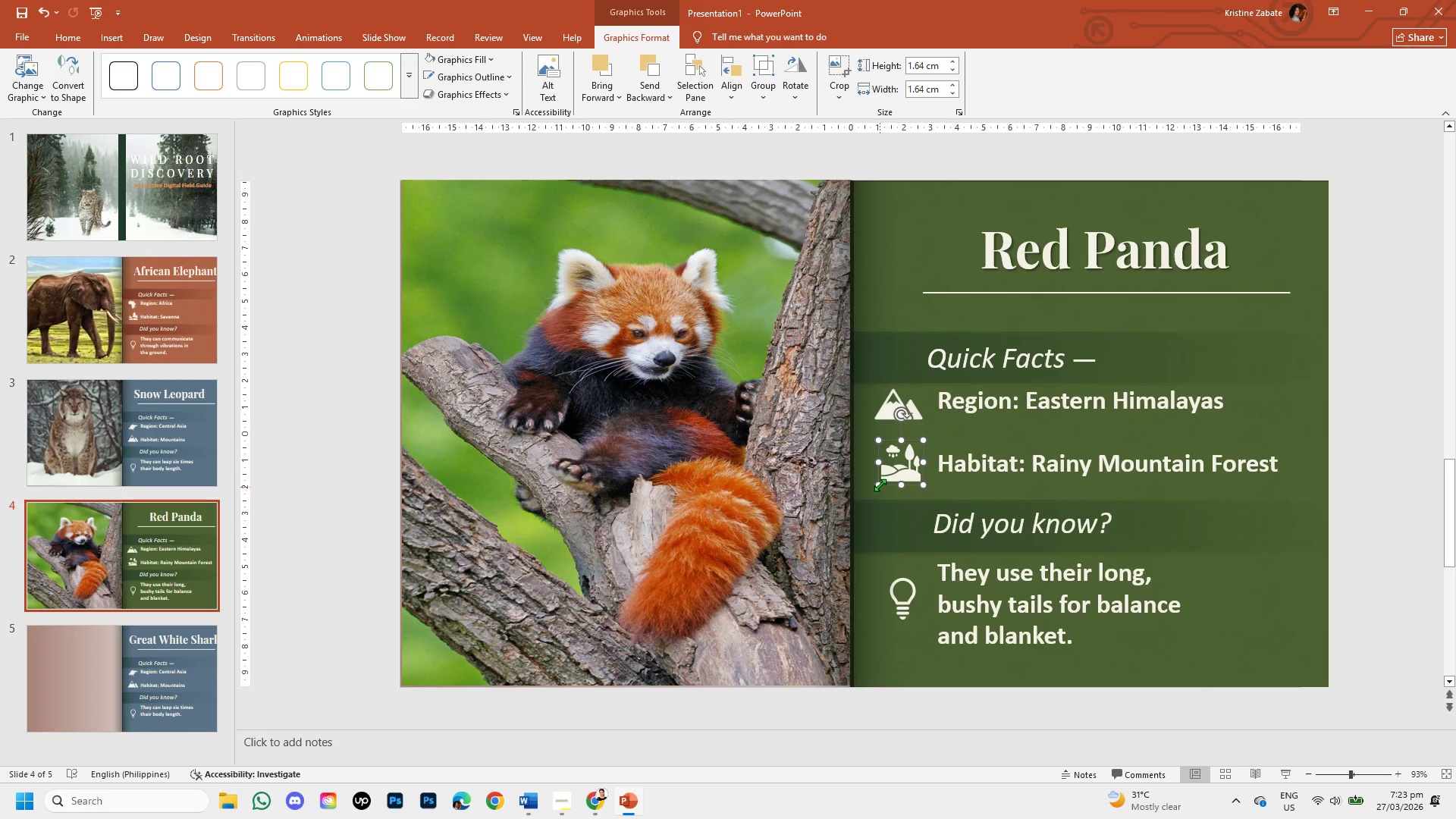 
left_click_drag(start_coordinate=[880, 482], to_coordinate=[876, 482])
 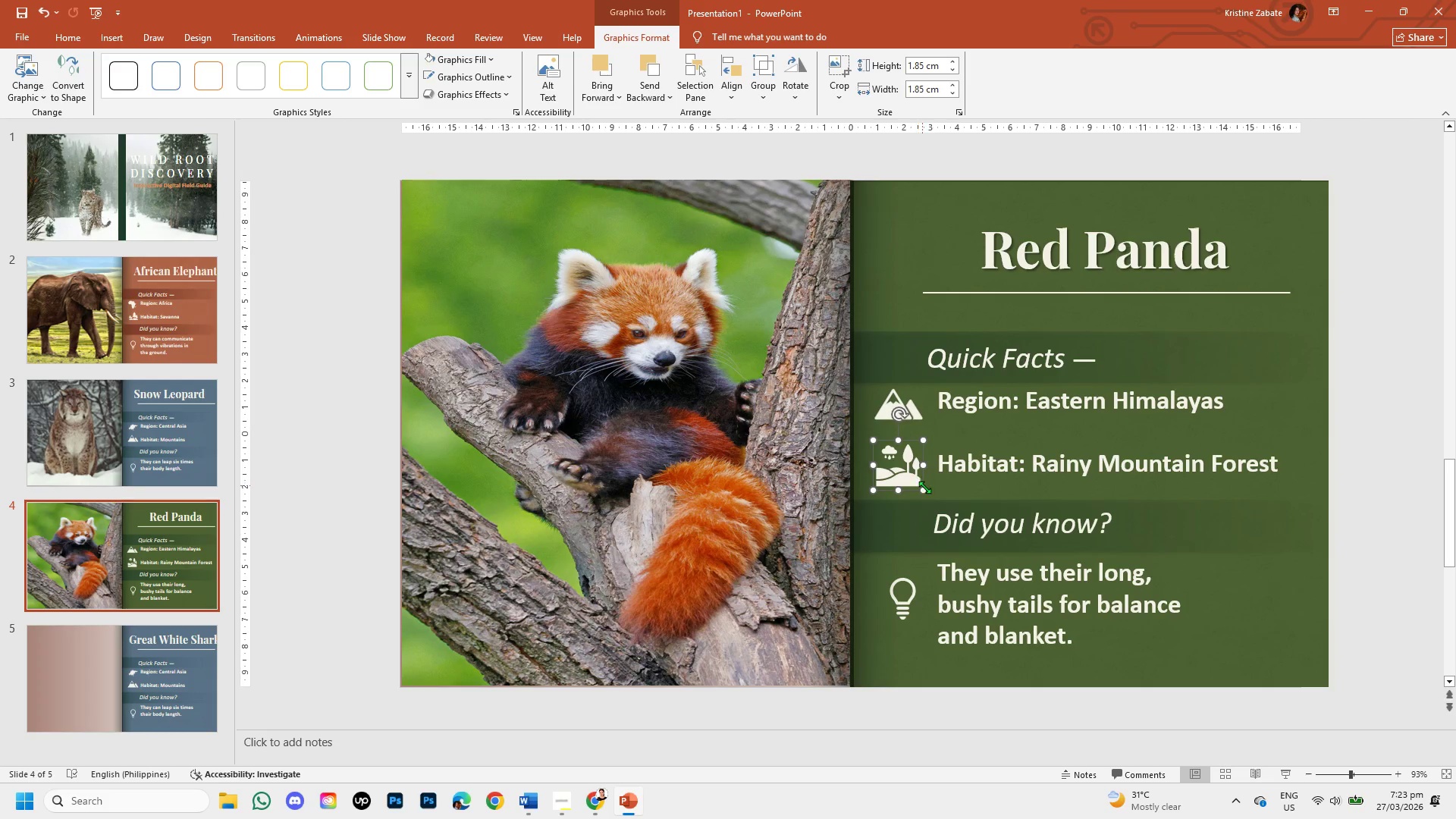 
left_click_drag(start_coordinate=[925, 489], to_coordinate=[921, 486])
 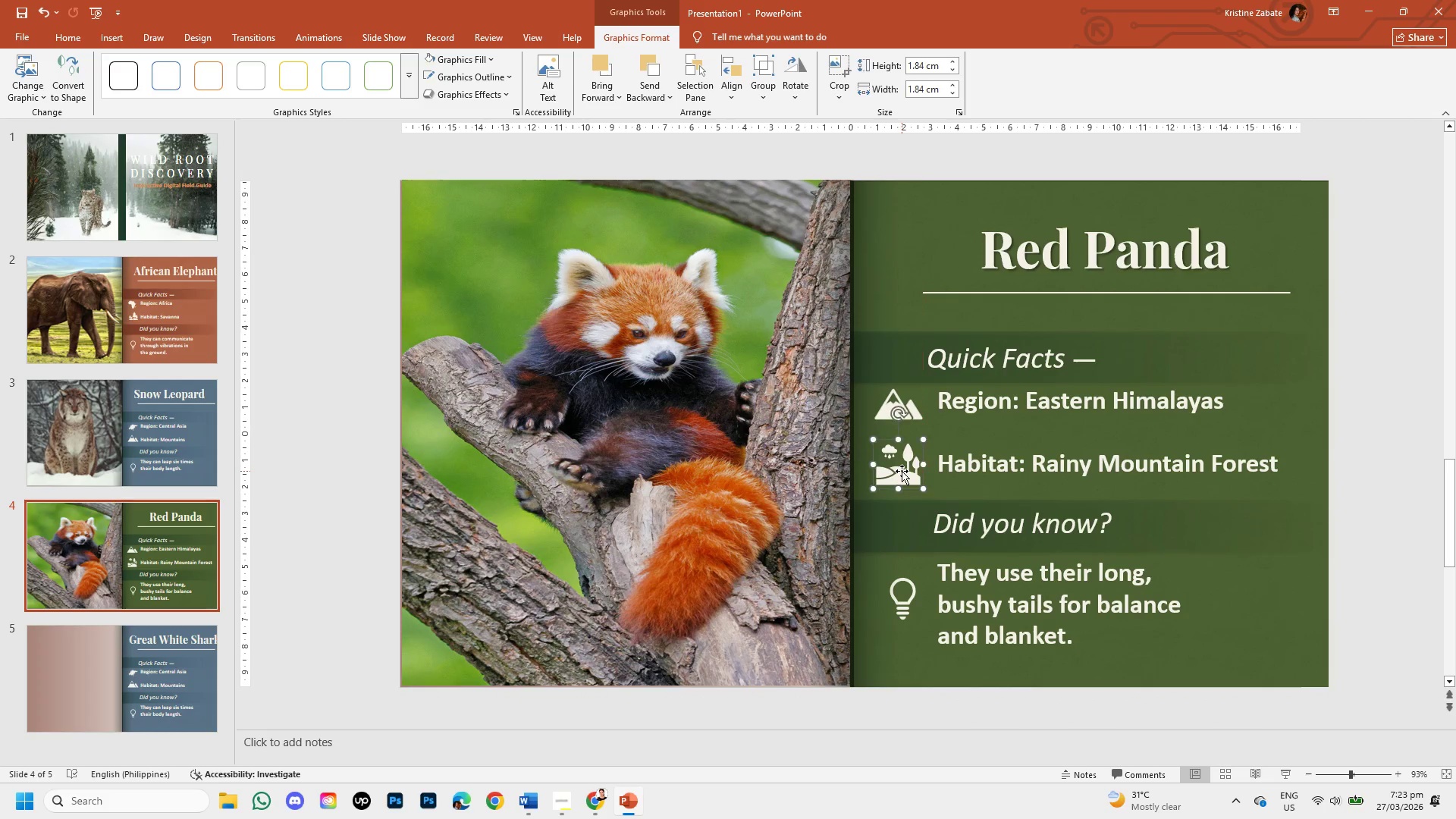 
wait(5.62)
 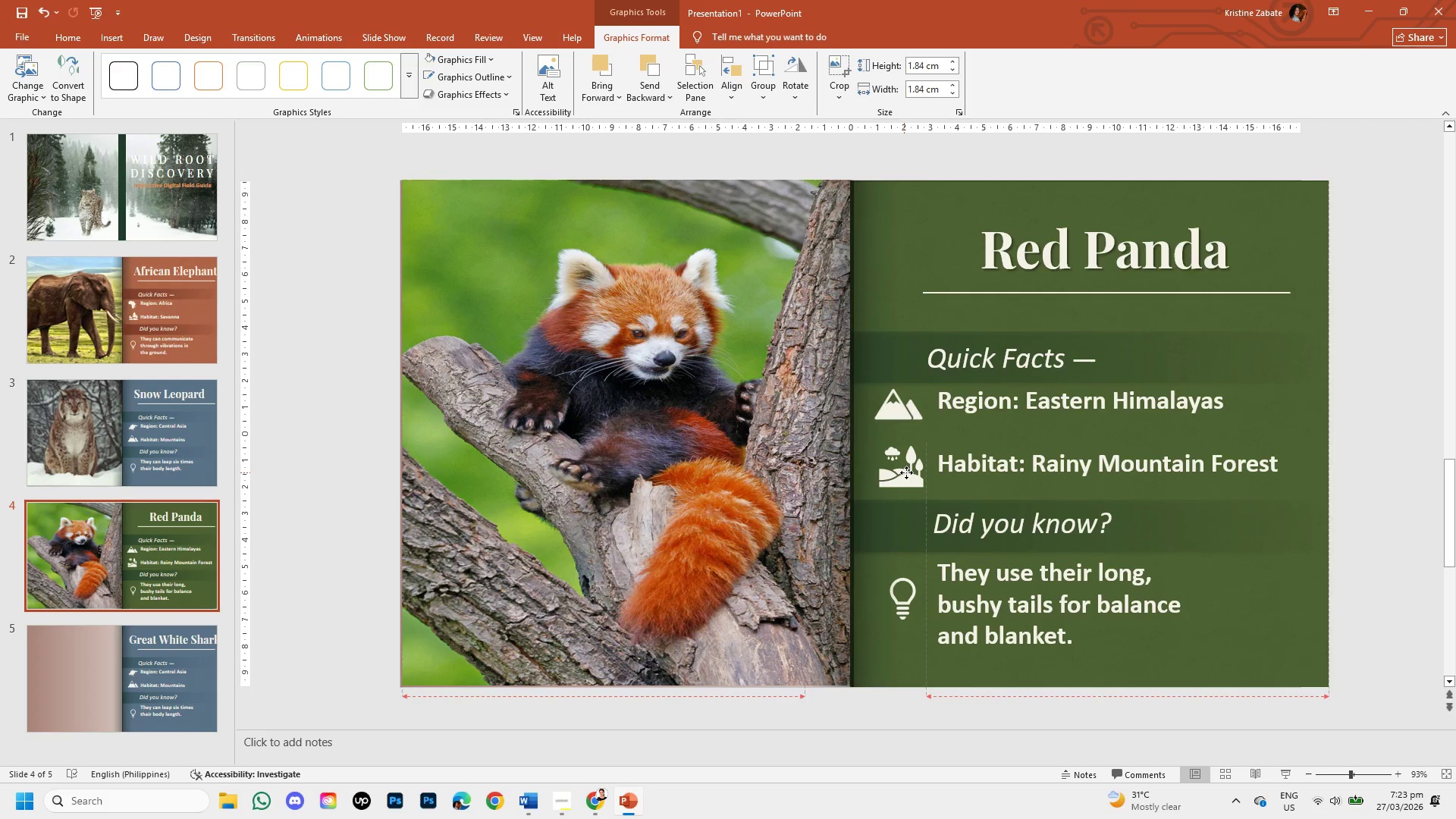 
left_click([1175, 651])
 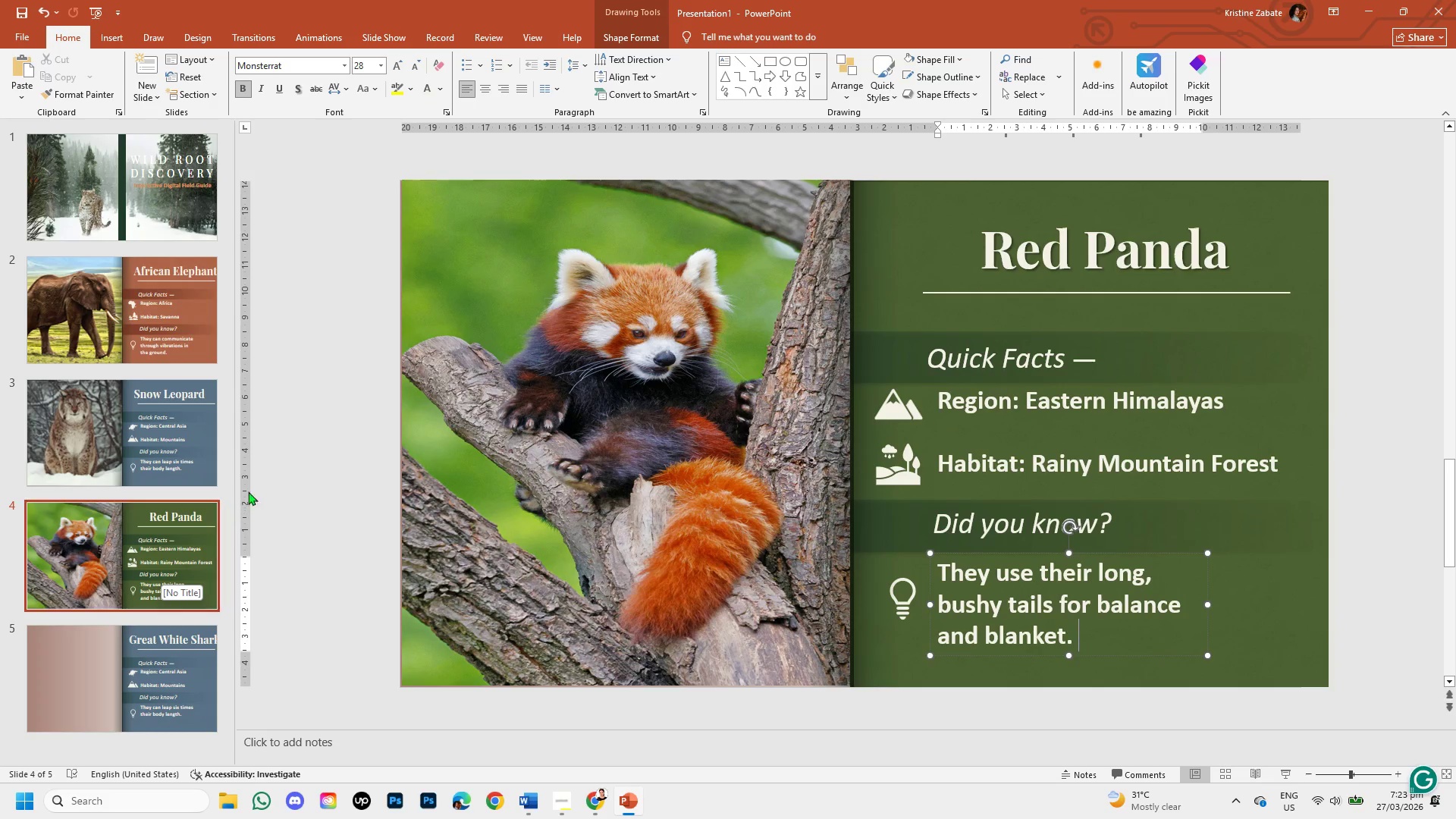 
scroll: coordinate [218, 603], scroll_direction: down, amount: 1.0
 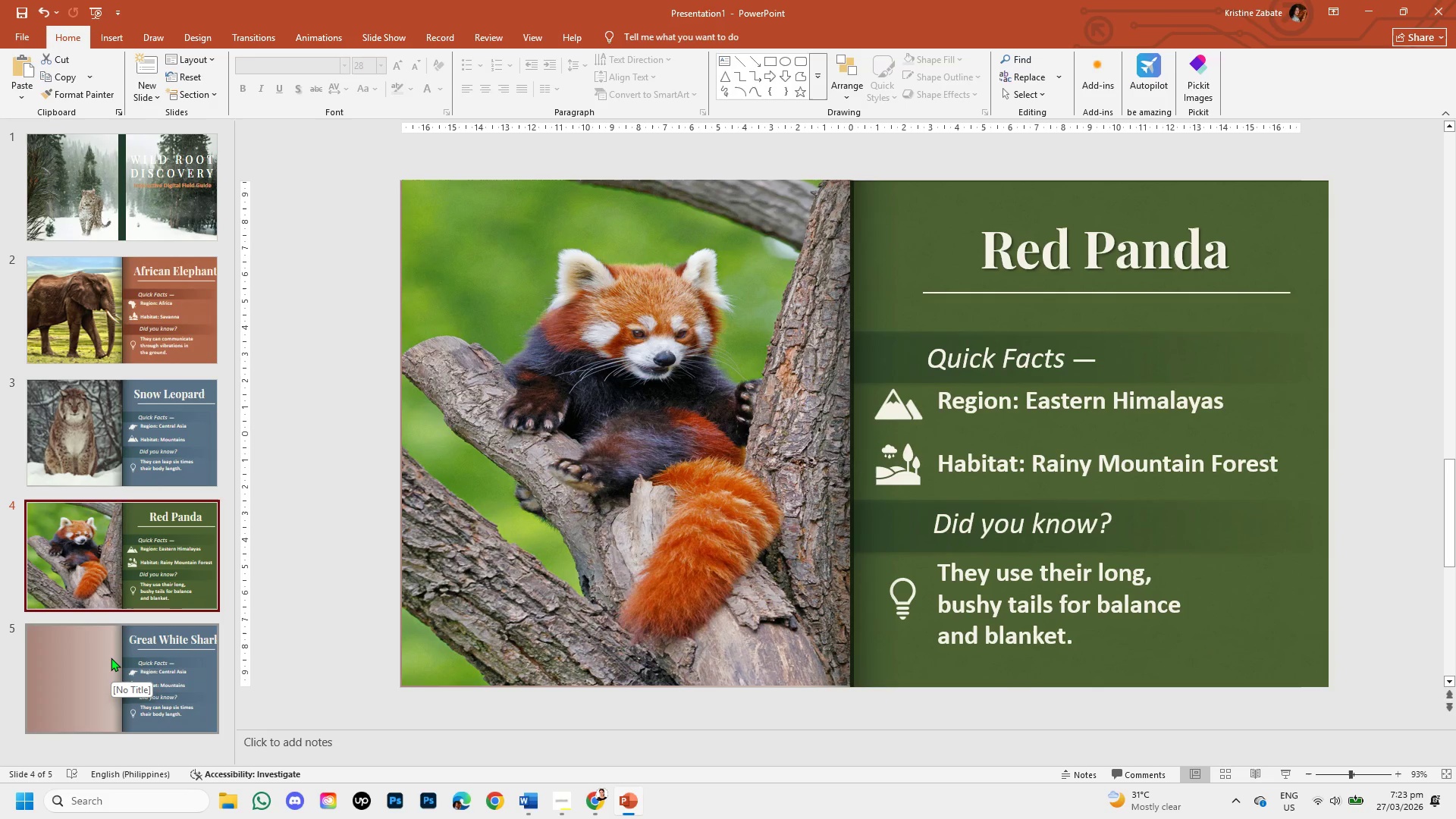 
left_click([111, 657])
 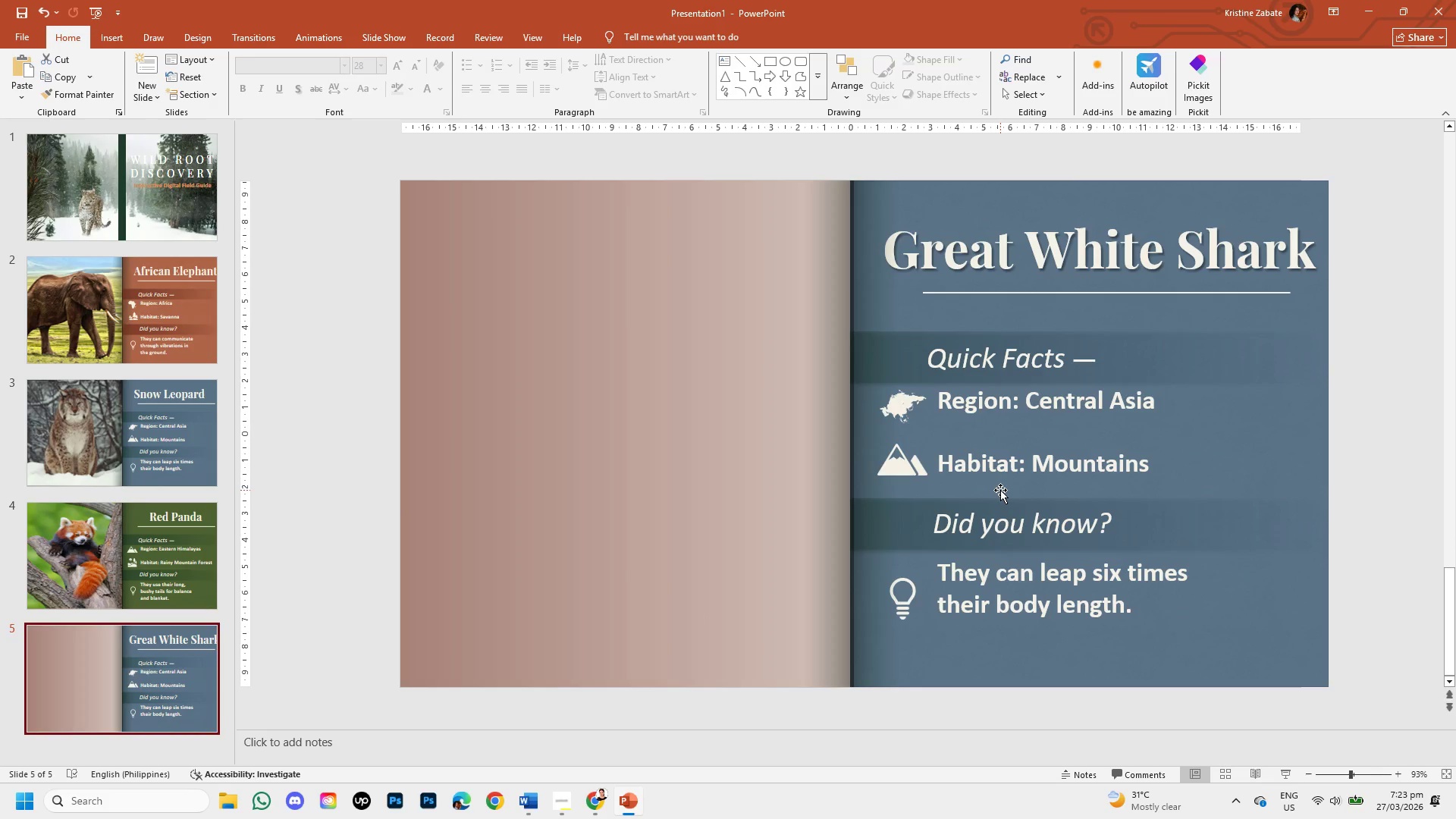 
mouse_move([604, 796])
 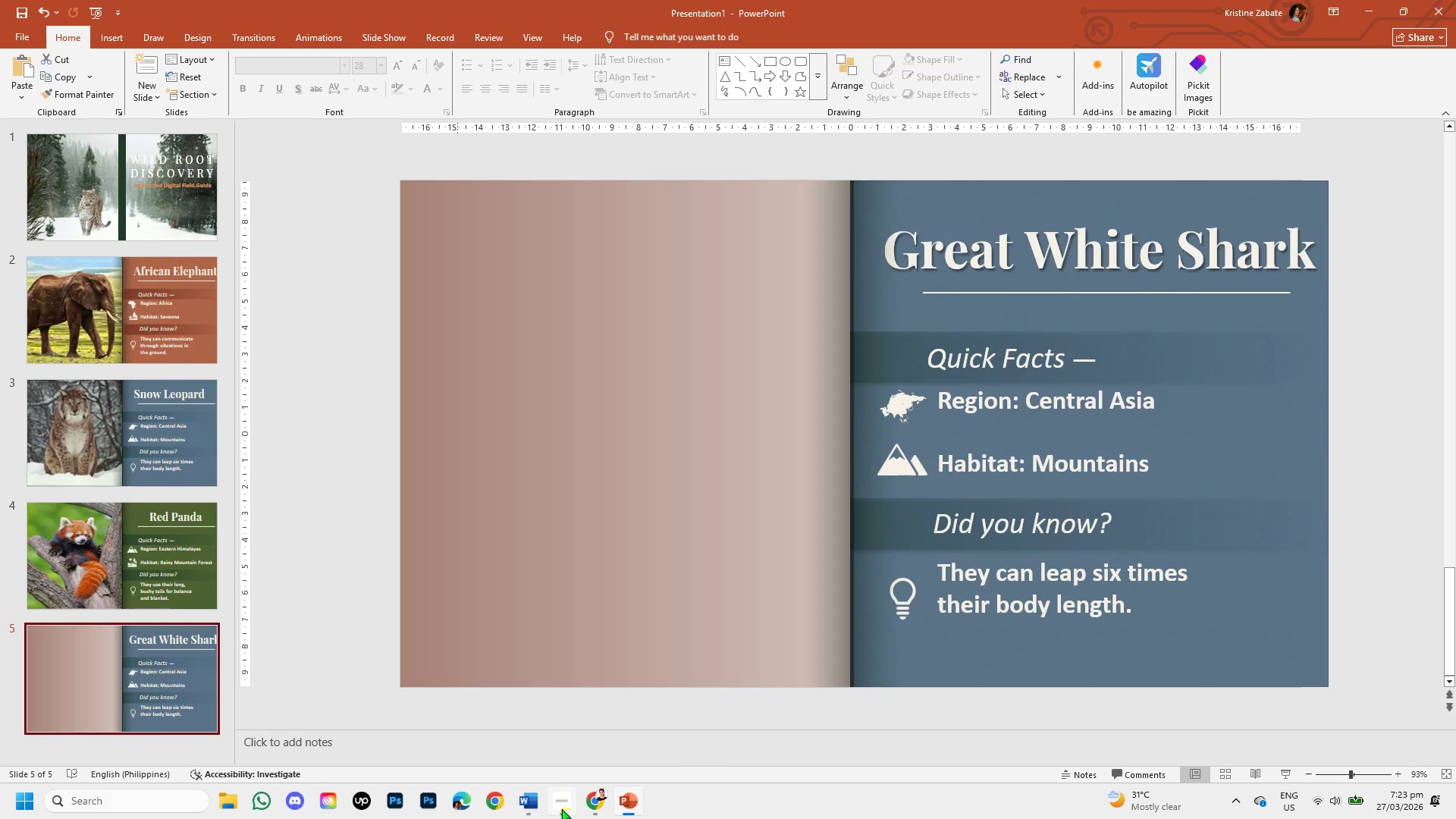 
left_click([598, 811])
 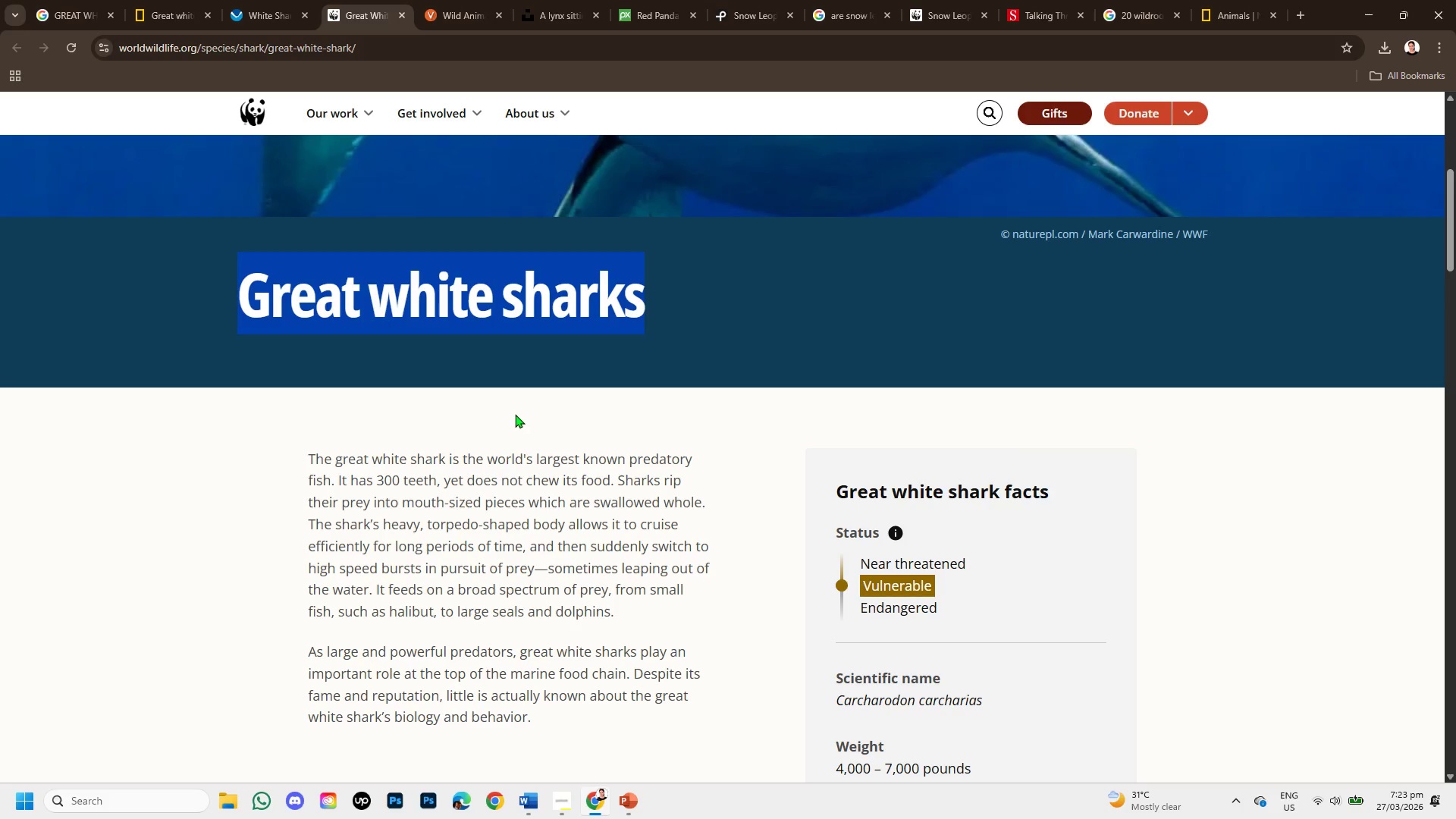 
scroll: coordinate [515, 414], scroll_direction: down, amount: 1.0
 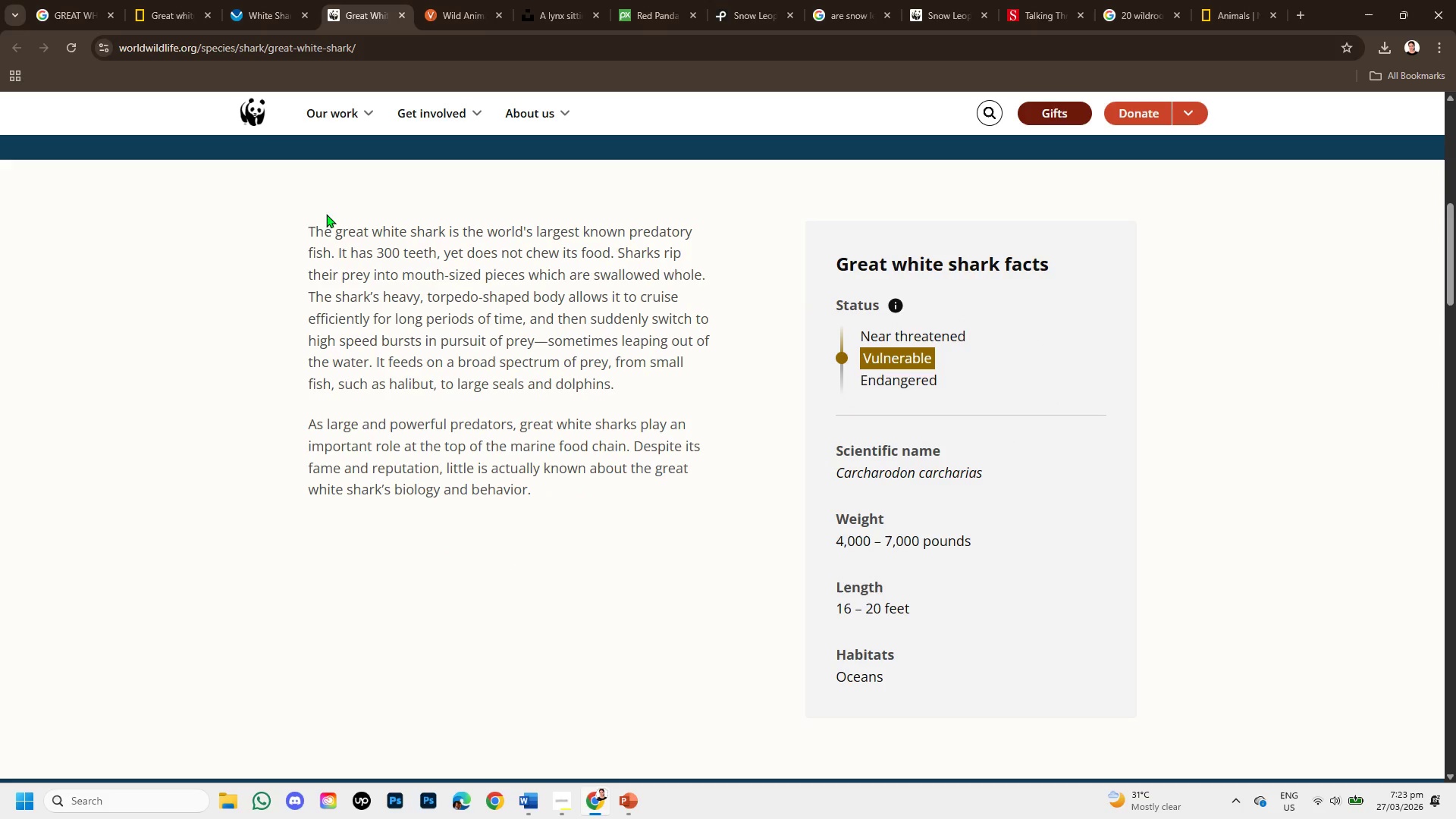 
left_click([172, 0])
 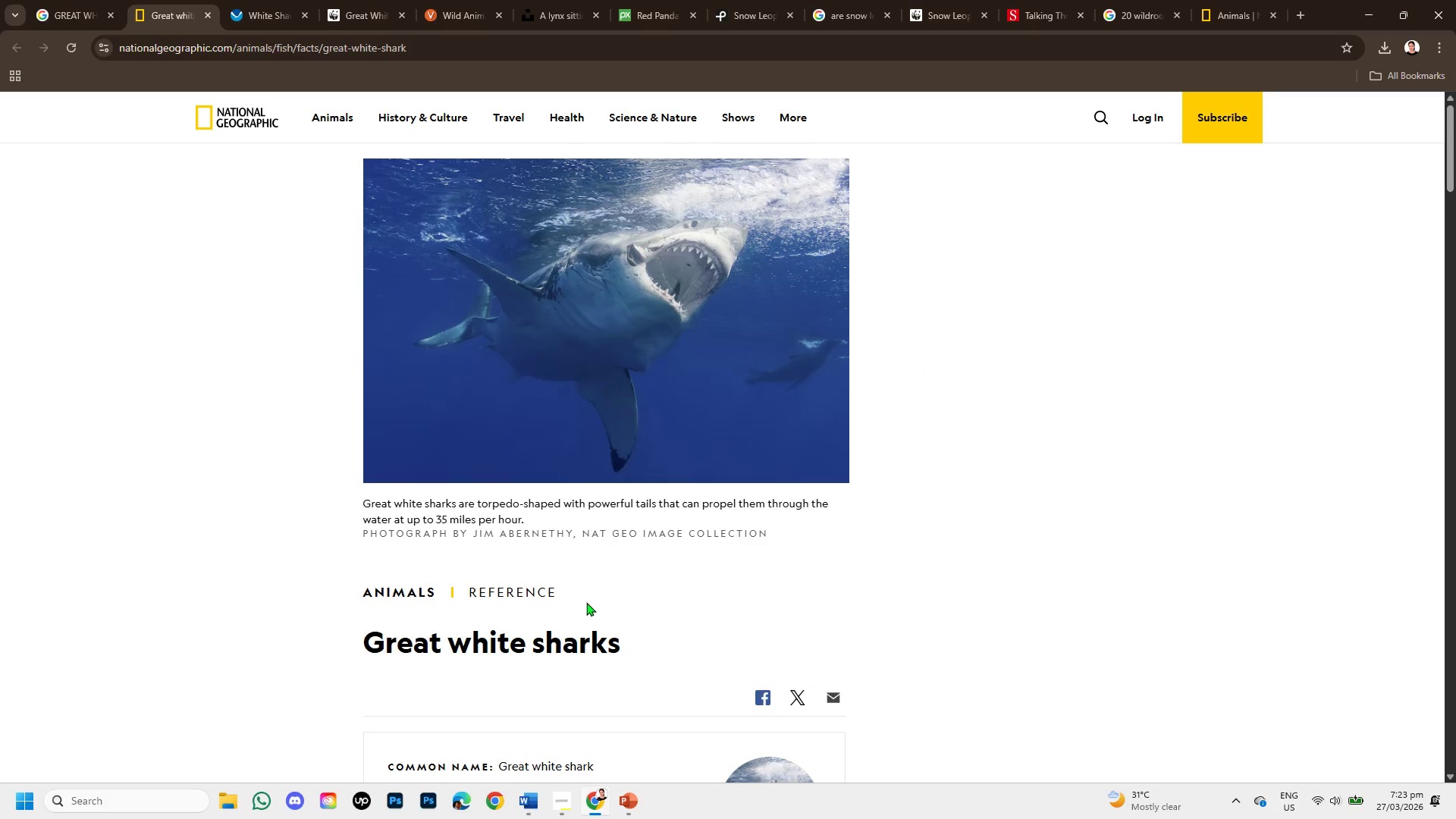 
scroll: coordinate [574, 598], scroll_direction: up, amount: 3.0
 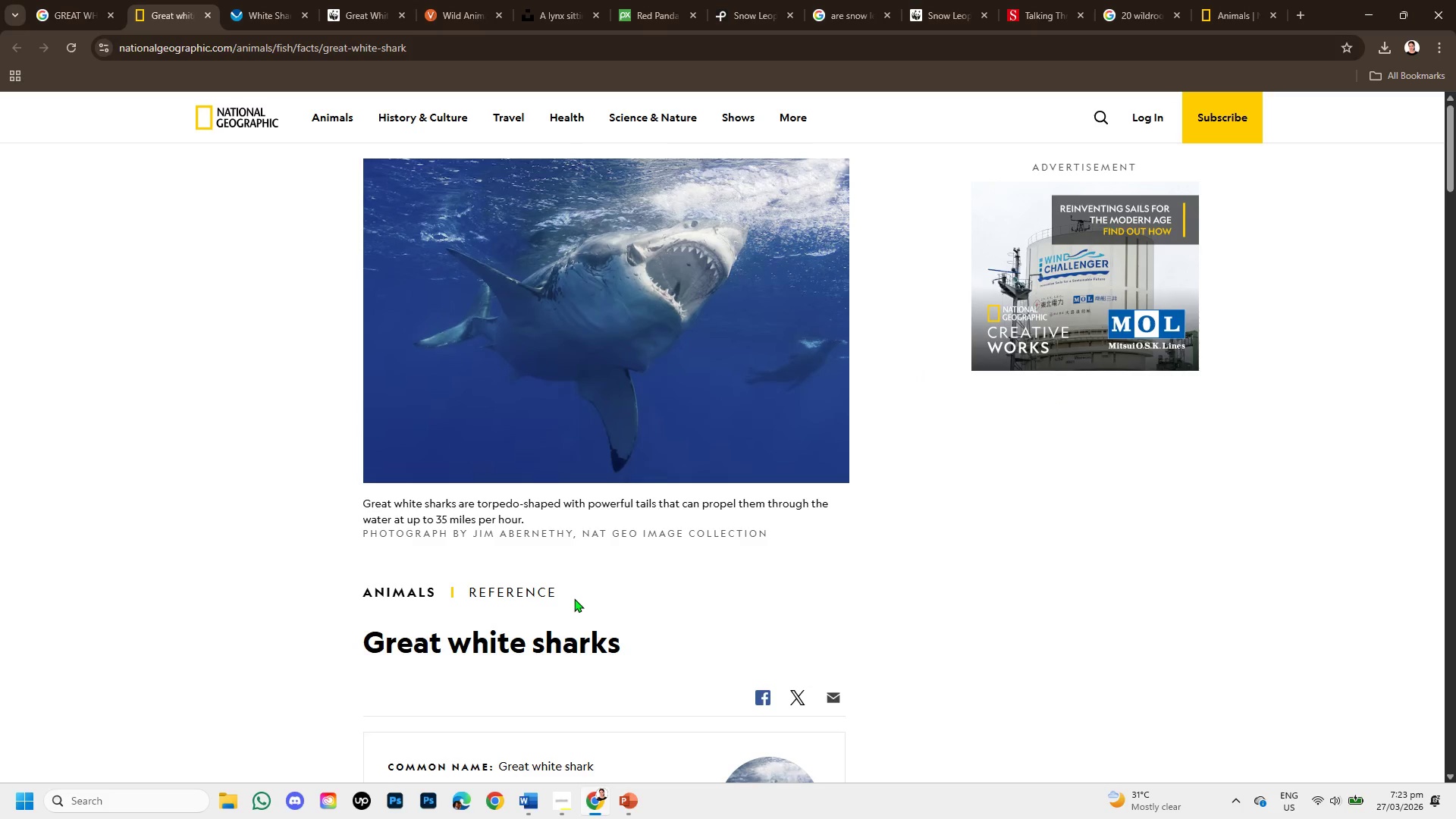 
scroll: coordinate [574, 598], scroll_direction: down, amount: 4.0
 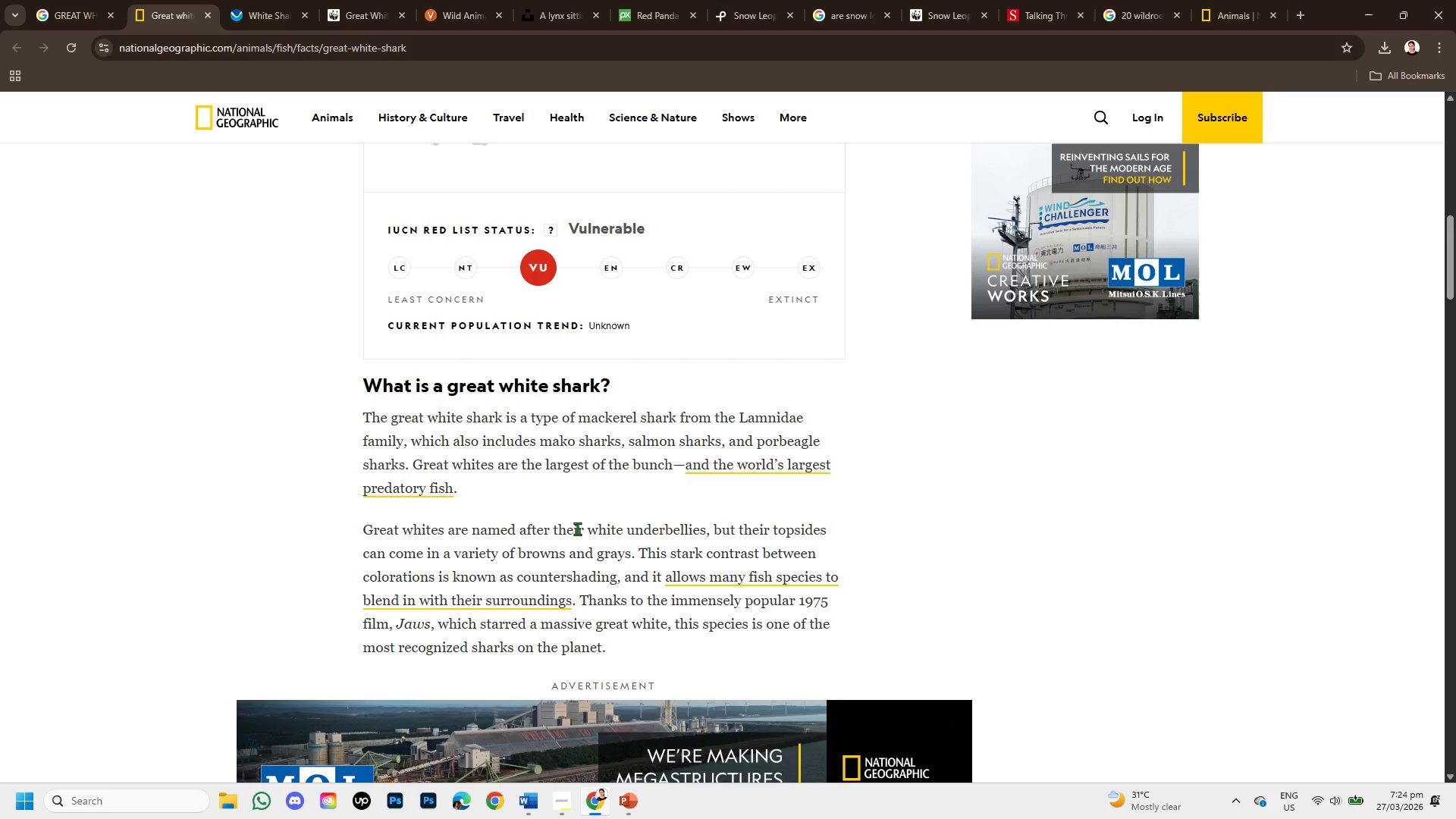 
wait(17.59)
 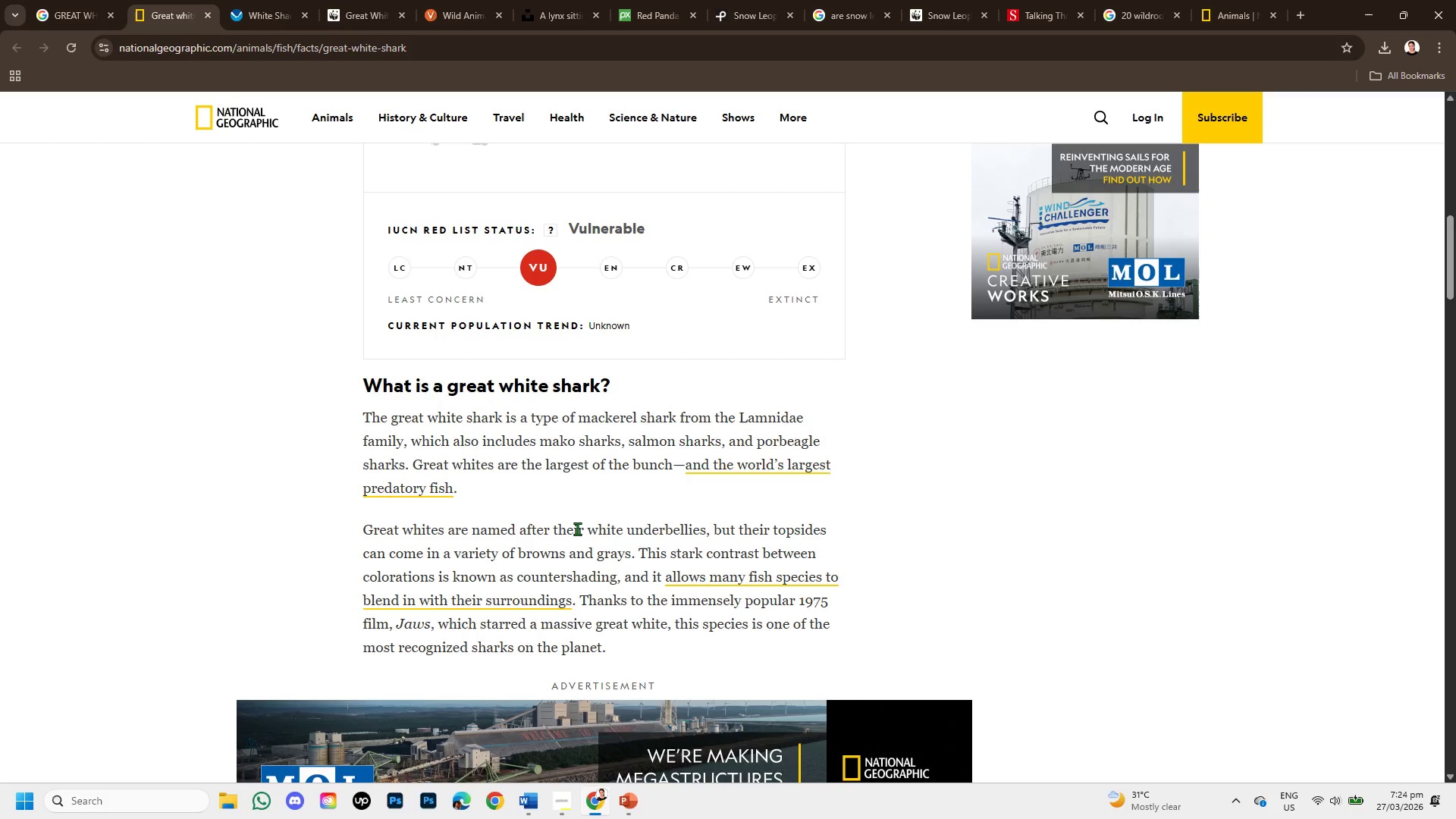 
left_click_drag(start_coordinate=[493, 443], to_coordinate=[657, 458])
 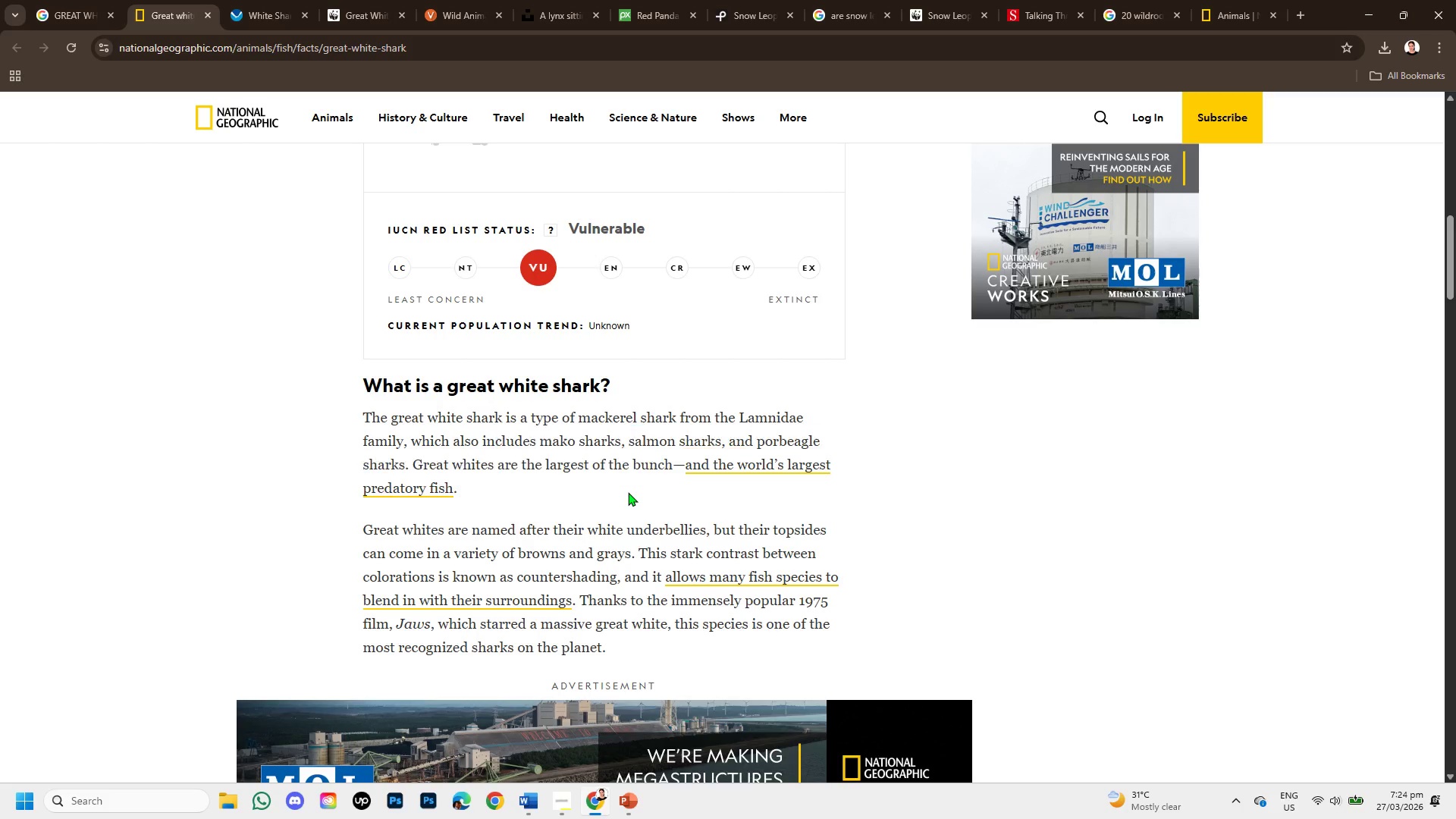 
left_click([628, 492])
 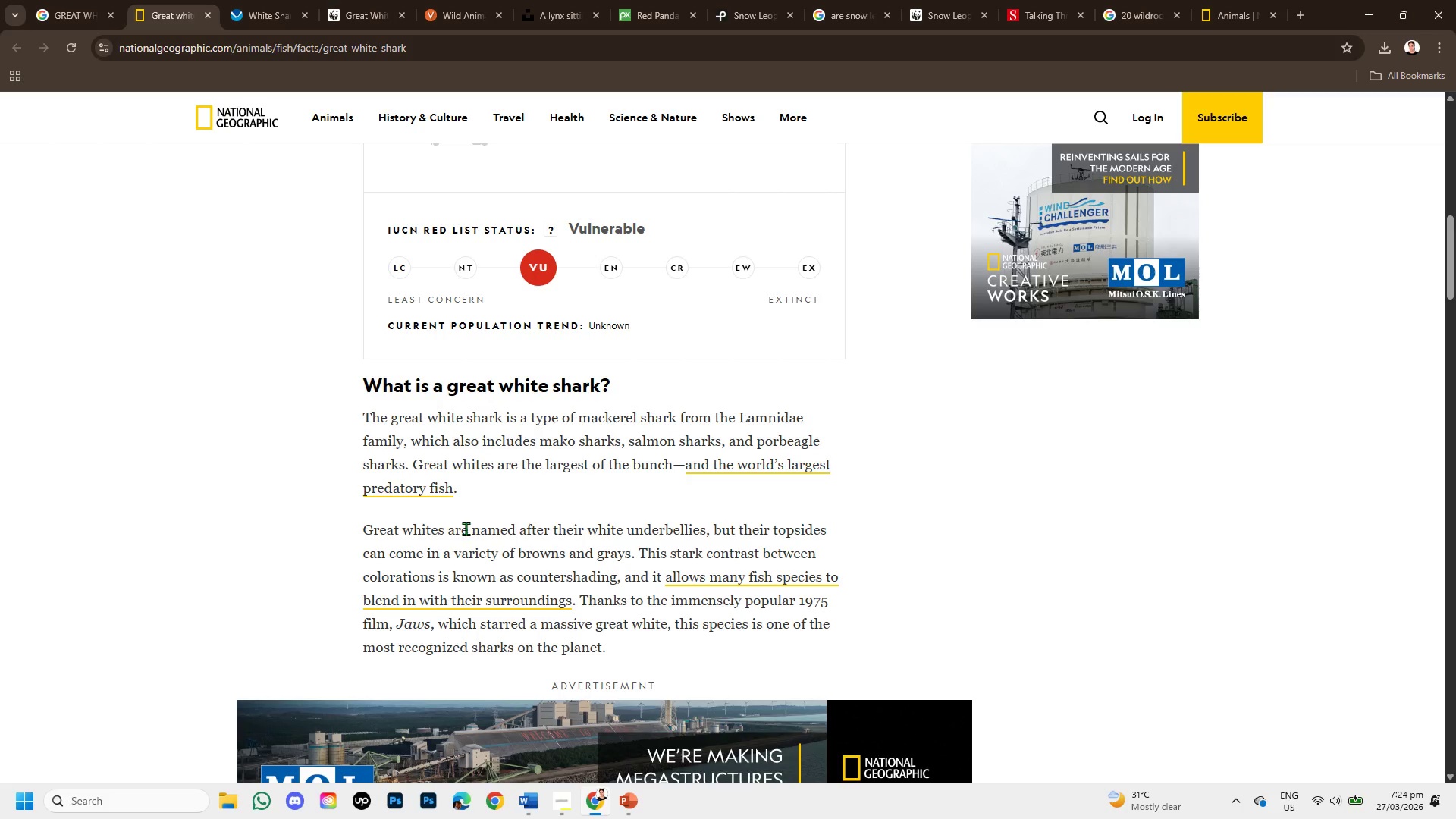 
left_click_drag(start_coordinate=[466, 529], to_coordinate=[697, 542])
 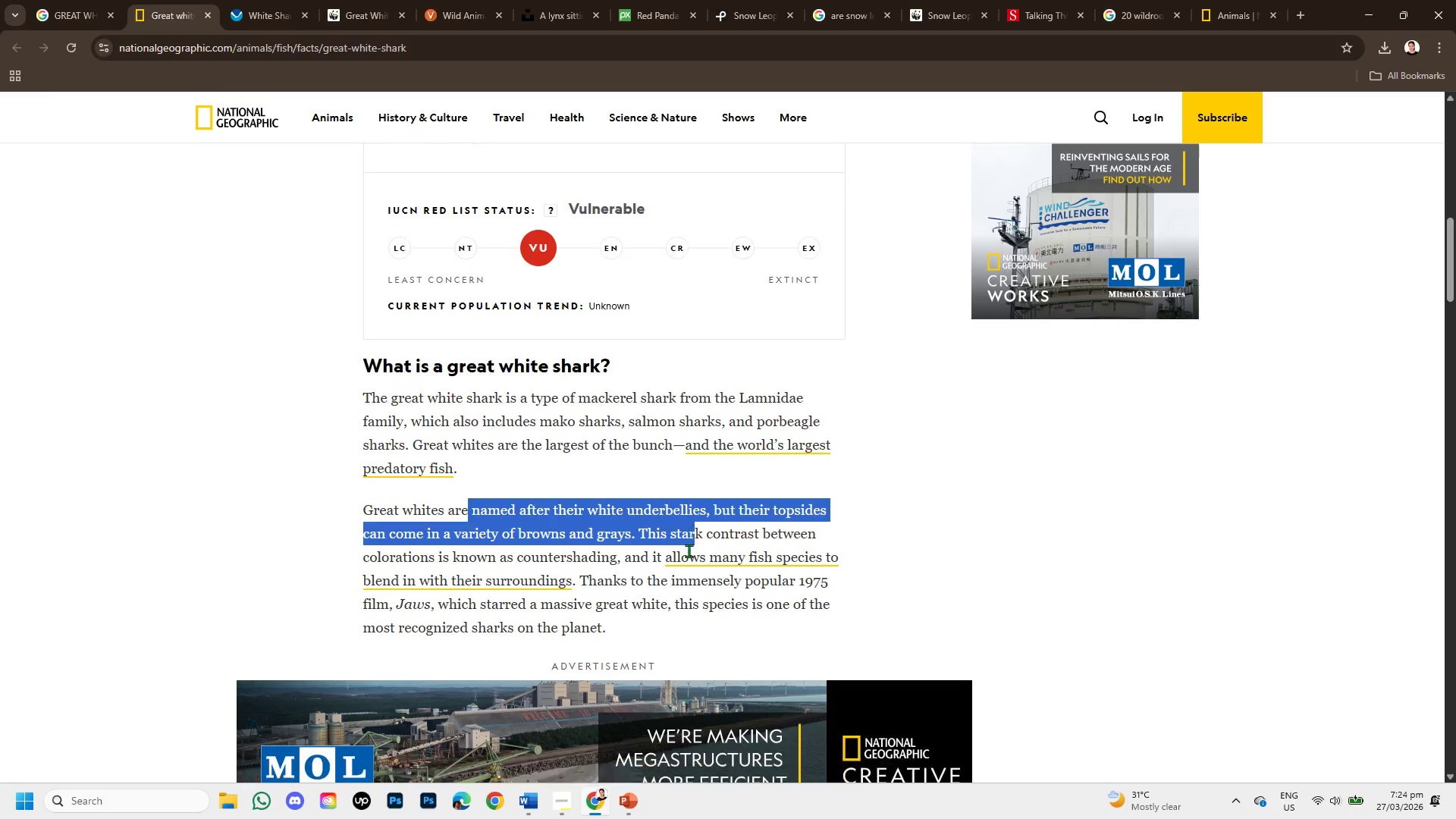 
scroll: coordinate [668, 538], scroll_direction: down, amount: 4.0
 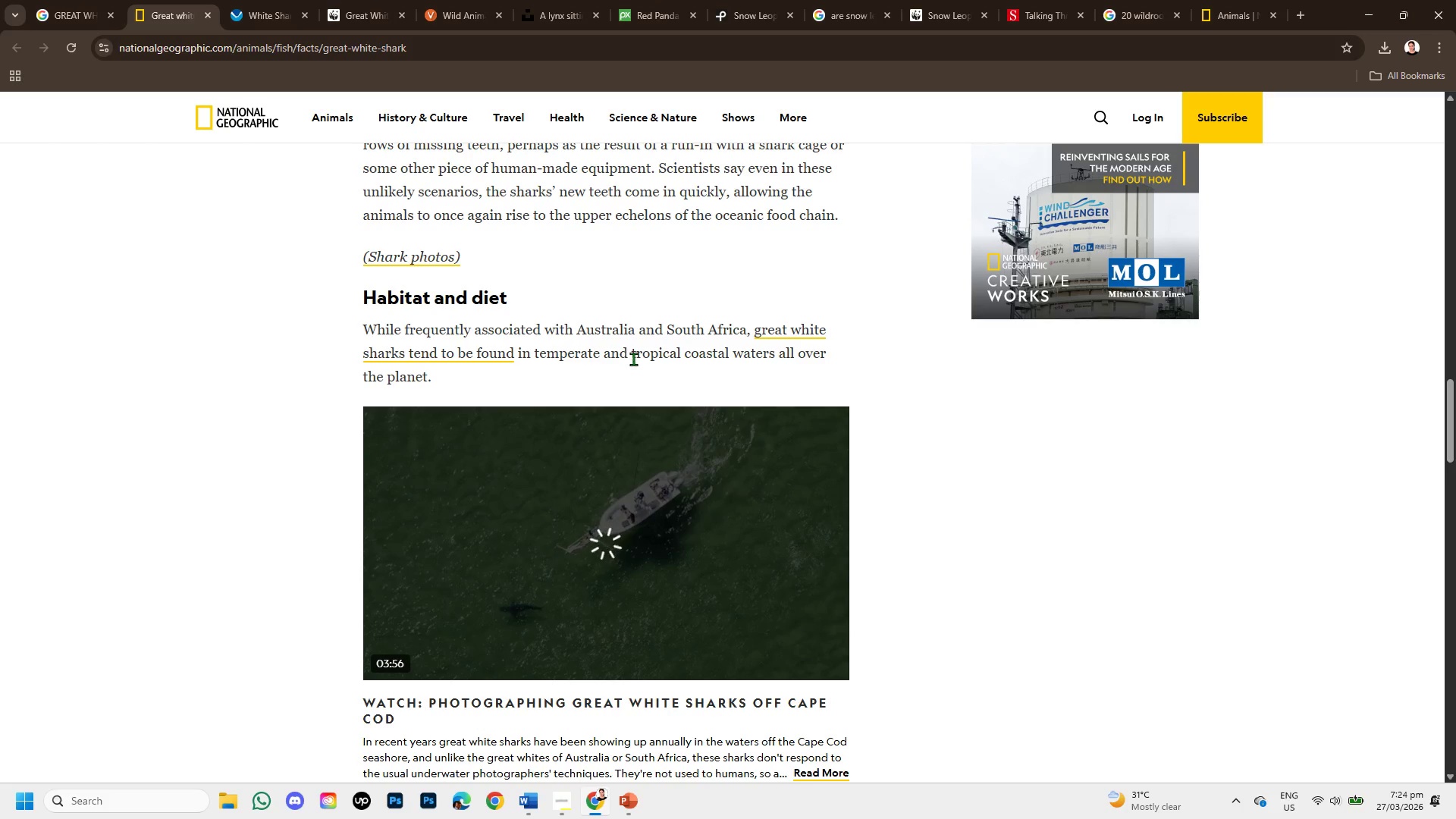 
wait(5.48)
 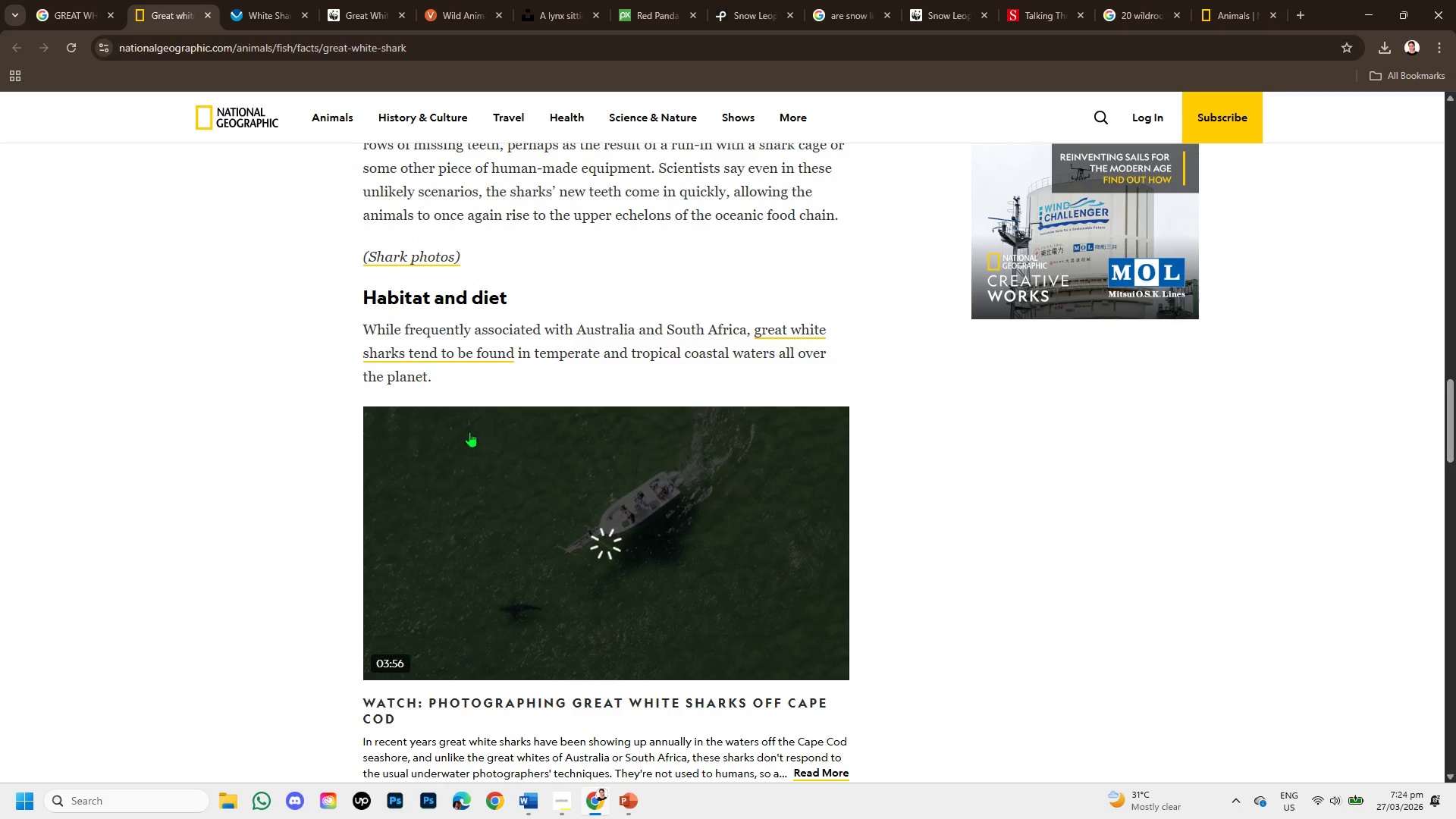 
scroll: coordinate [525, 397], scroll_direction: down, amount: 1.0
 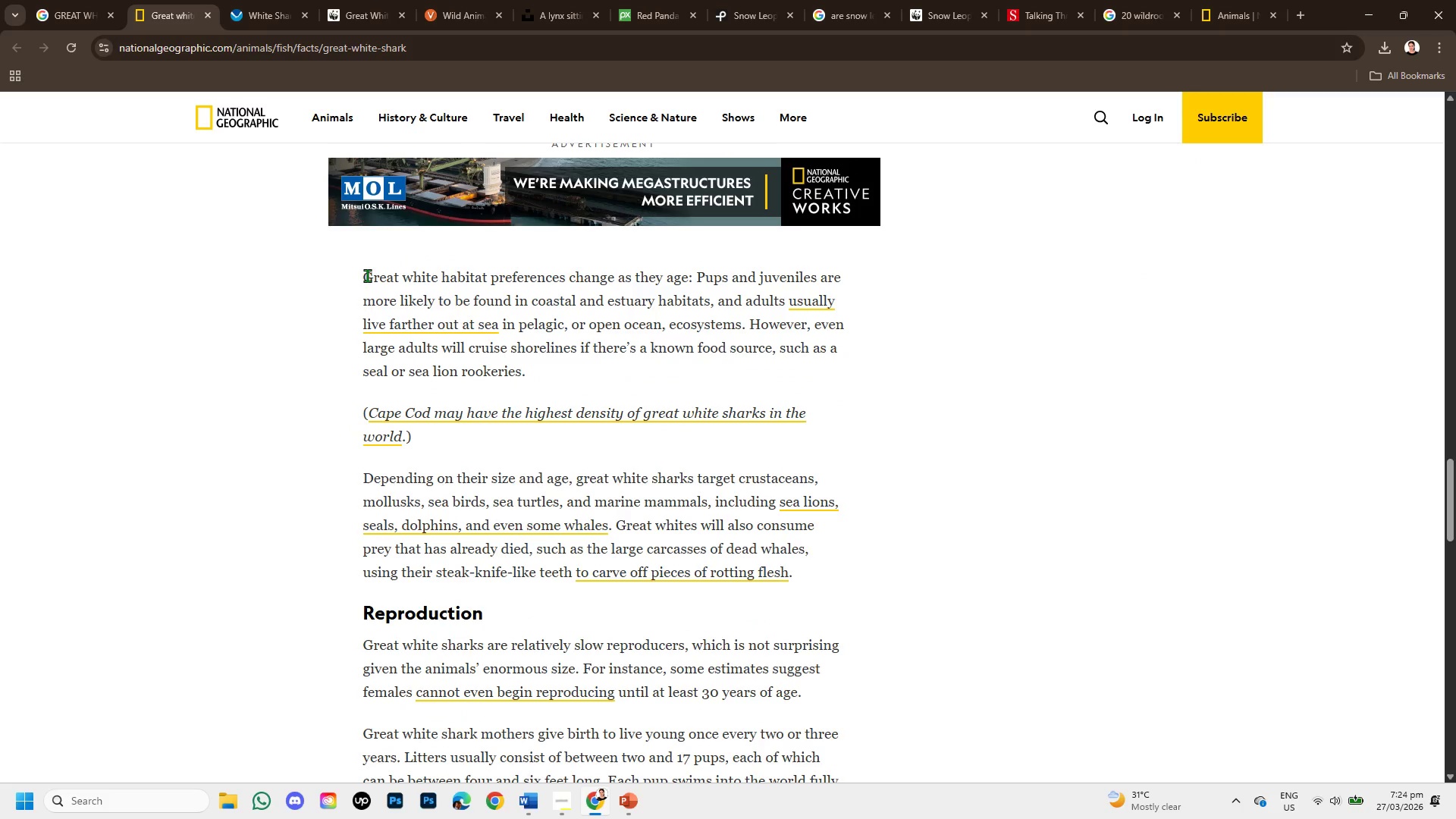 
left_click_drag(start_coordinate=[367, 275], to_coordinate=[717, 278])
 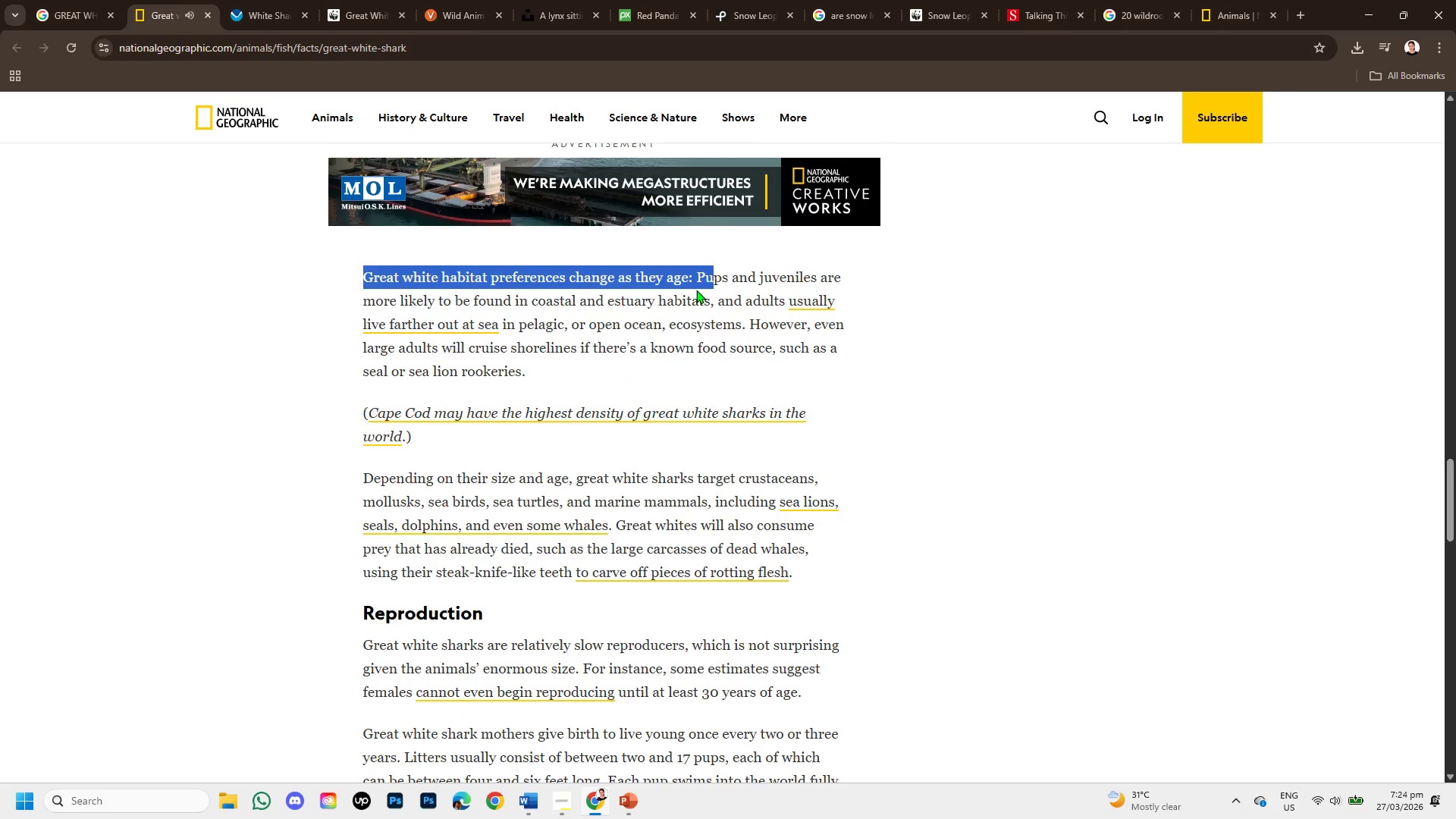 
scroll: coordinate [651, 302], scroll_direction: up, amount: 3.0
 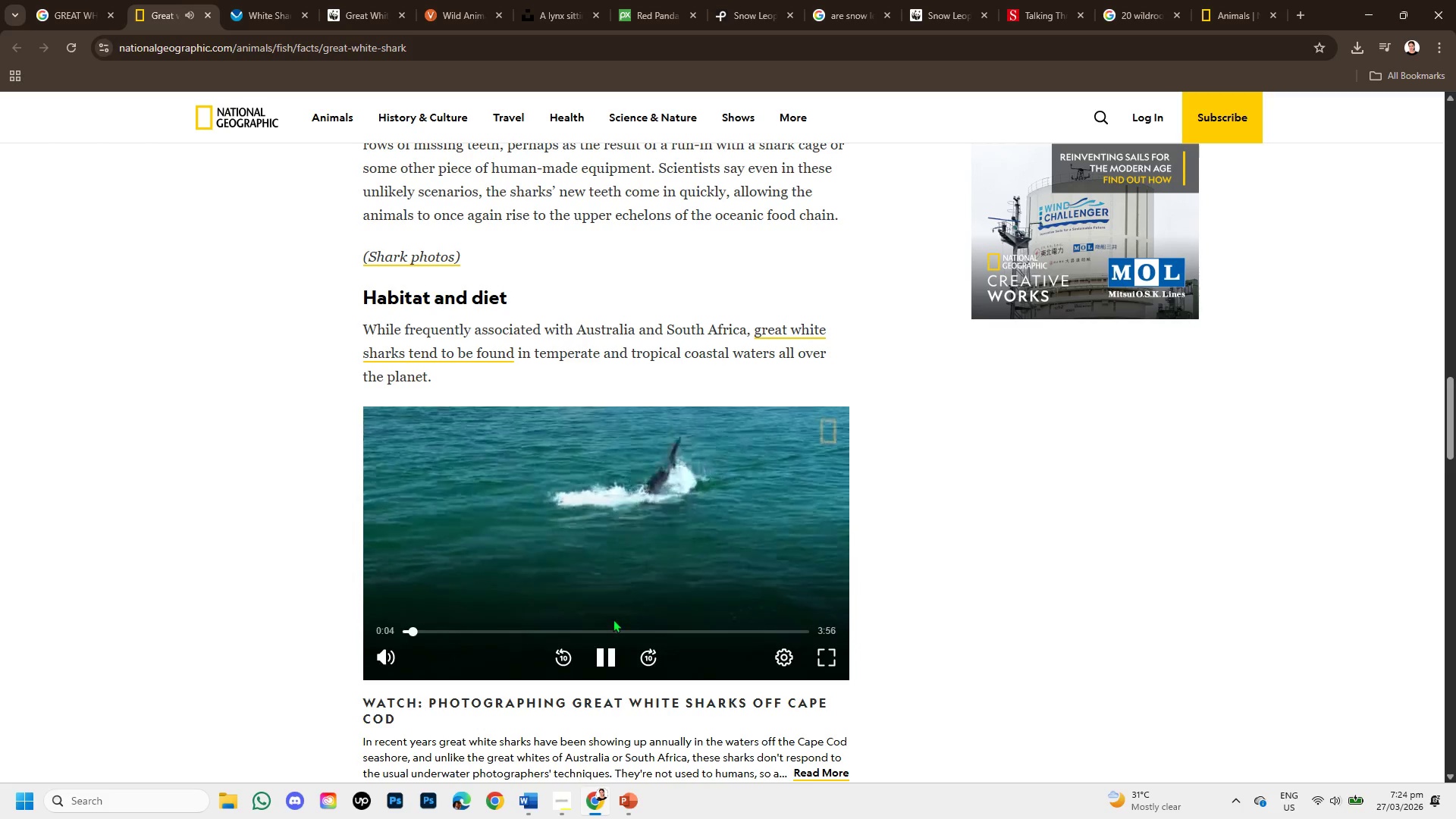 
left_click([608, 648])
 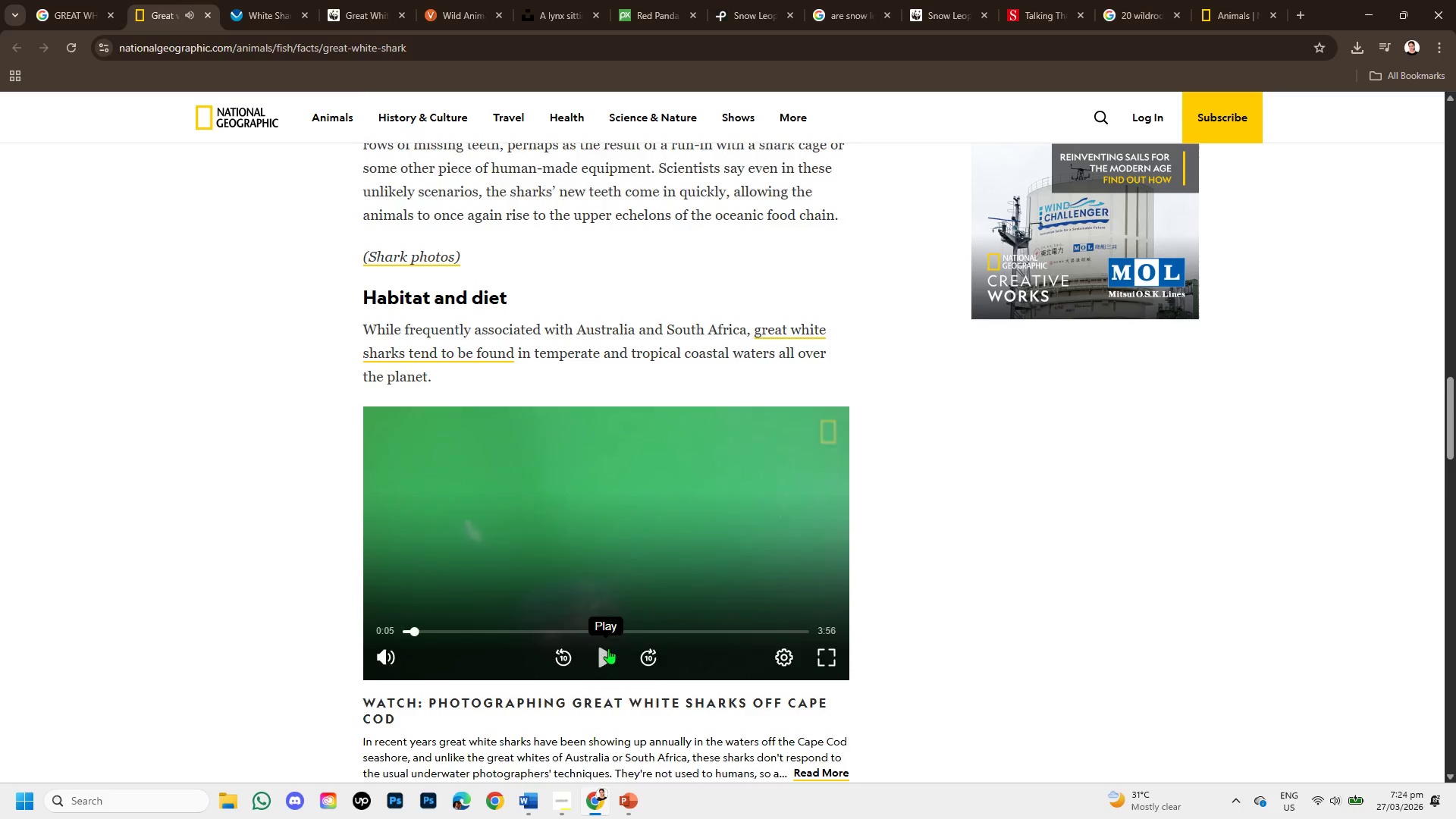 
scroll: coordinate [668, 581], scroll_direction: down, amount: 3.0
 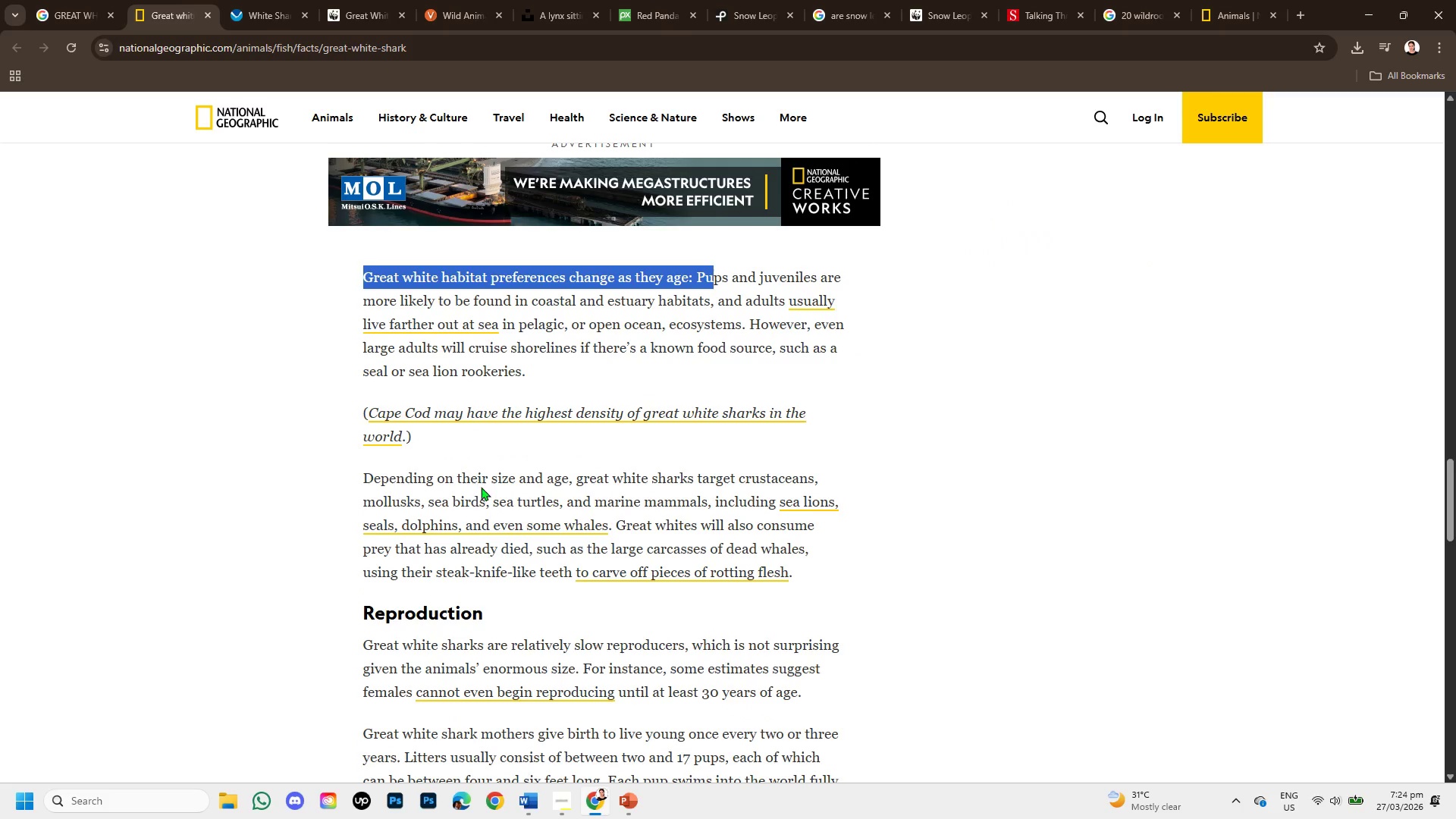 
left_click([248, 3])
 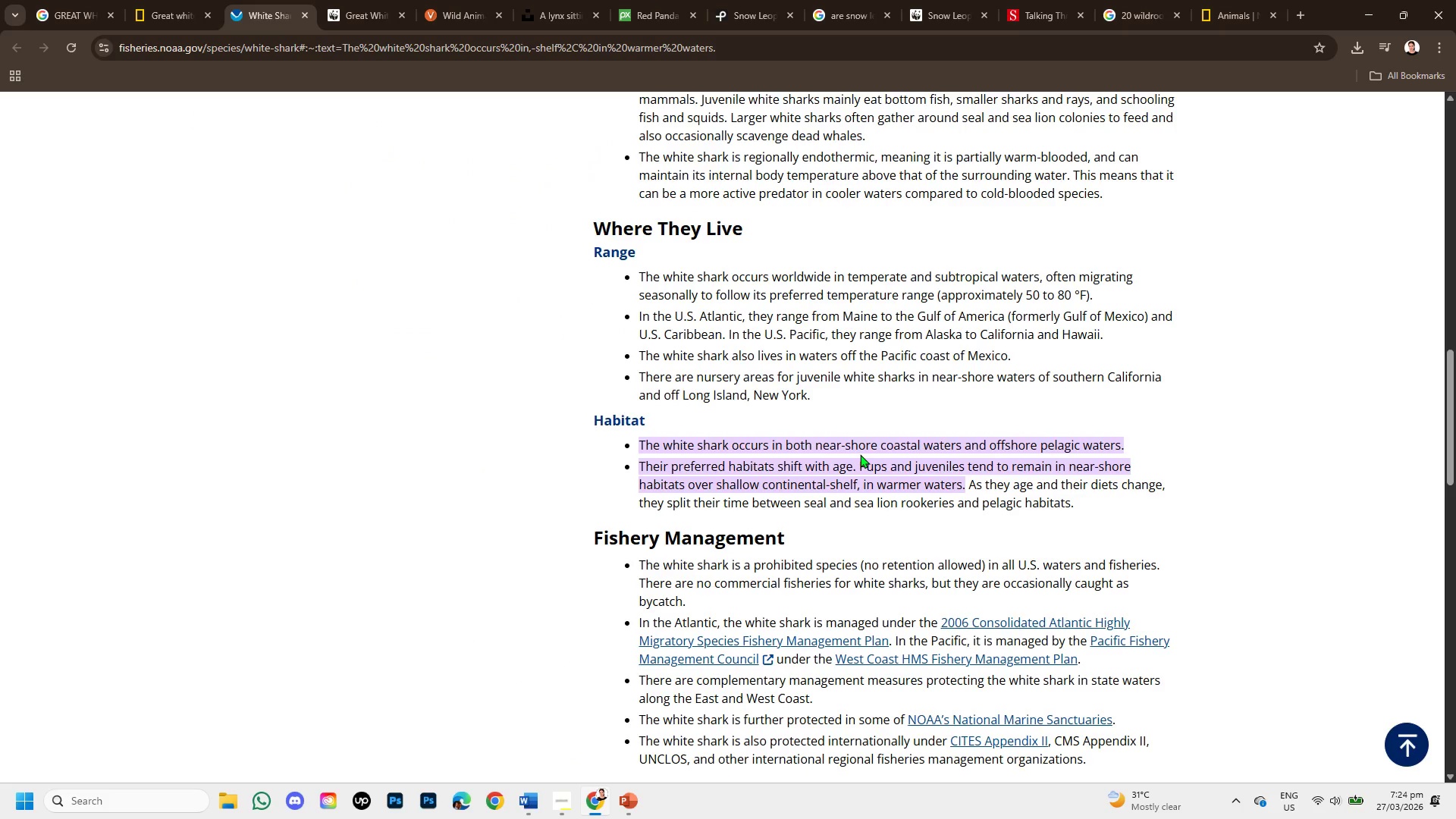 
wait(9.3)
 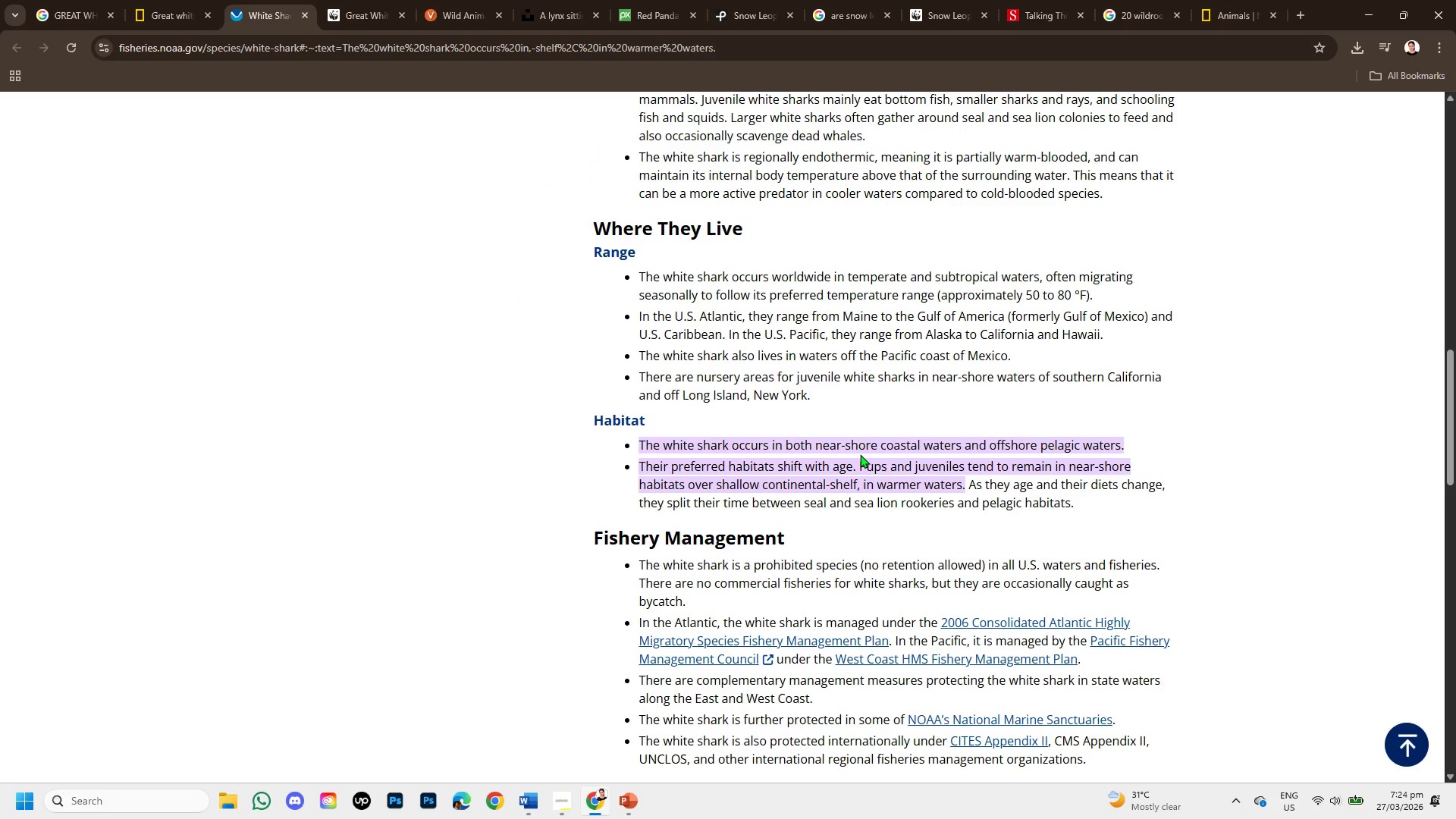 
mouse_move([639, 792])
 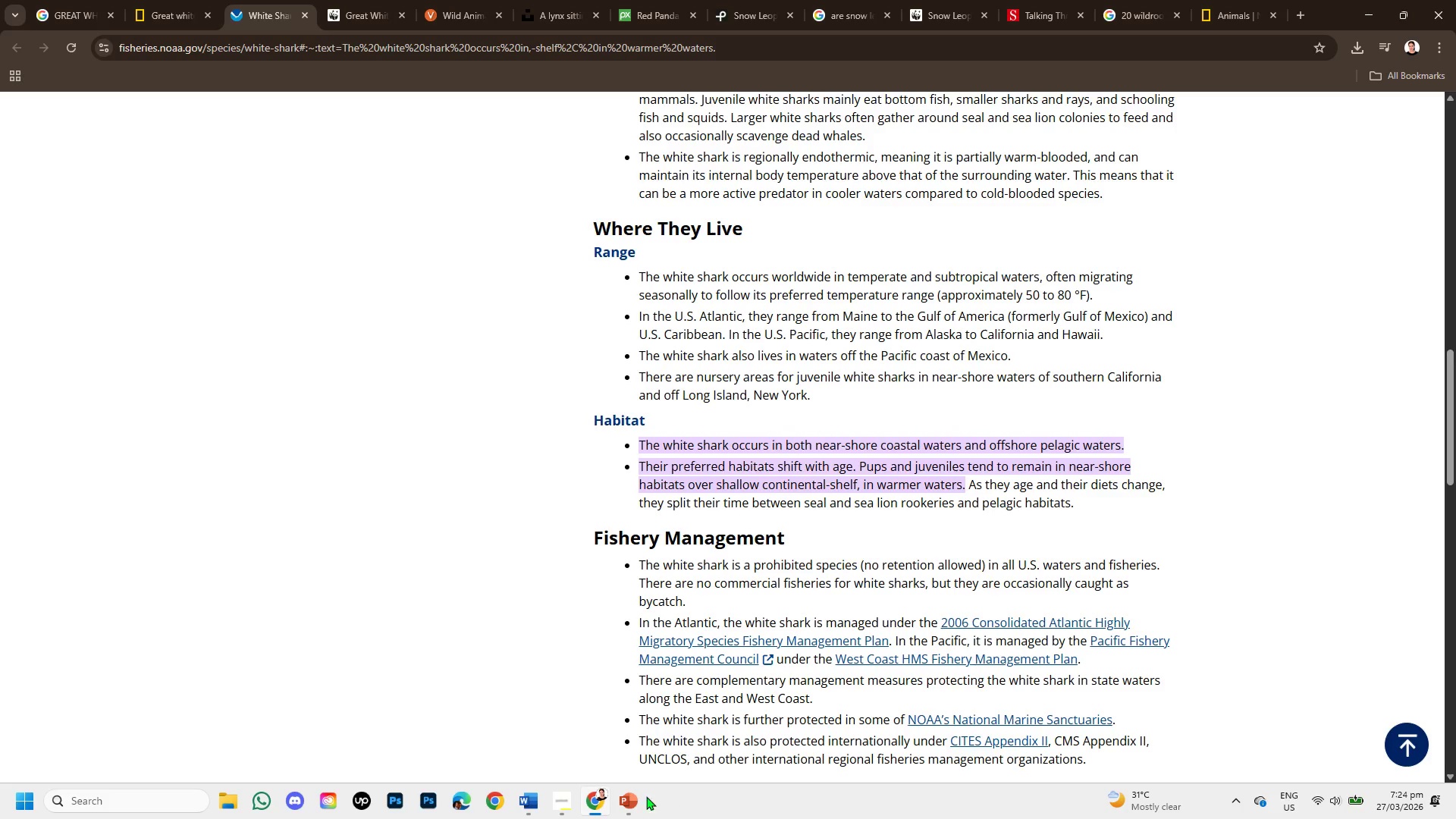 
left_click([634, 802])
 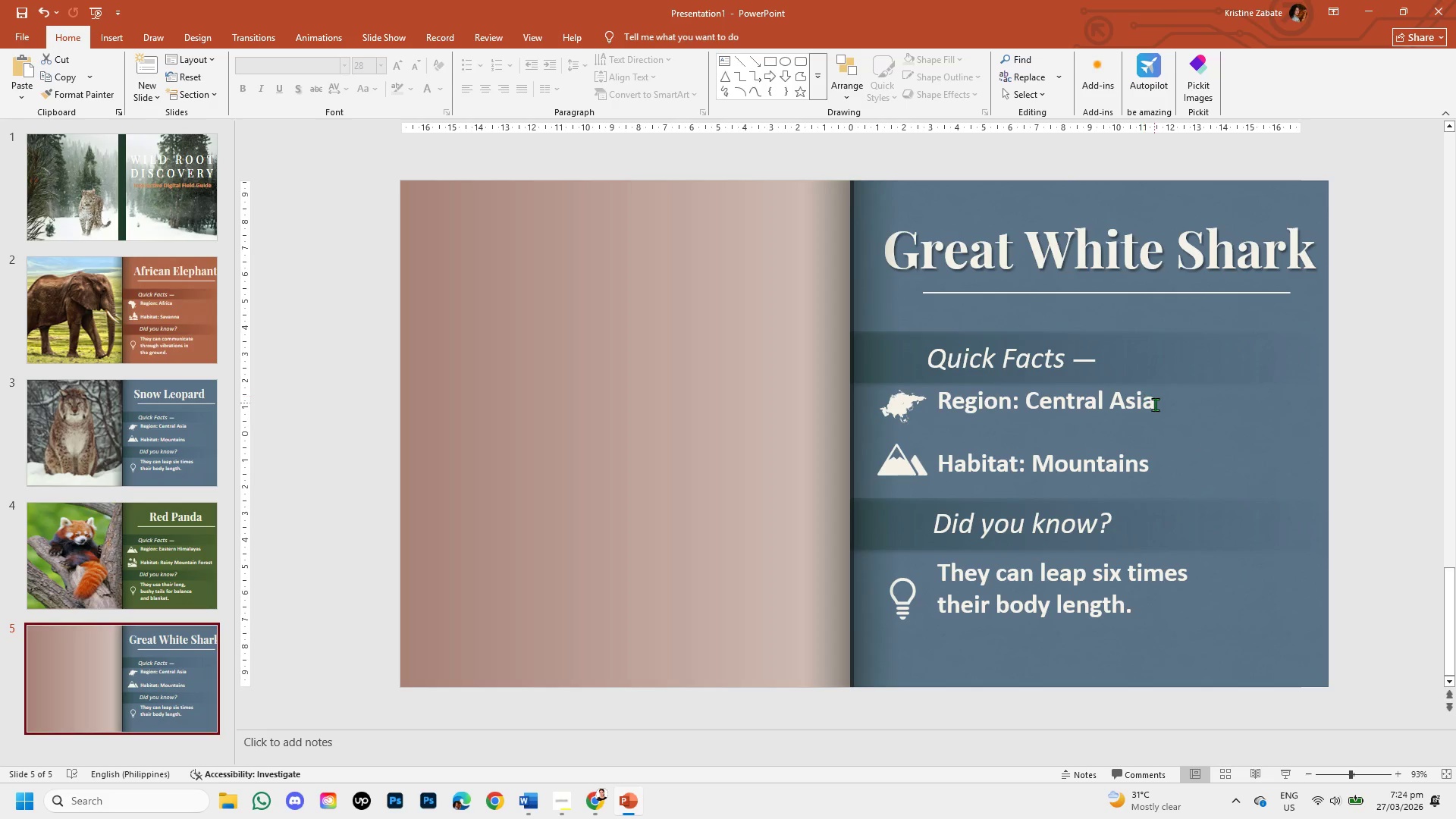 
left_click([1159, 405])
 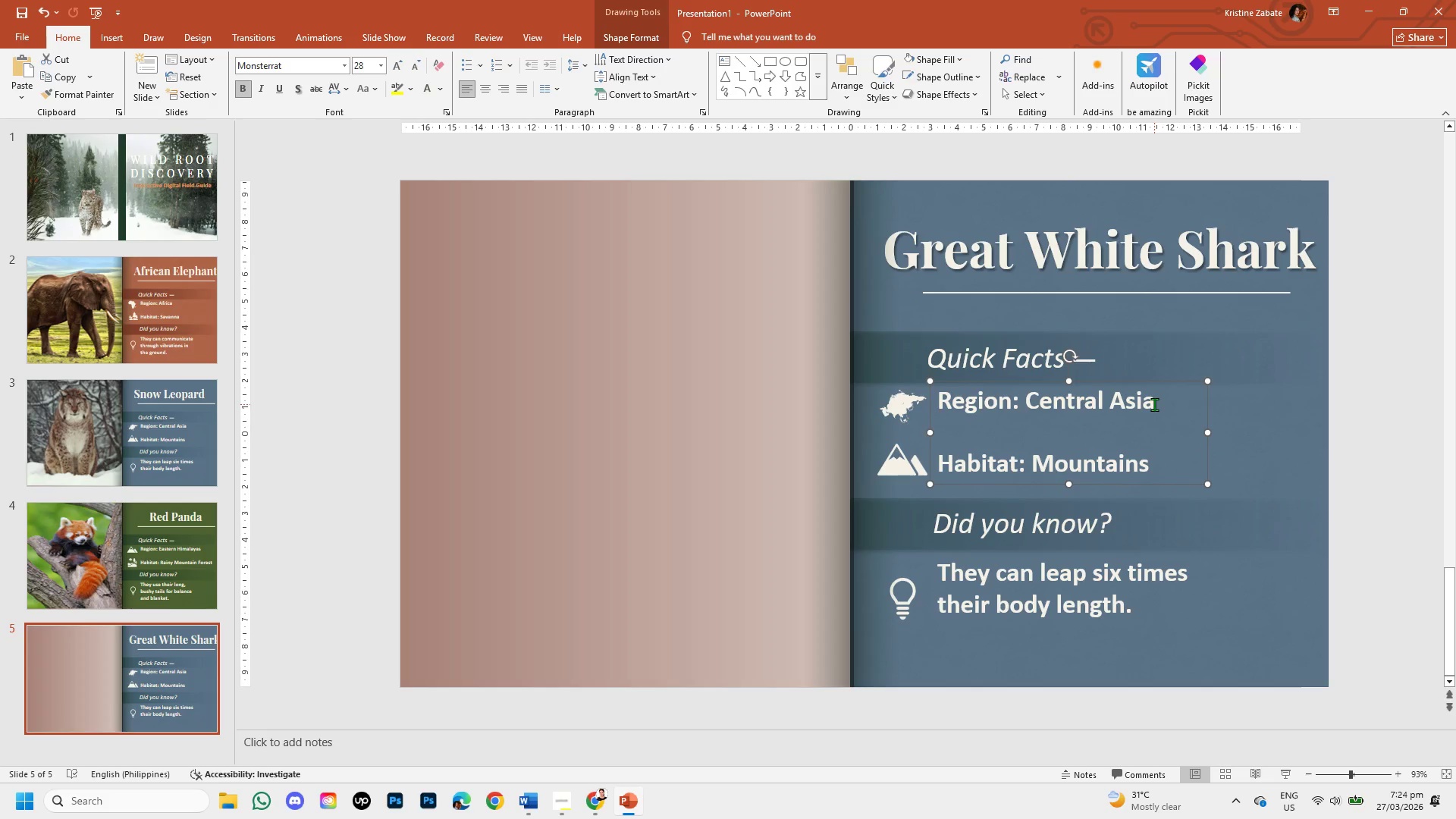 
left_click([1153, 404])
 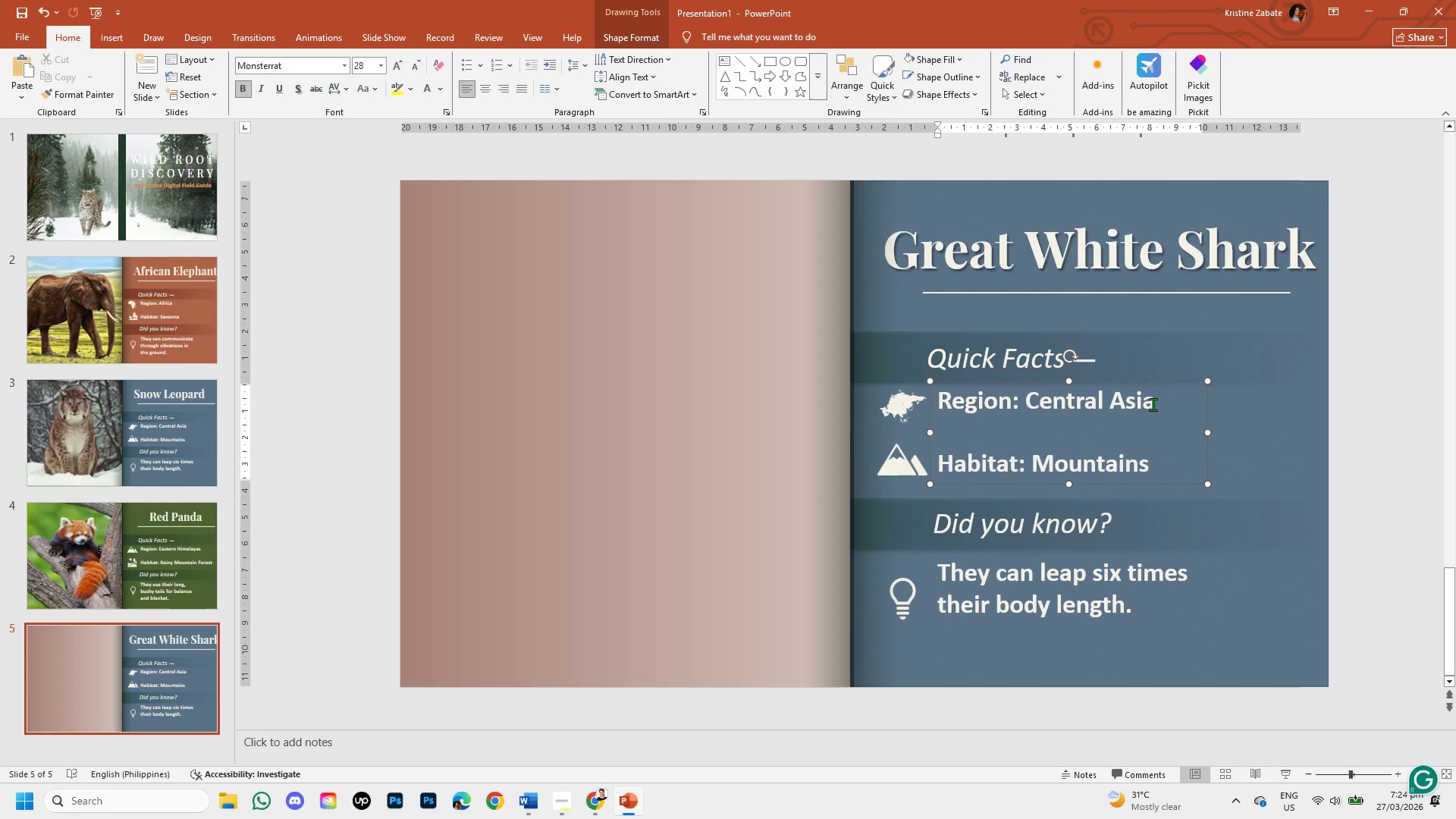 
key(Backspace)
key(Backspace)
key(Backspace)
key(Backspace)
type(g)
key(Backspace)
type(Global Oceans)
 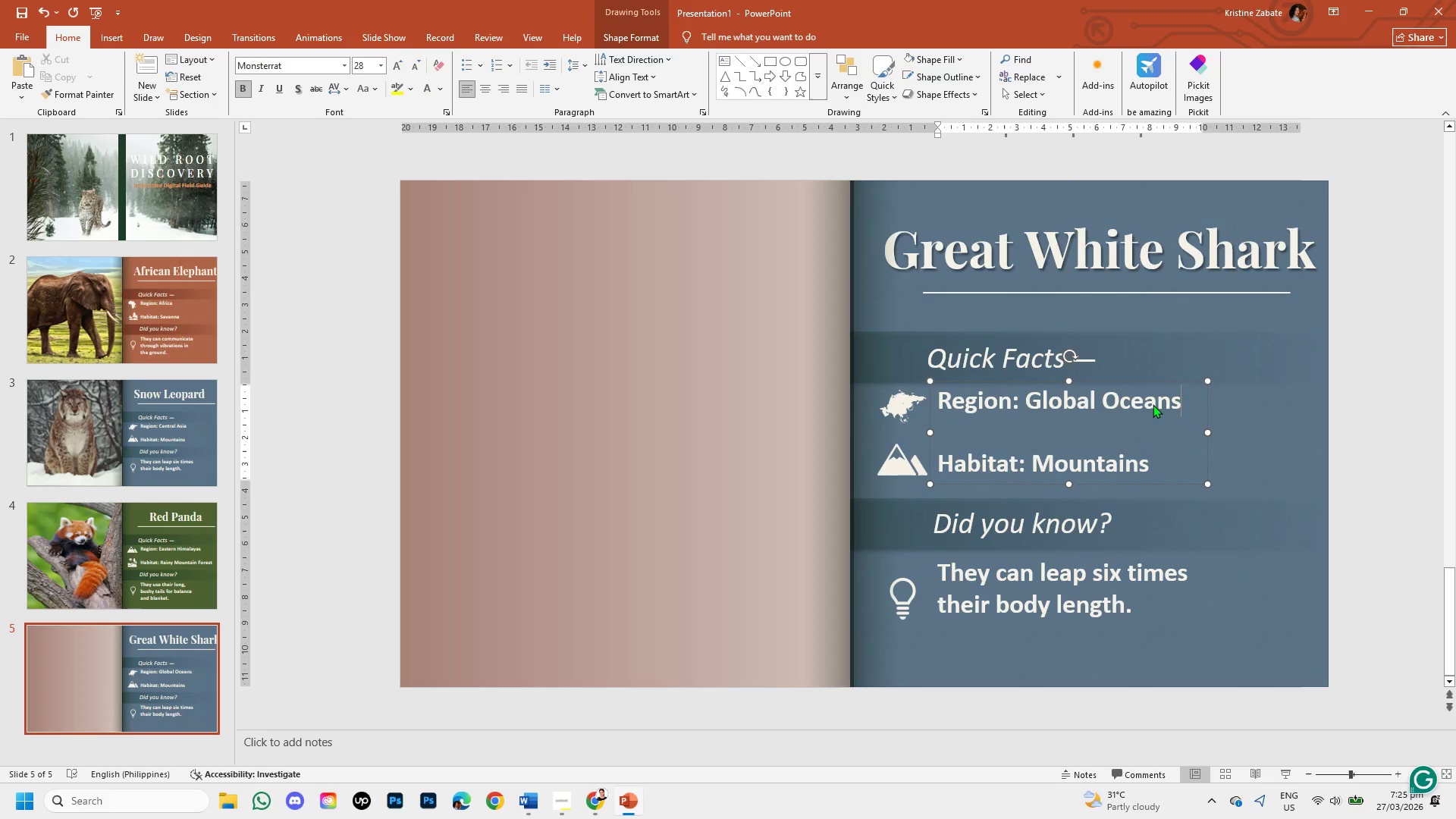 
left_click([1150, 469])
 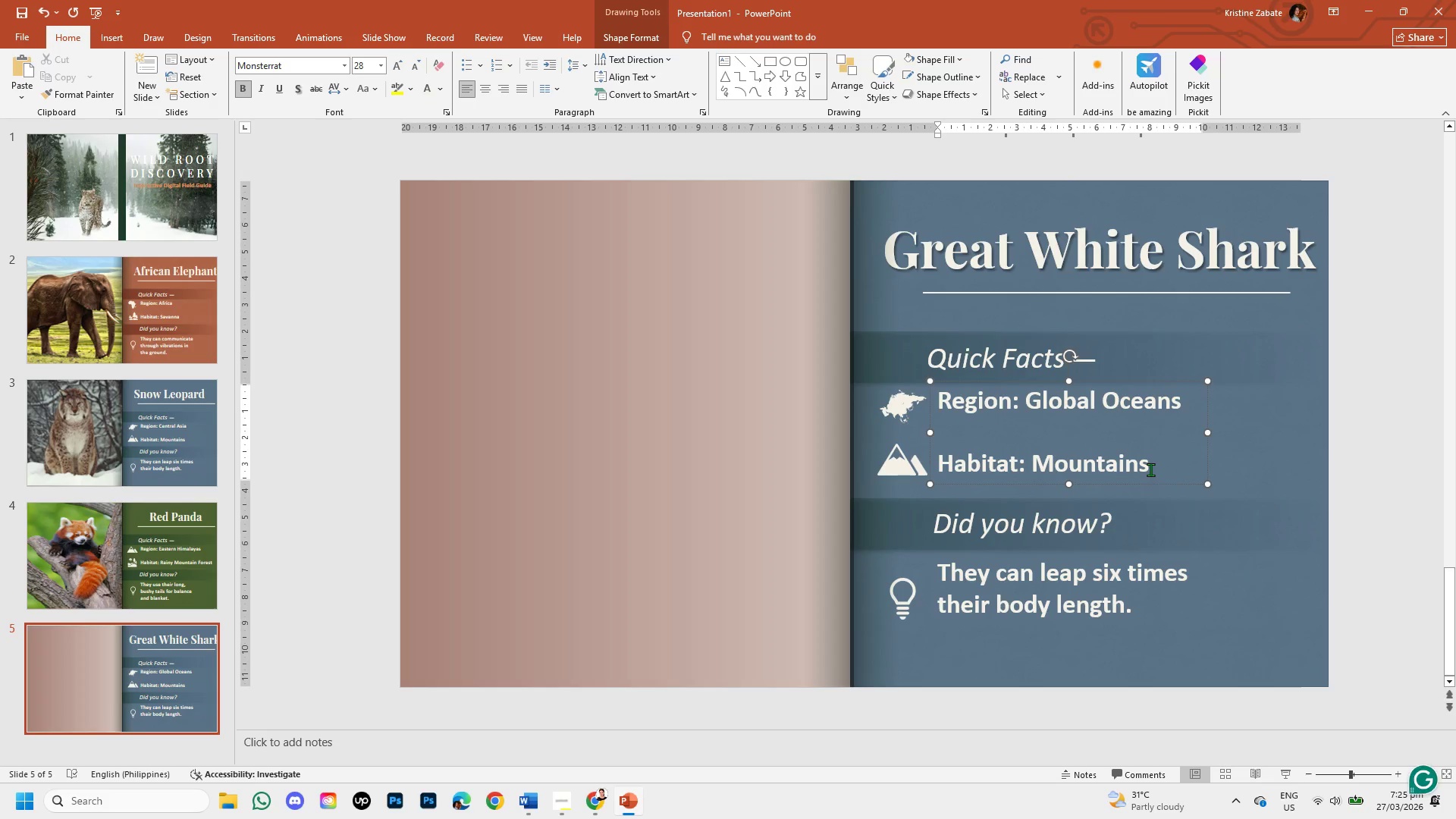 
key(Backspace)
key(Backspace)
key(Backspace)
key(Backspace)
key(Backspace)
key(Backspace)
key(Backspace)
key(Backspace)
key(Backspace)
key(Backspace)
type( Oceam)
key(Backspace)
type(ns)
 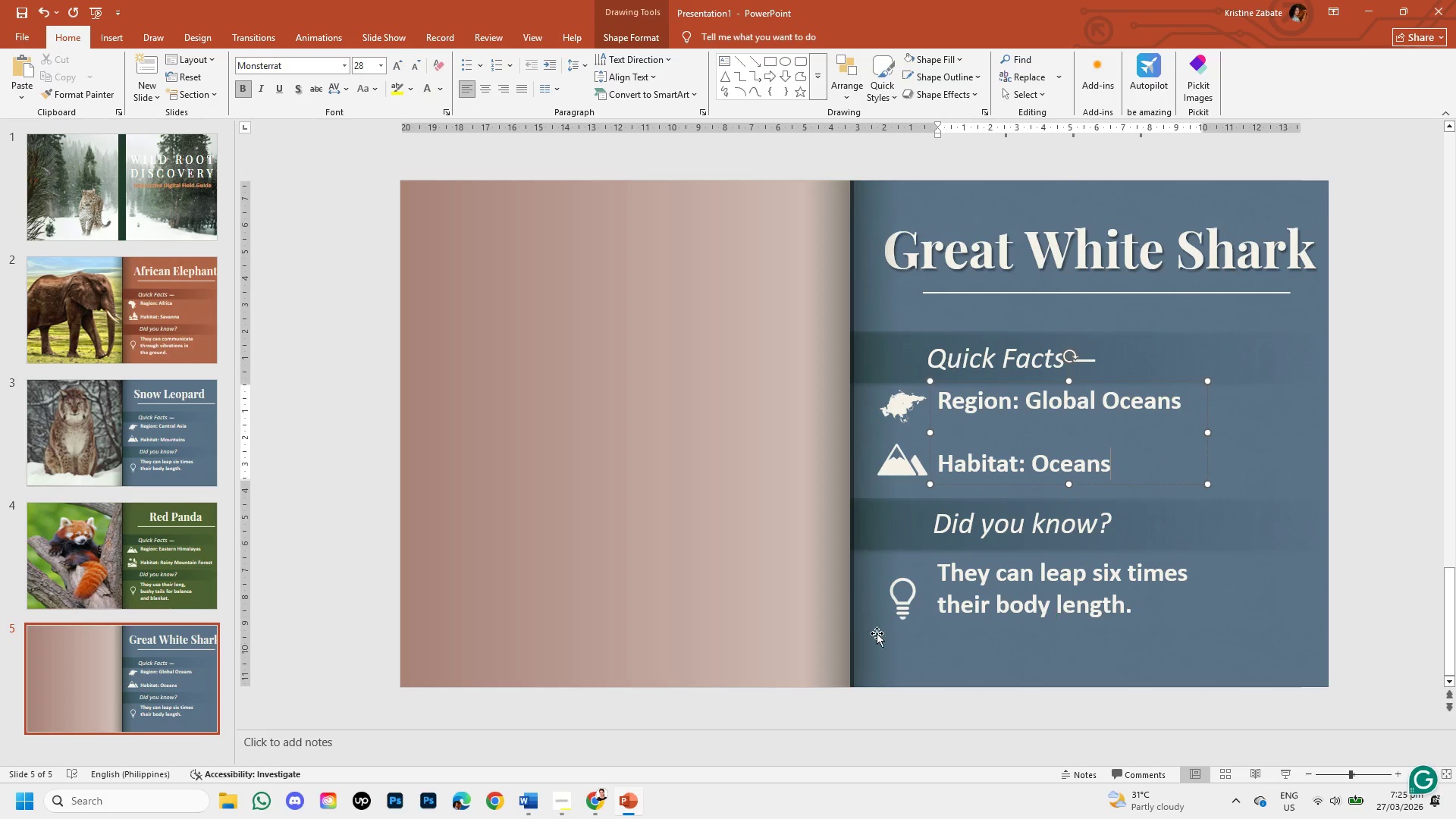 
left_click([588, 807])
 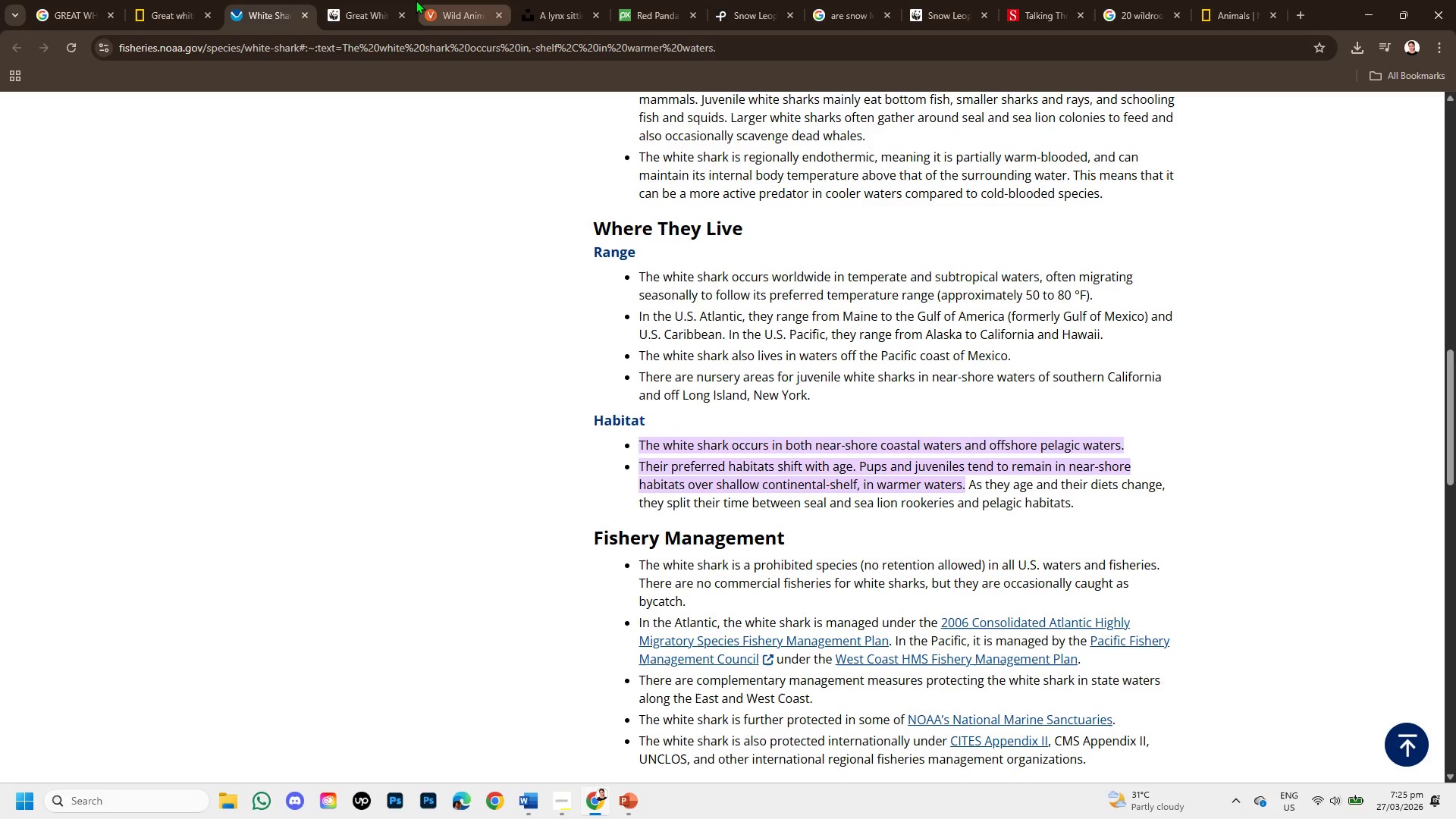 
left_click([344, 0])
 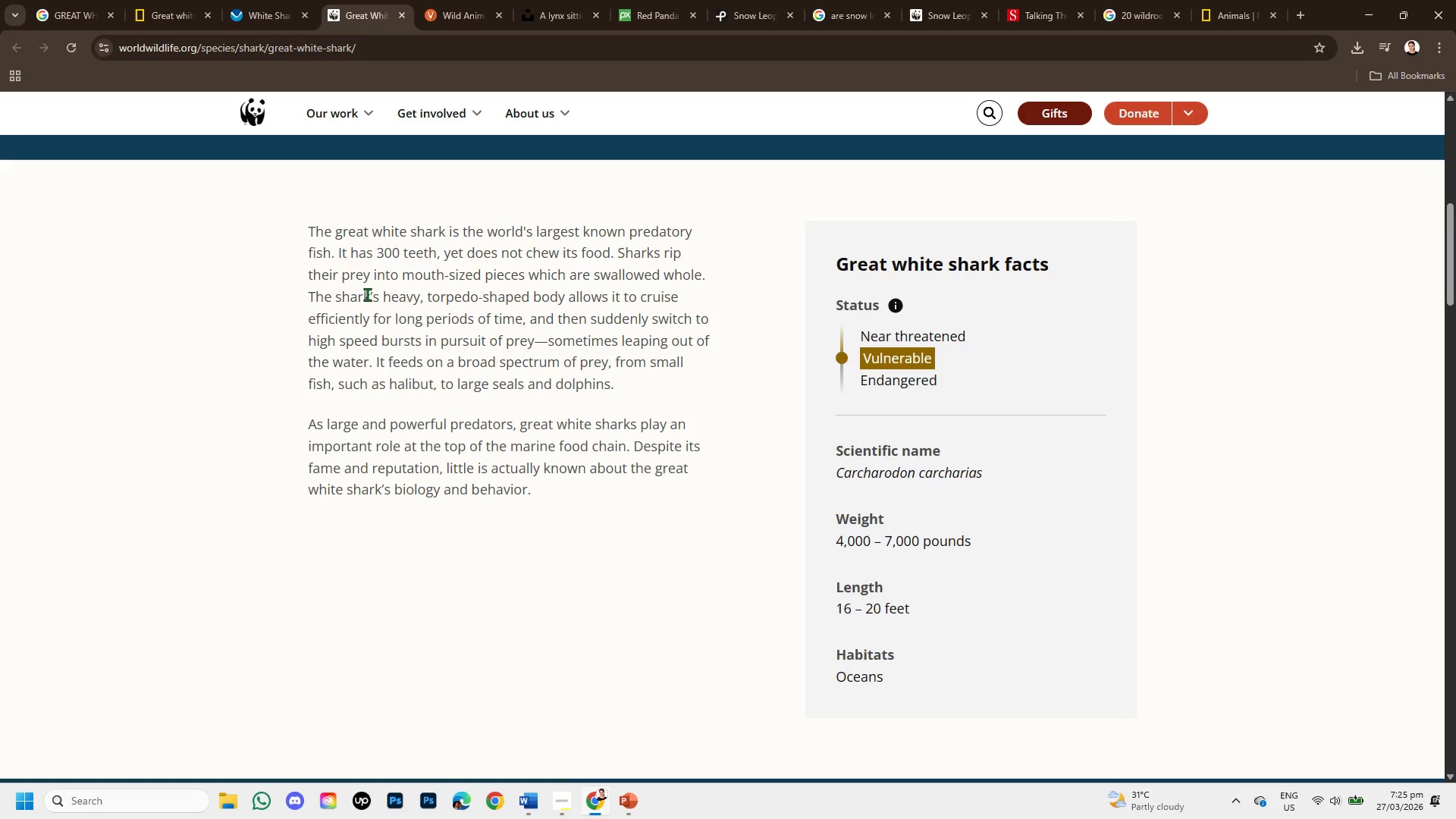 
wait(5.22)
 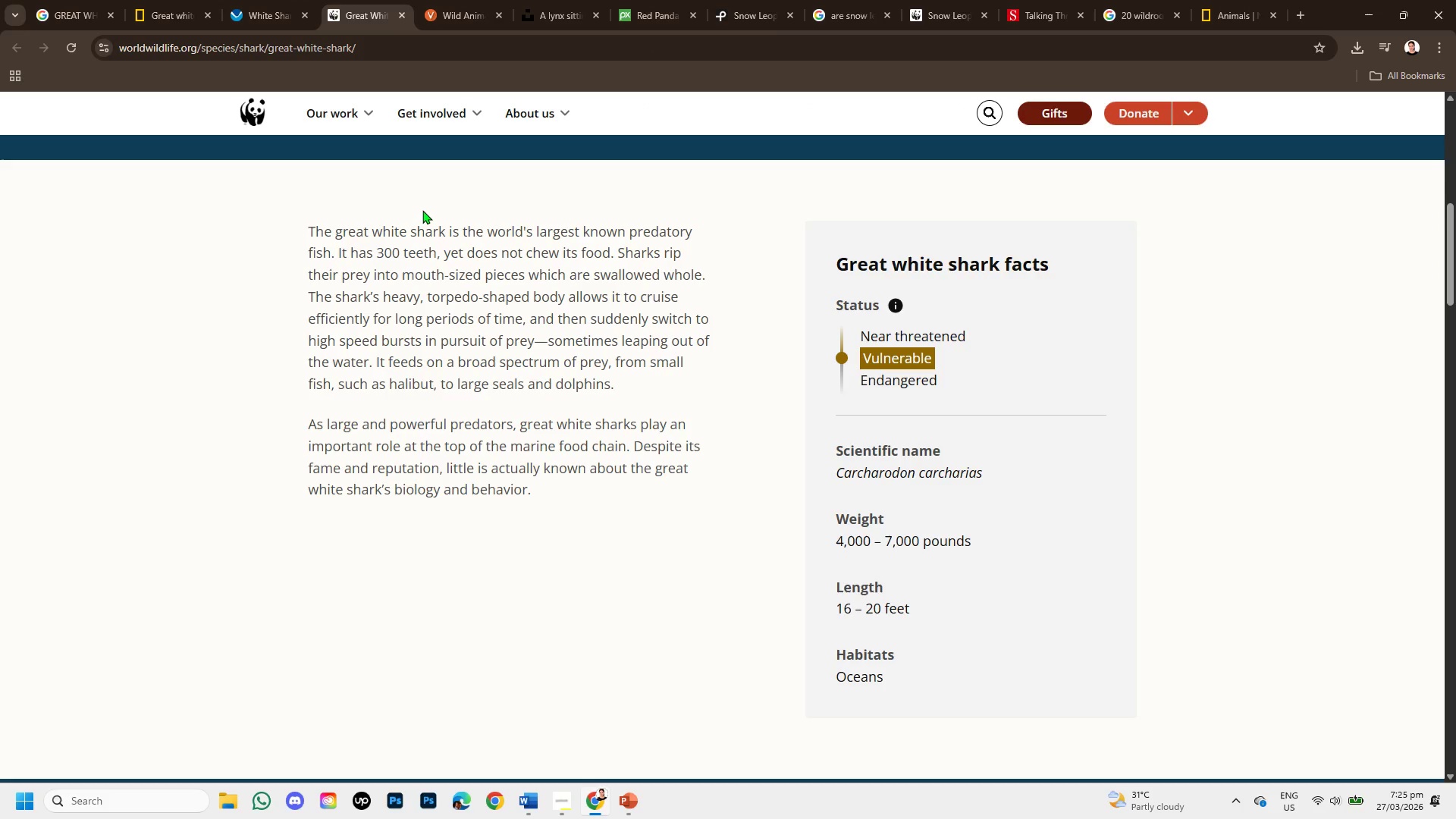 
left_click_drag(start_coordinate=[305, 230], to_coordinate=[702, 379])
 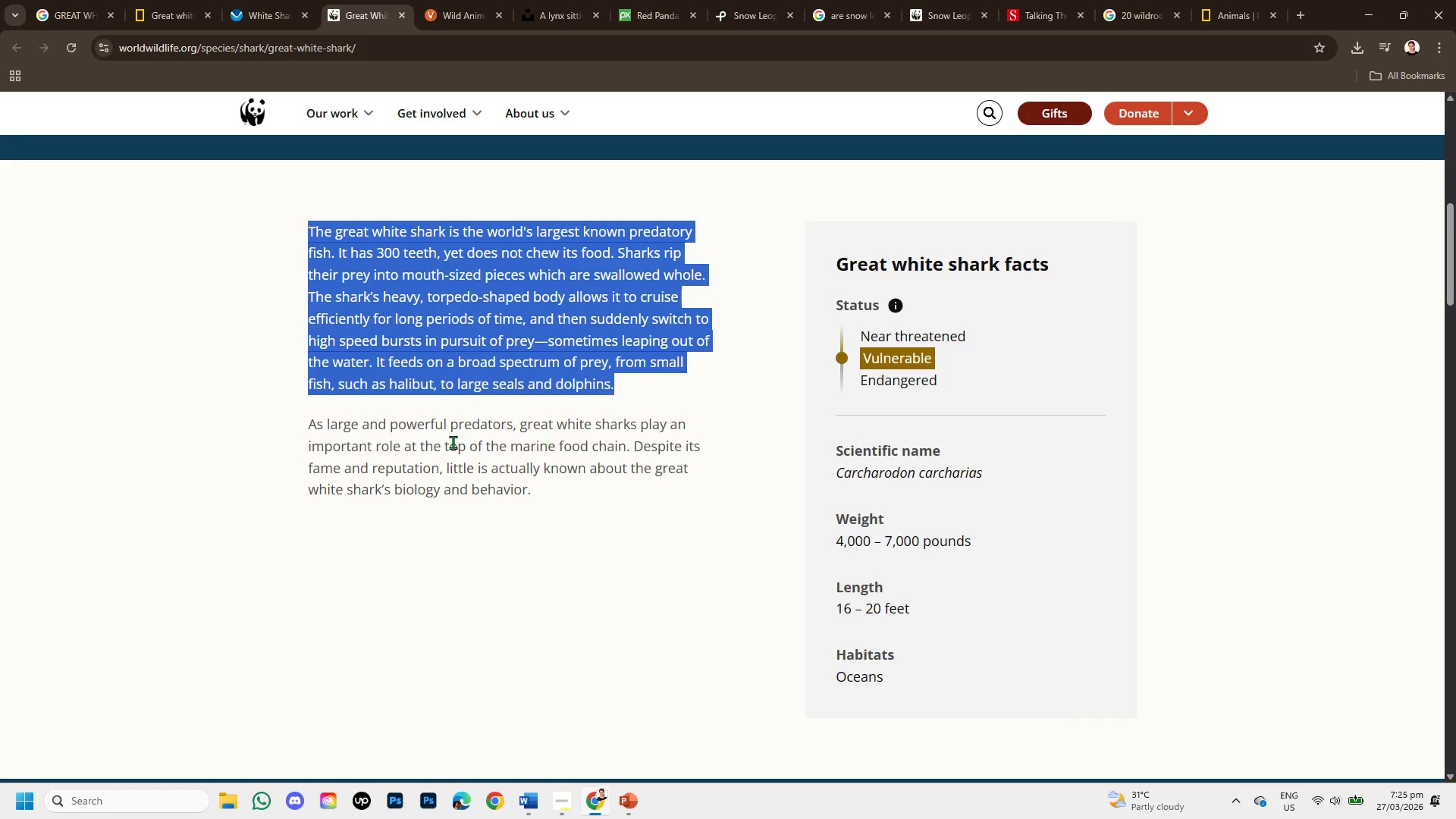 
left_click_drag(start_coordinate=[307, 433], to_coordinate=[607, 496])
 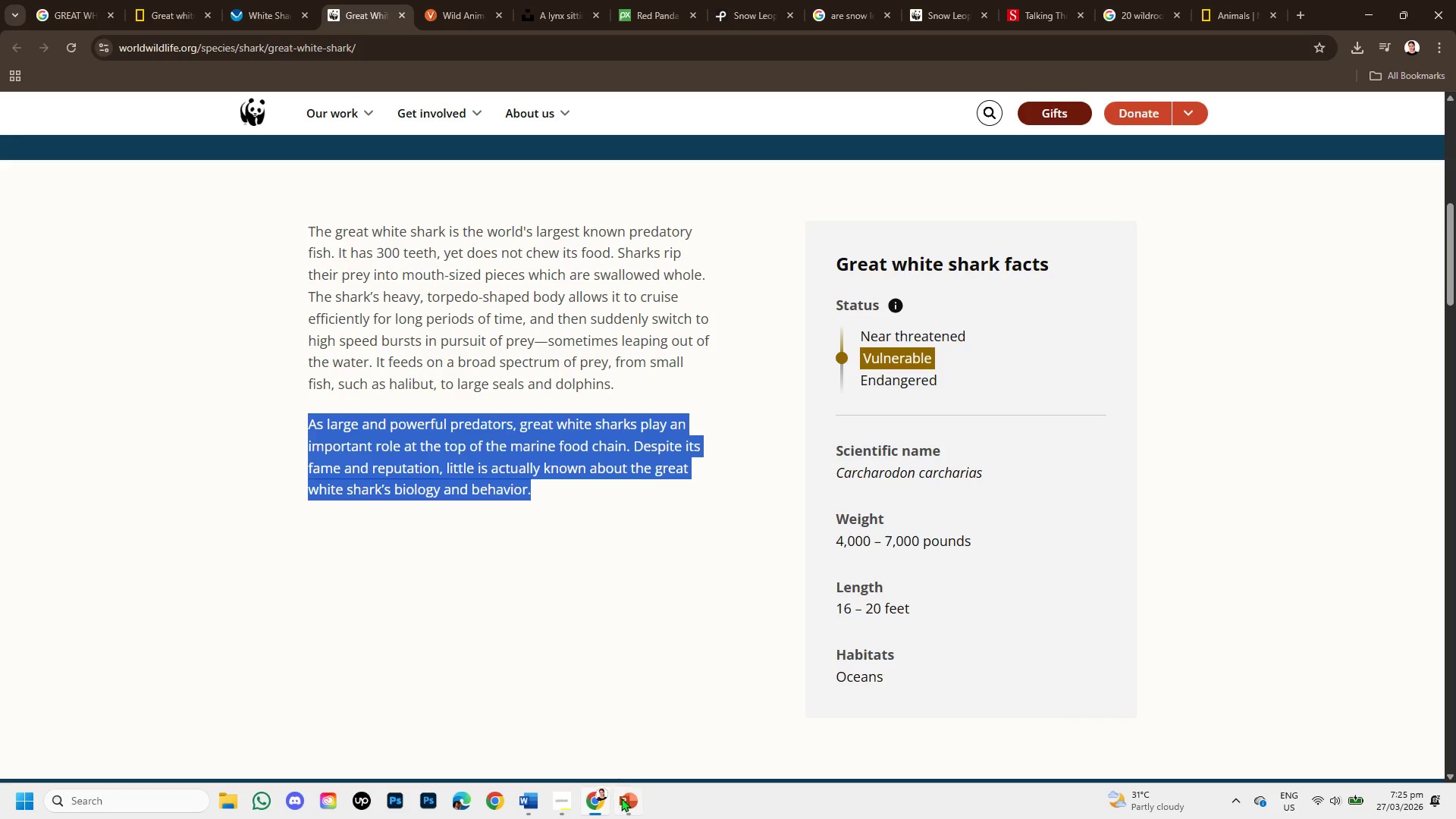 
left_click([632, 805])
 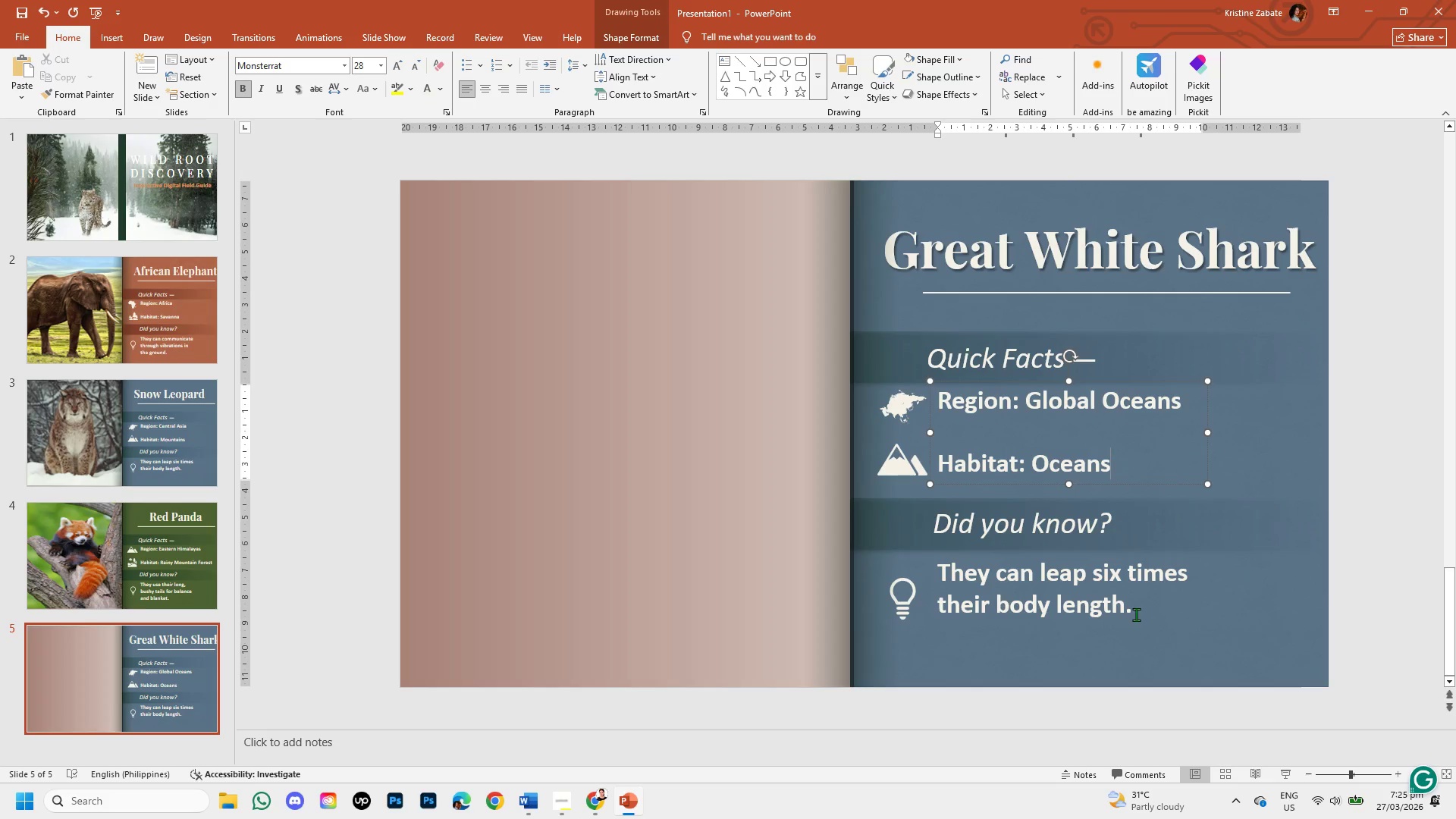 
left_click([1128, 611])
 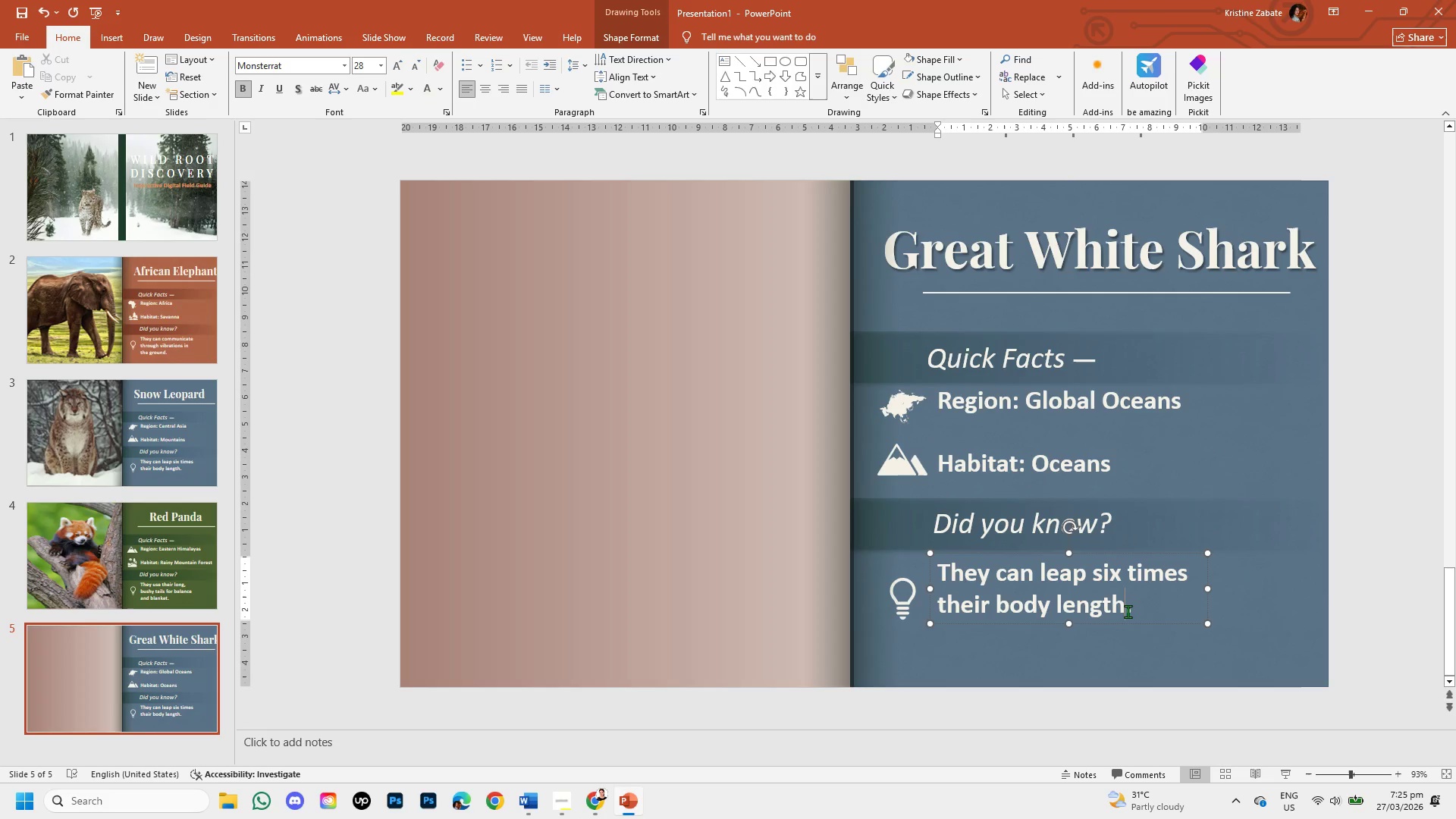 
hold_key(key=Backspace, duration=0.83)
 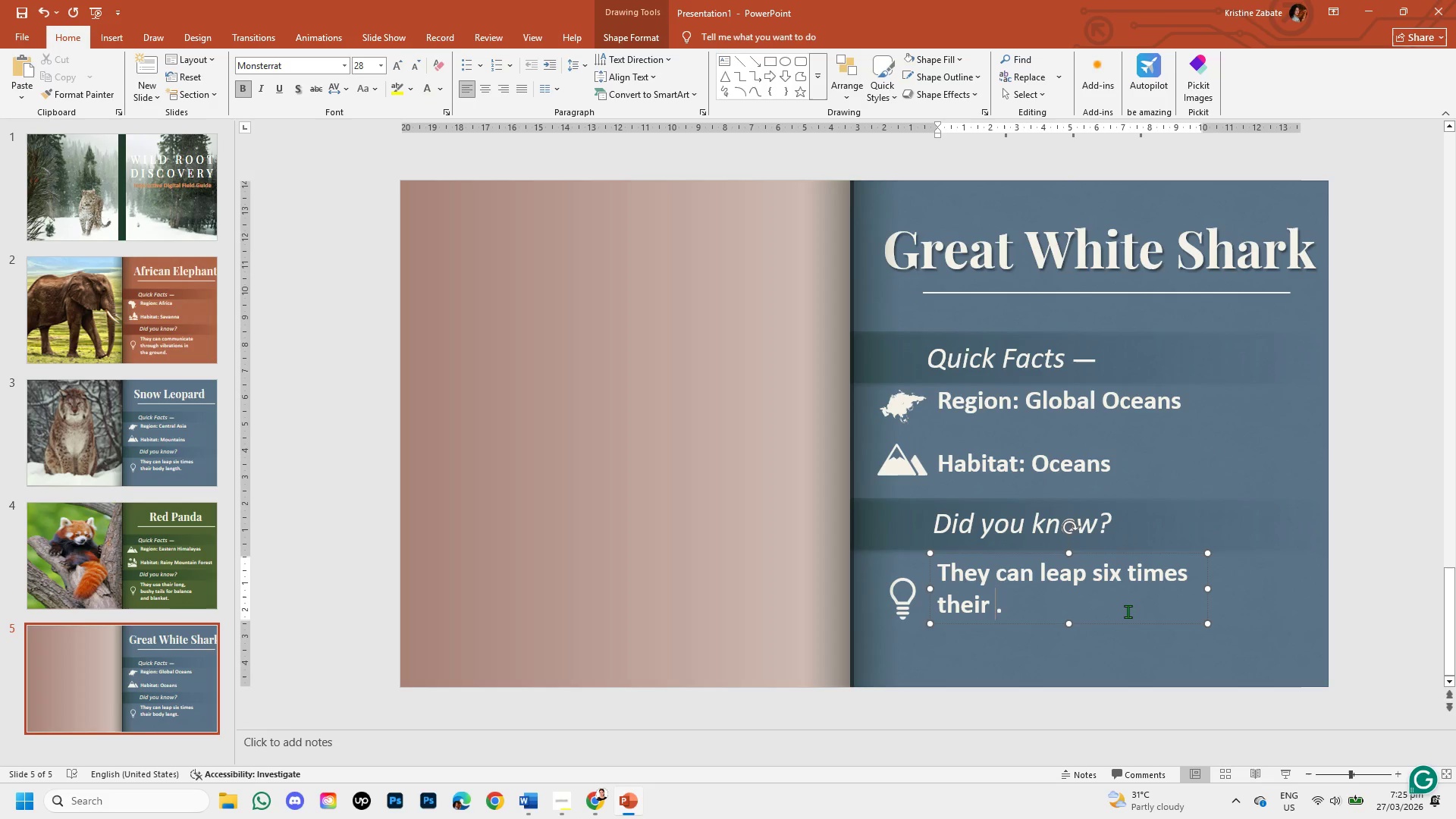 
hold_key(key=Backspace, duration=0.84)
 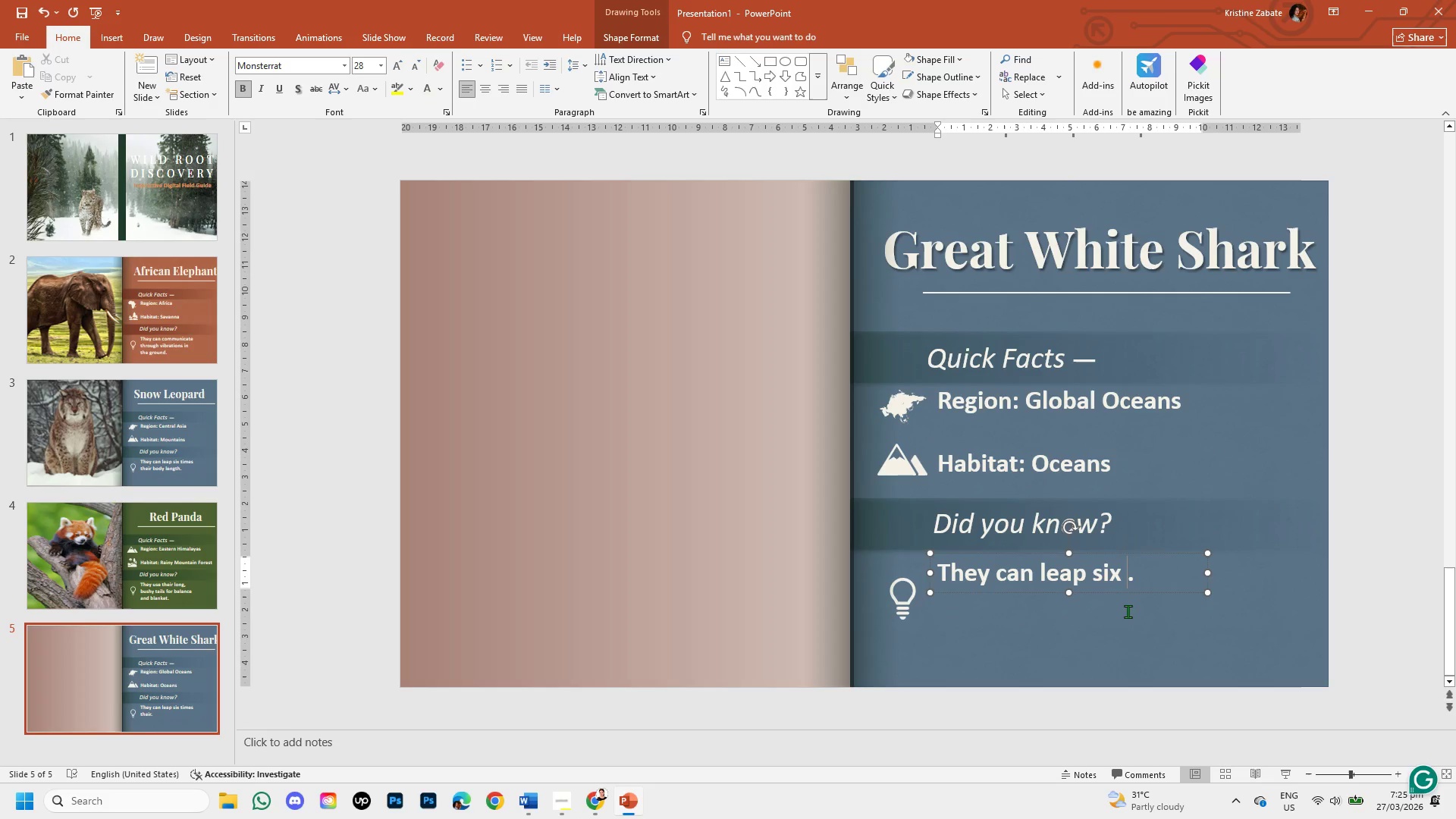 
hold_key(key=Backspace, duration=0.88)
 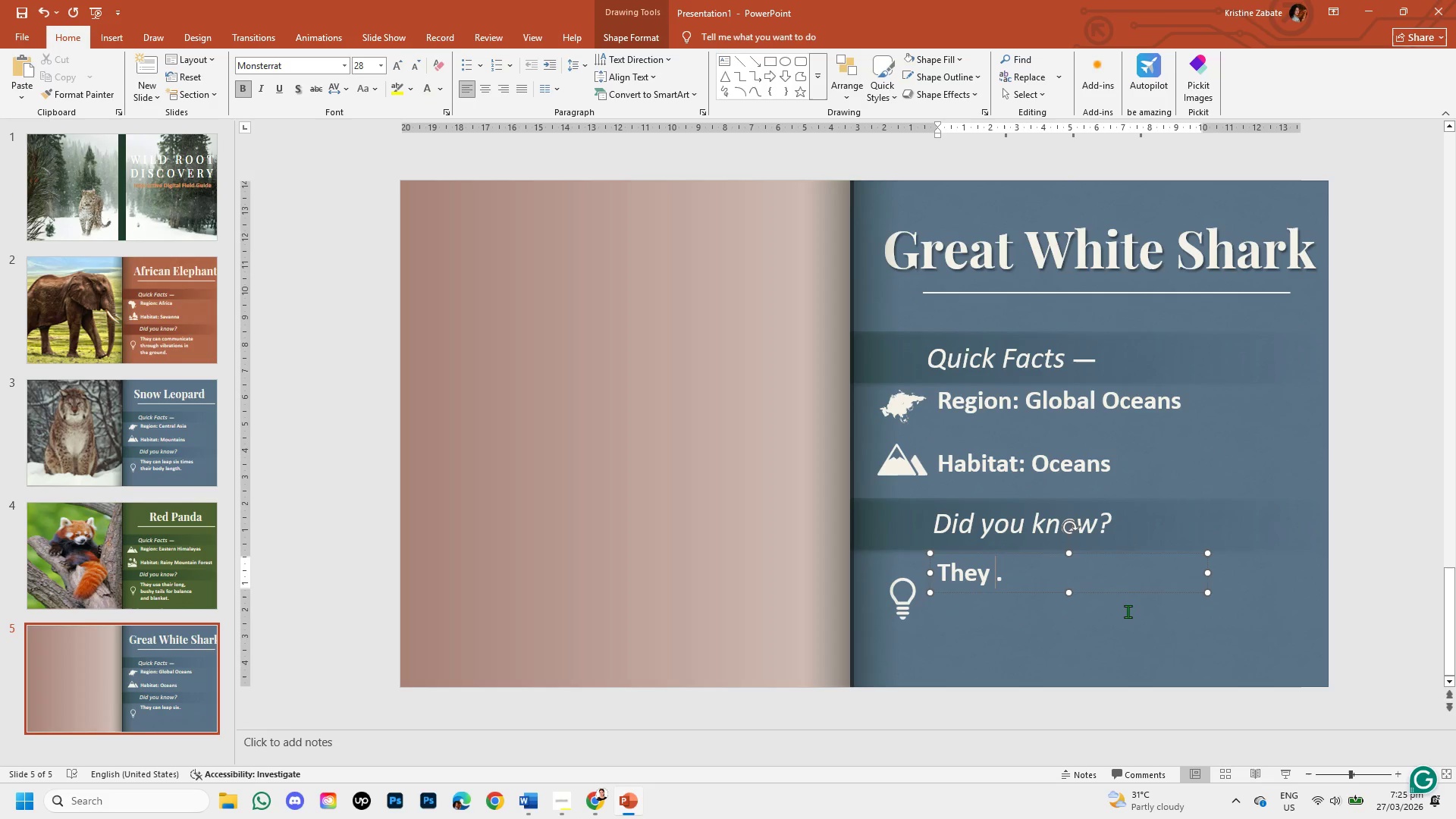 
hold_key(key=Backspace, duration=0.56)
 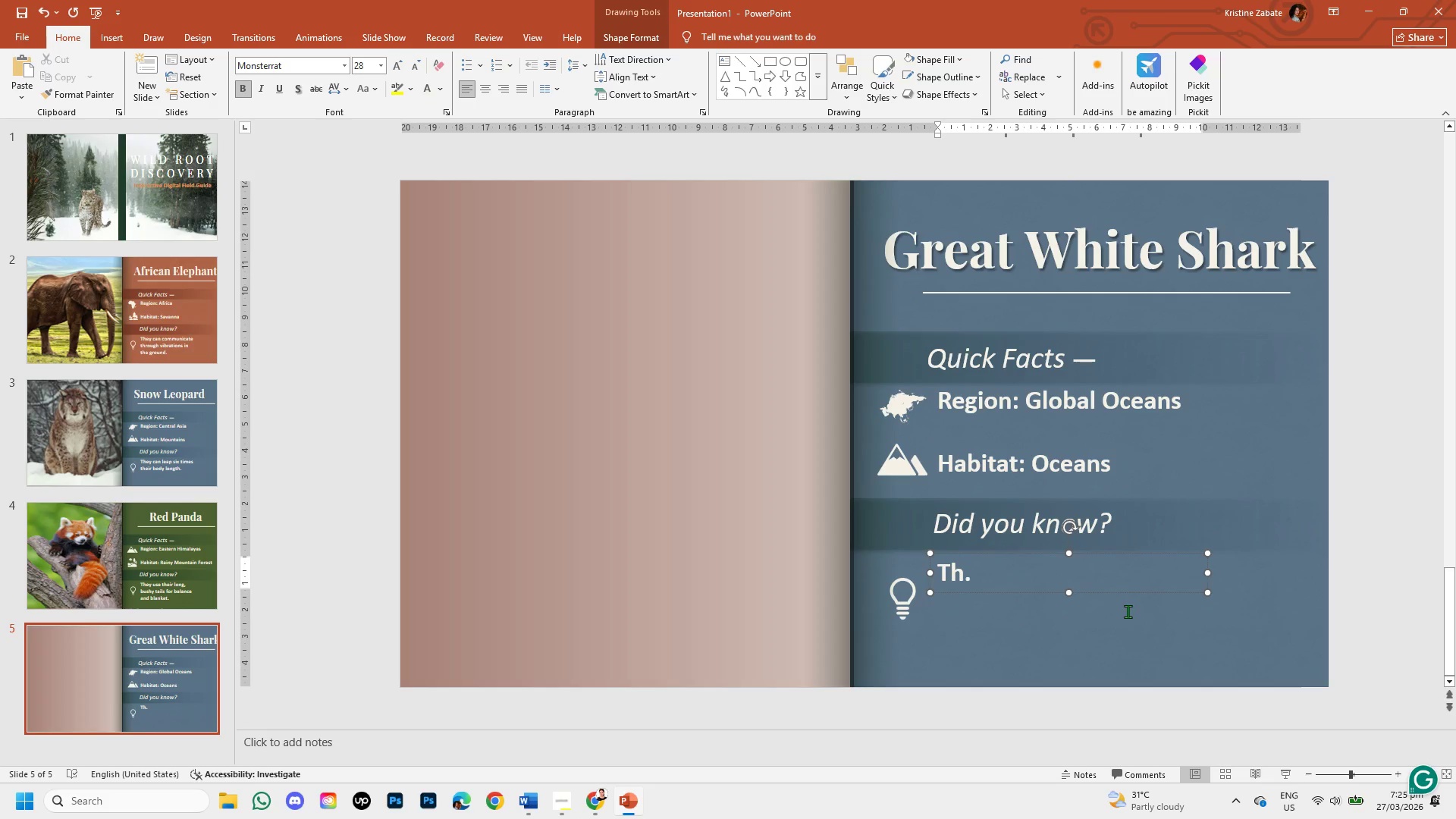 
type(ey can detect a drop of b;)
key(Backspace)
type(lood miles away)
 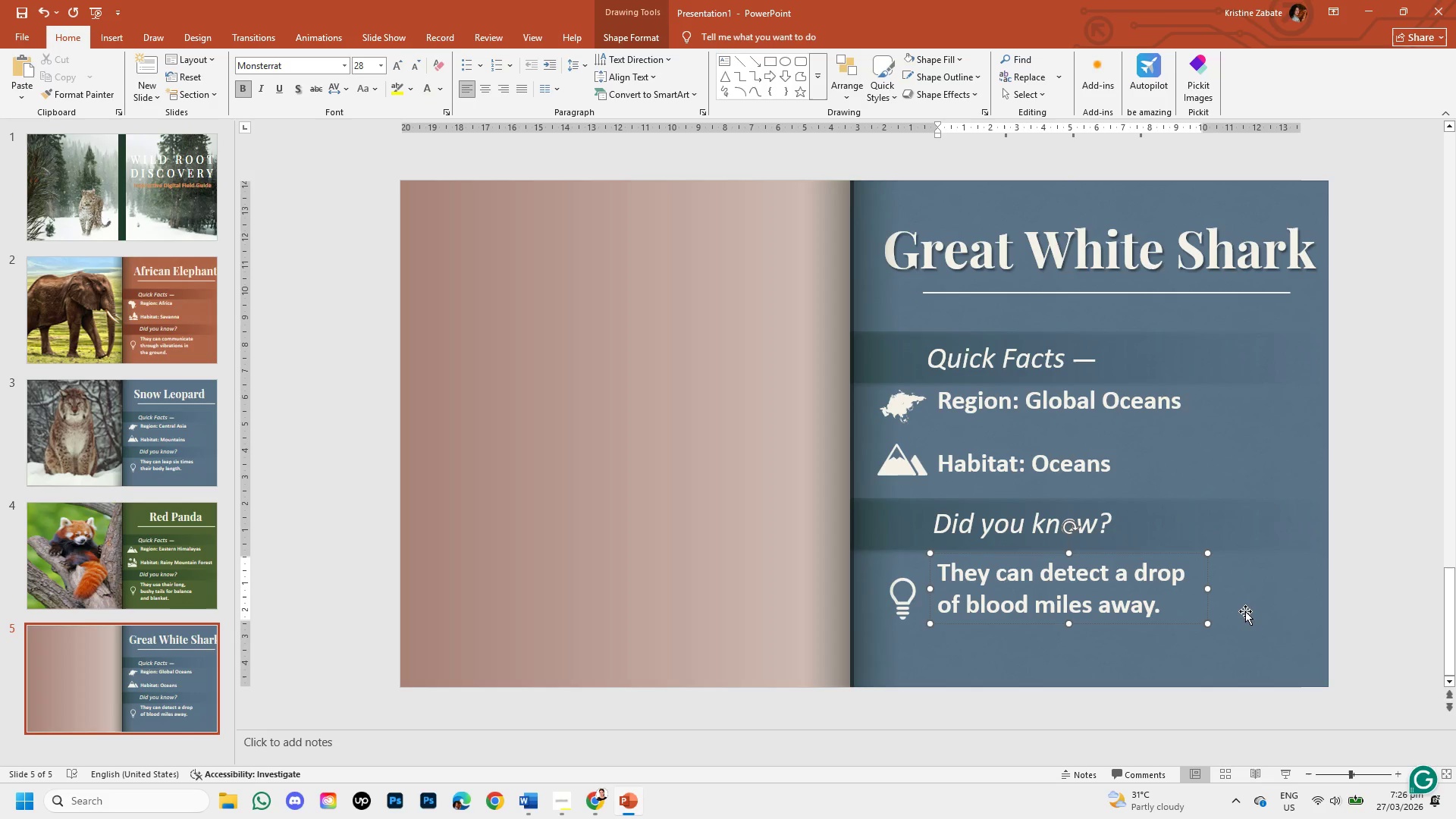 
left_click([1236, 635])
 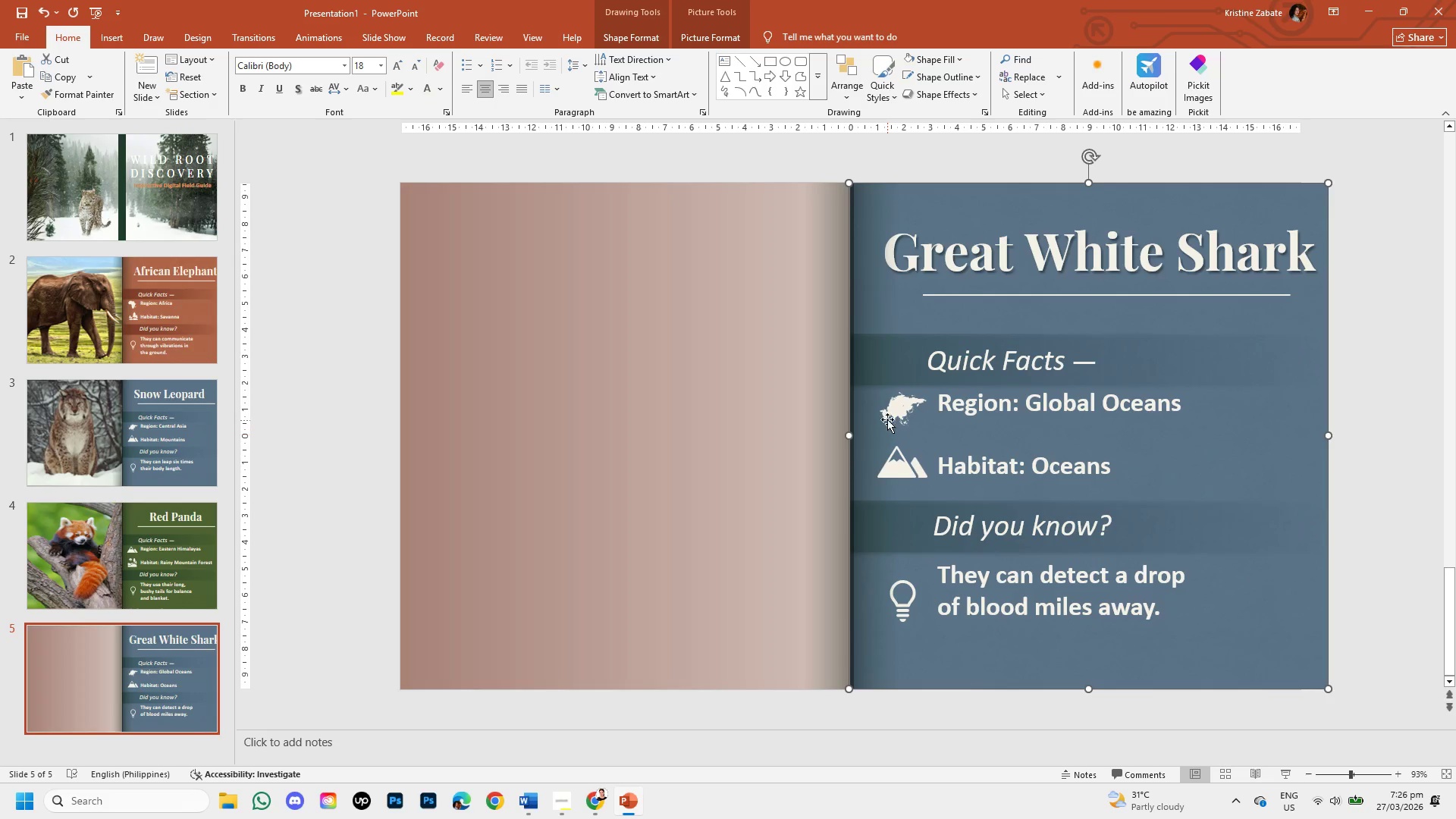 
left_click([893, 404])
 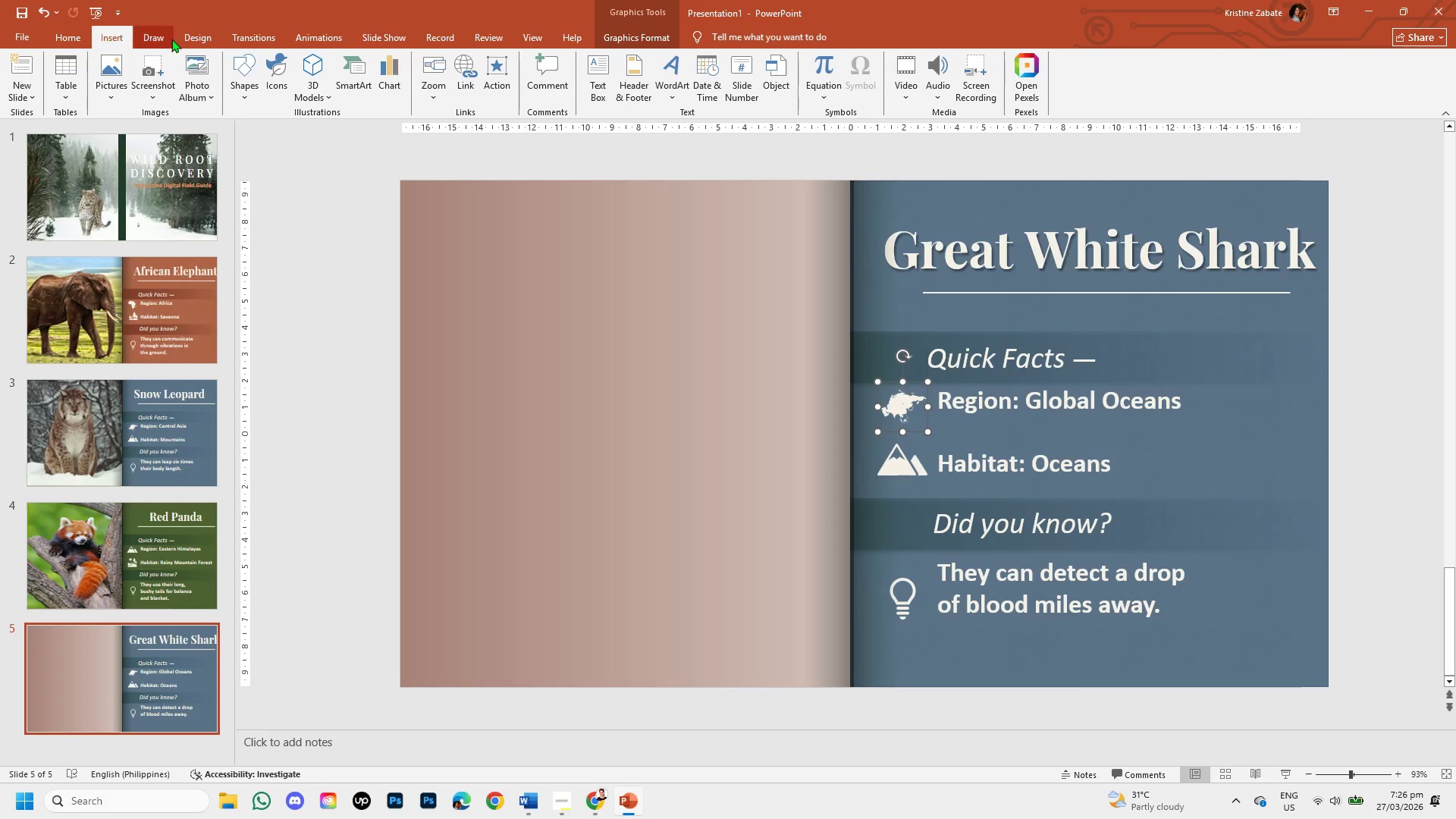 
left_click([279, 86])
 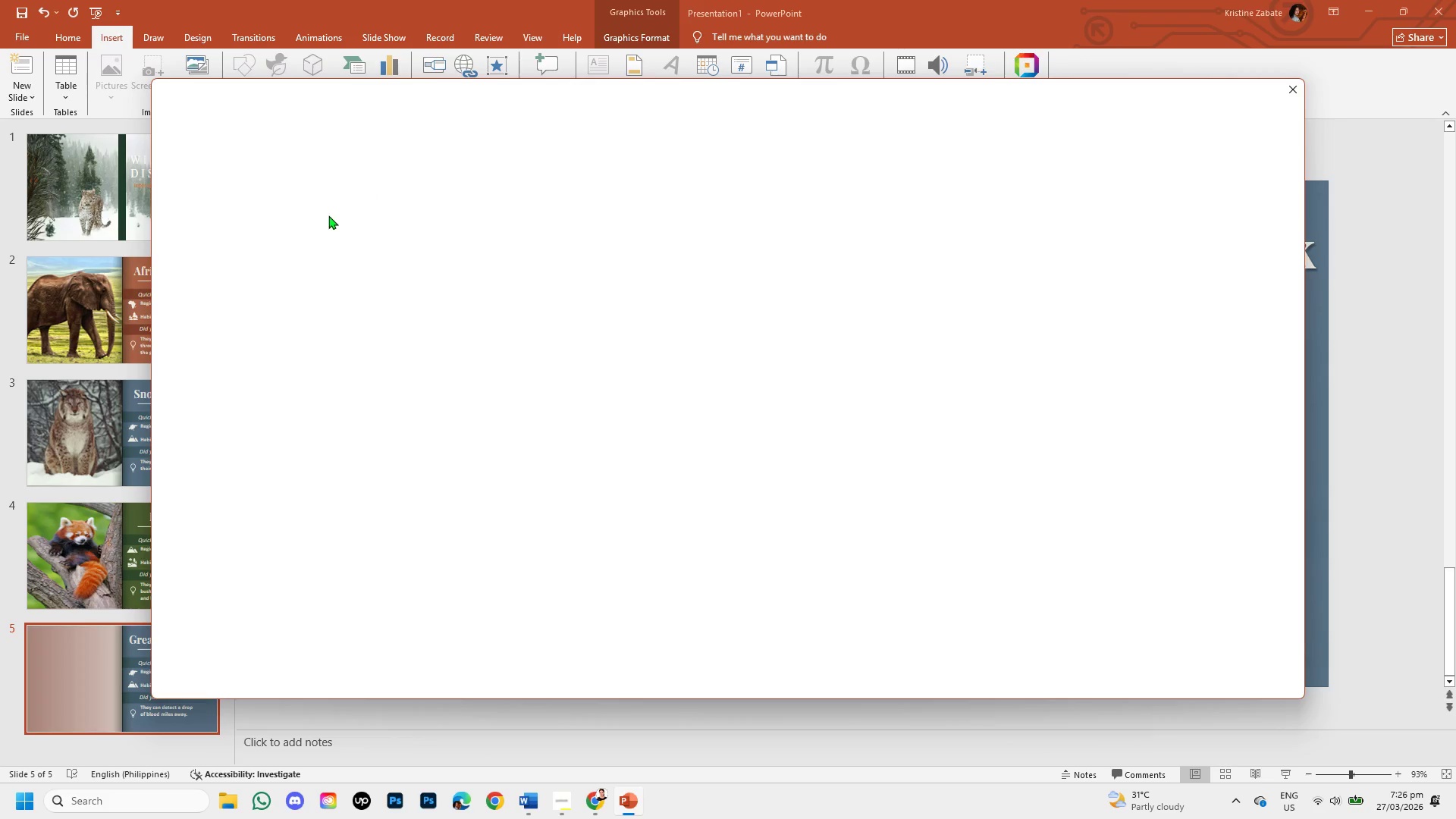 
wait(5.44)
 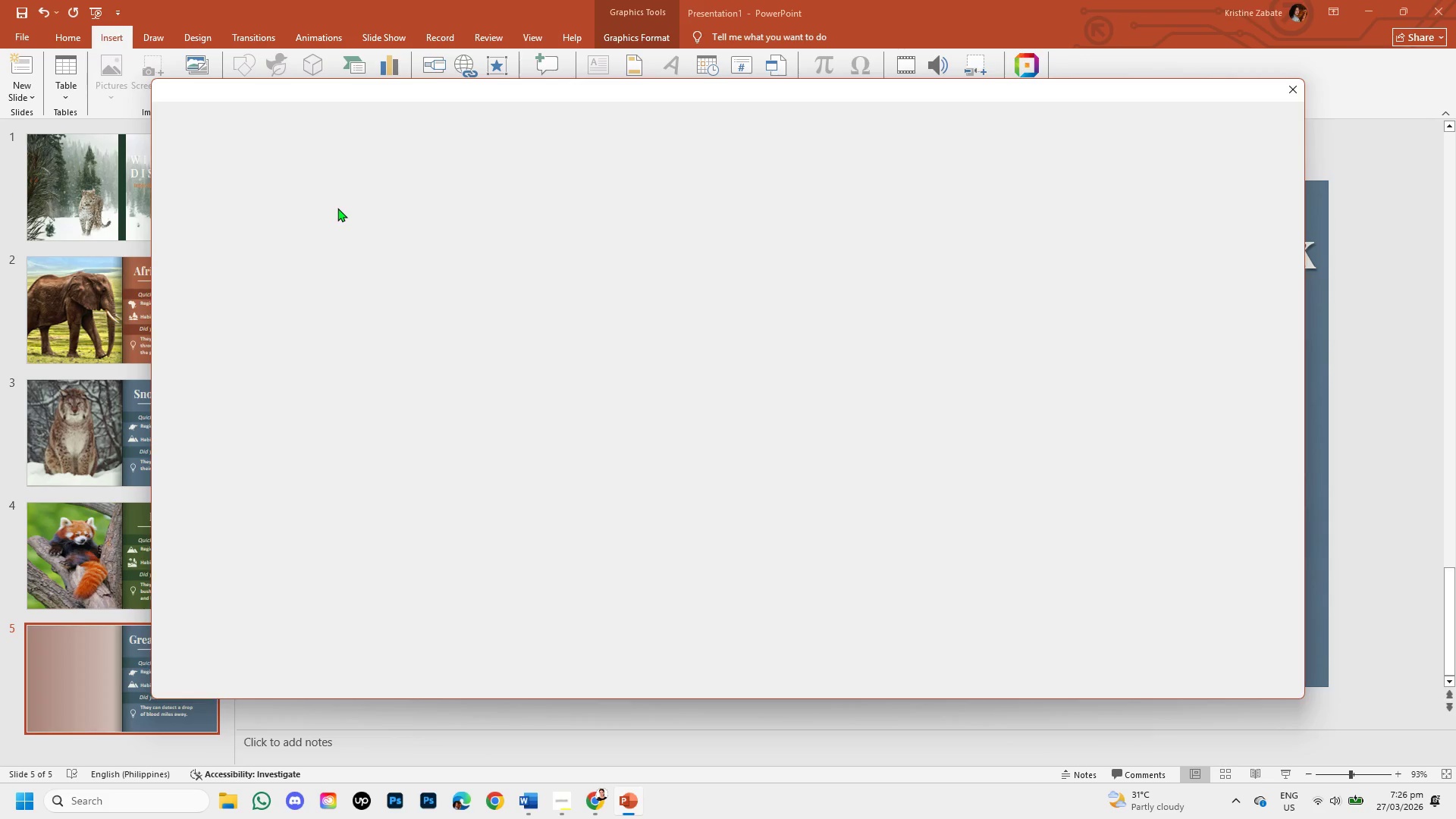 
left_click([281, 153])
 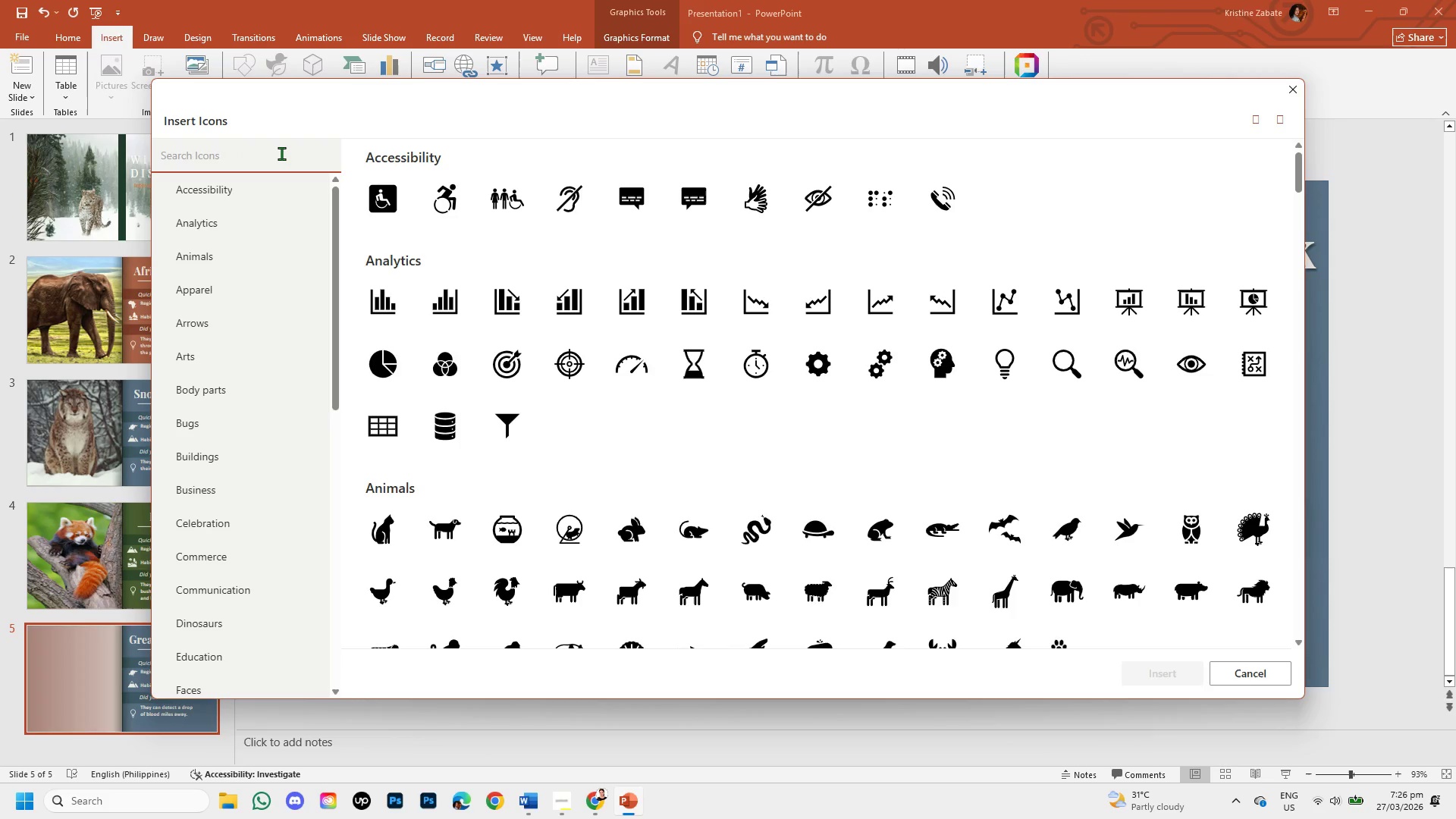 
type(global oceans )
key(Backspace)
key(Backspace)
 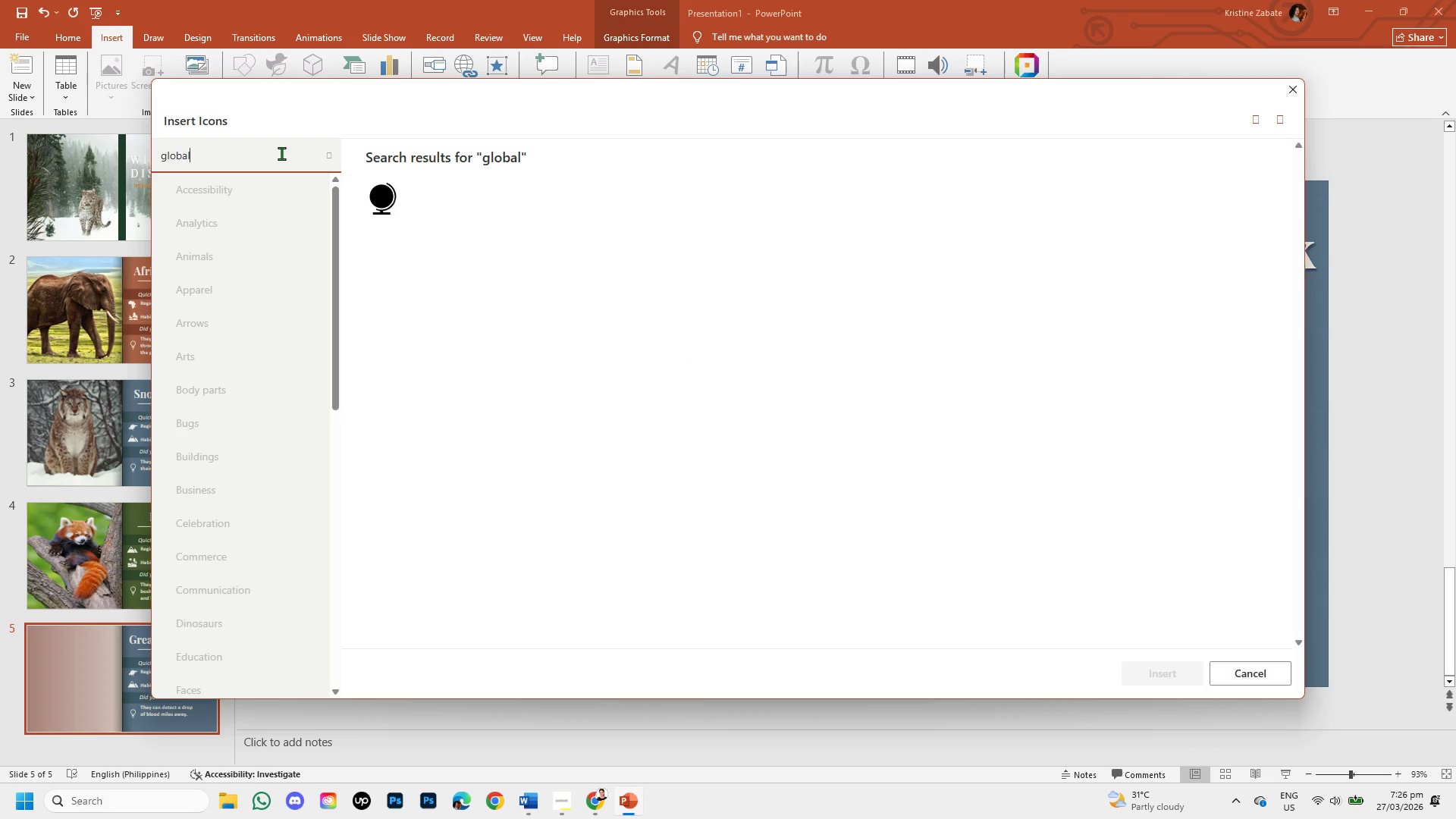 
hold_key(key=Backspace, duration=0.95)
 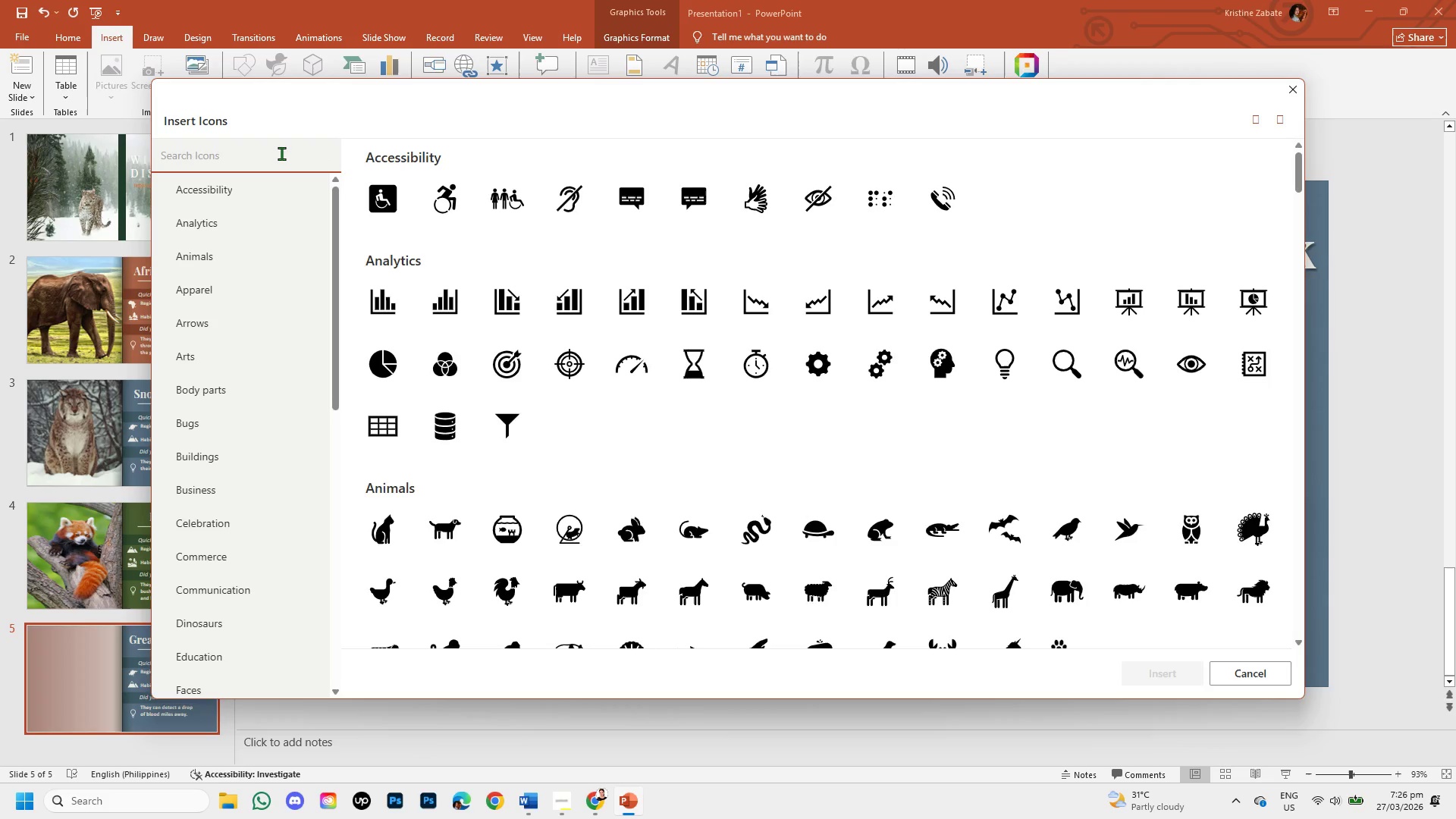 
type(oceans)
key(Backspace)
 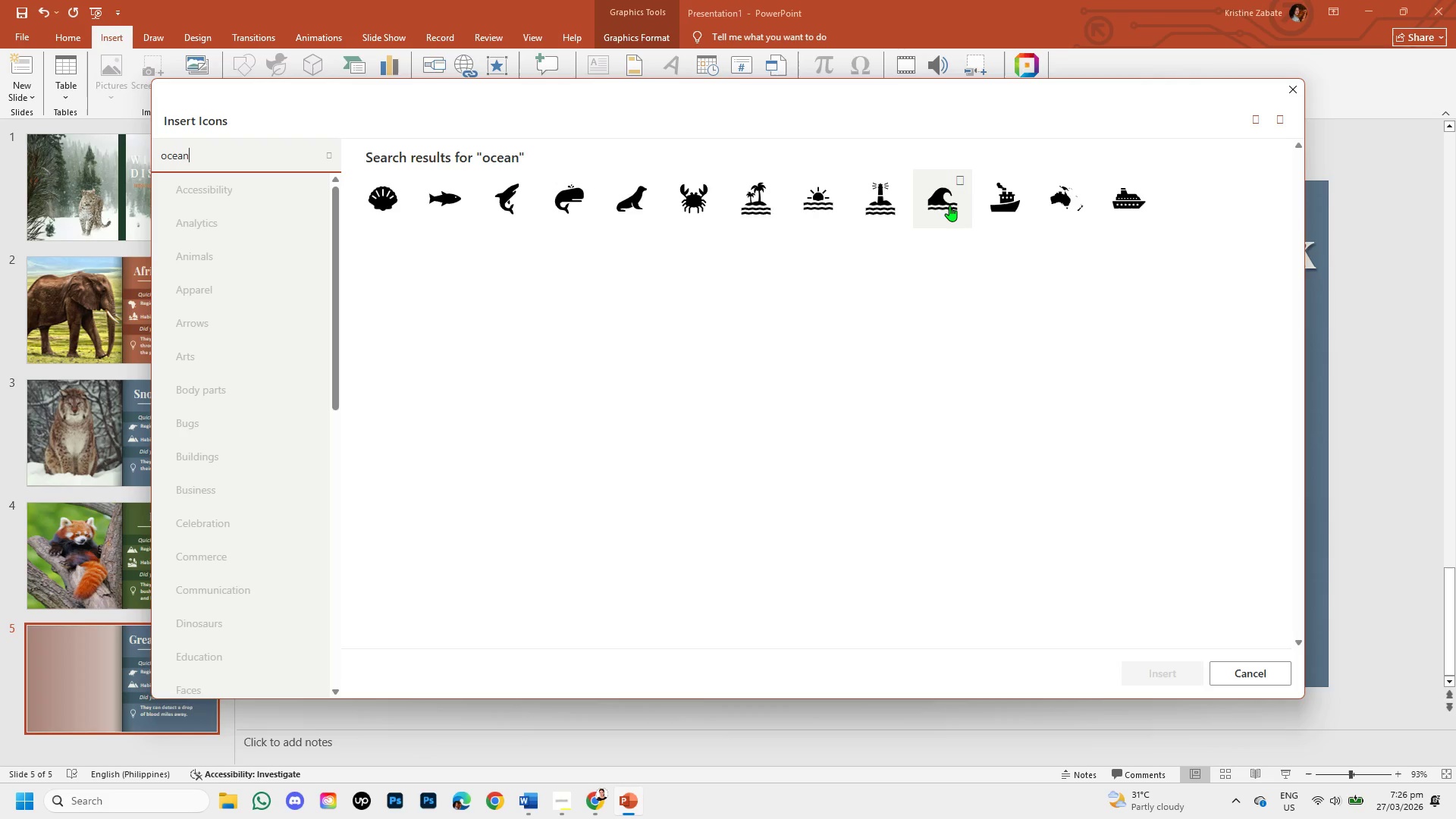 
mouse_move([1059, 201])
 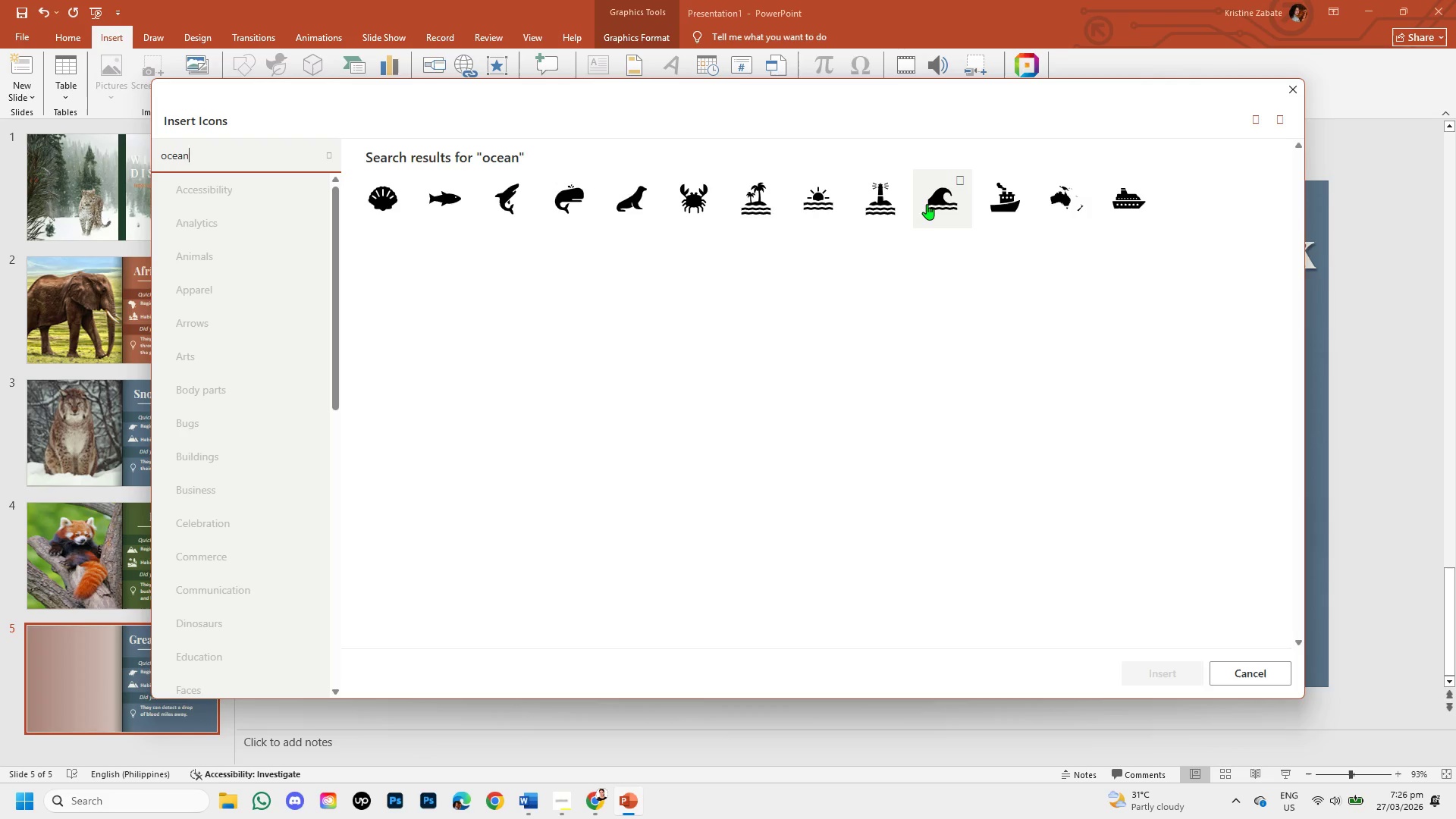 
left_click([927, 204])
 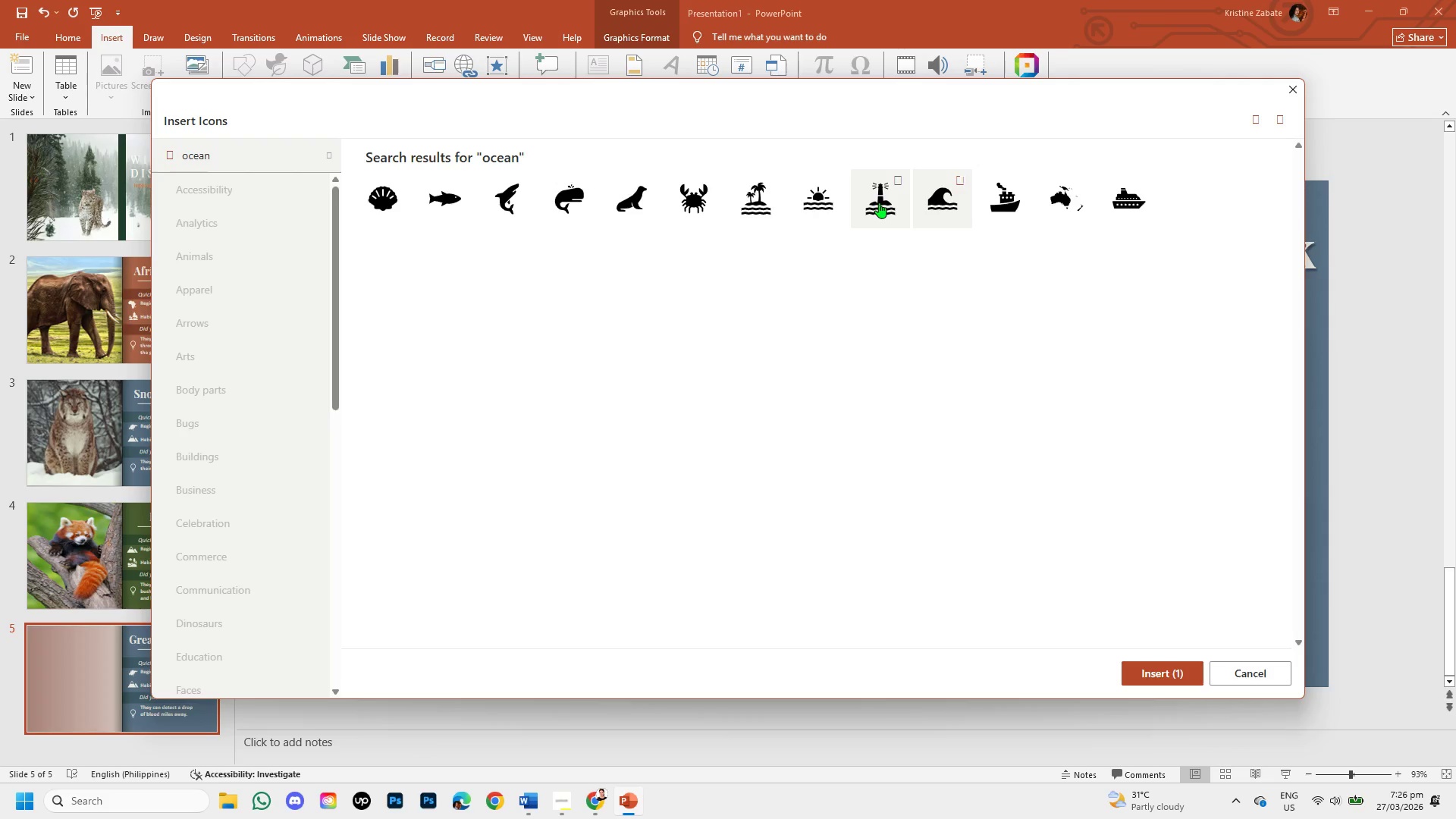 
wait(8.12)
 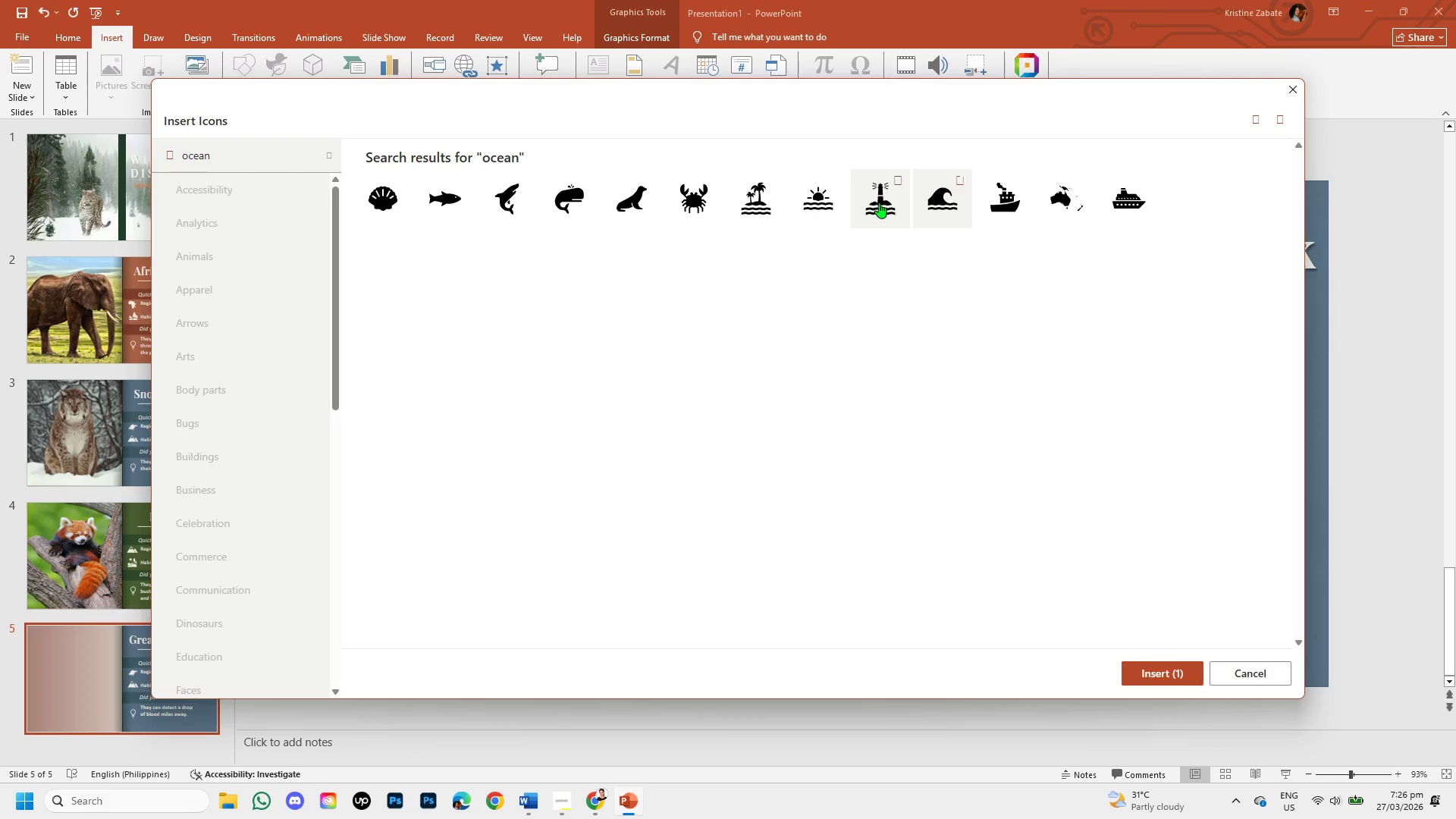 
left_click([805, 199])
 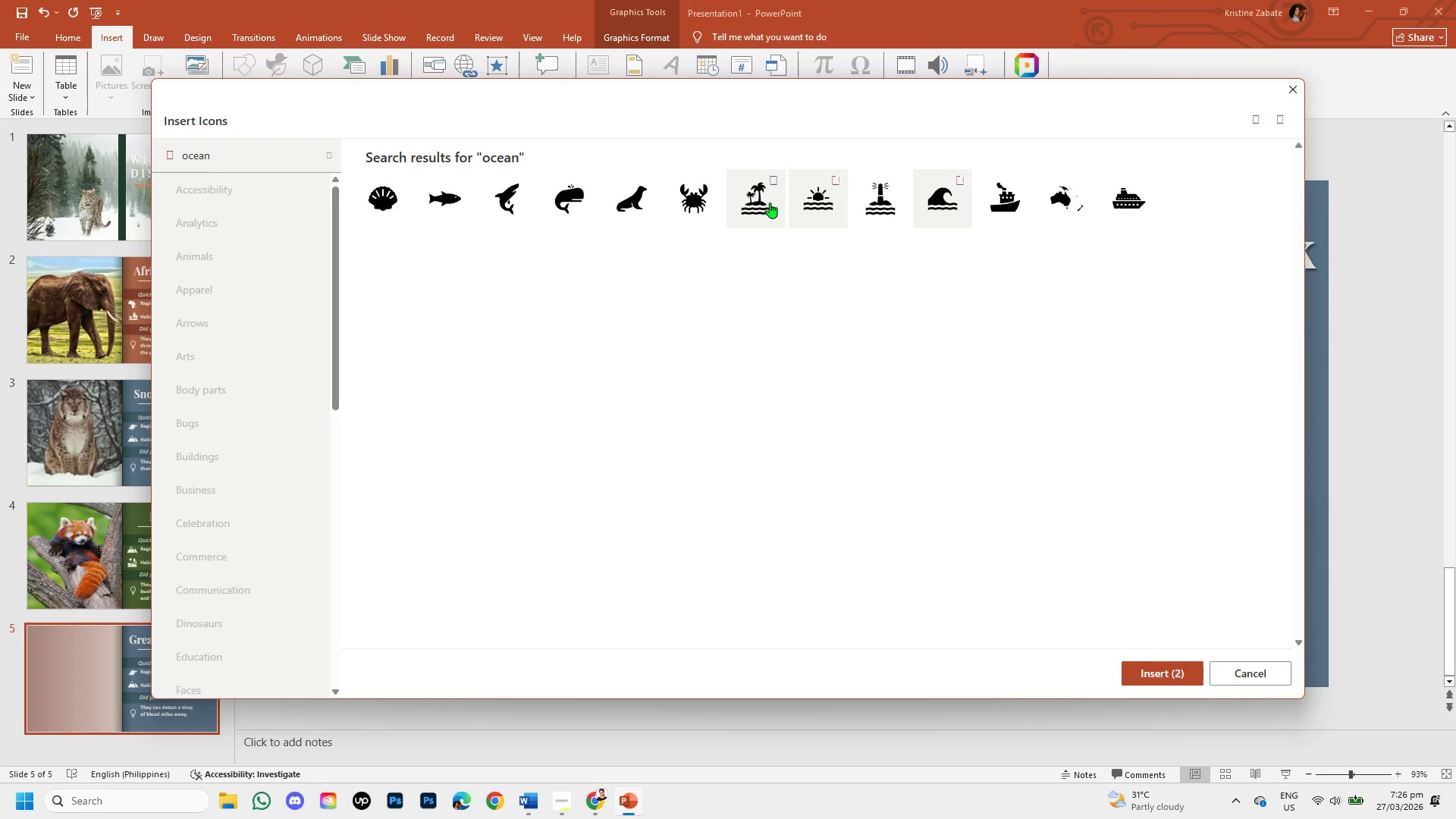 
left_click([760, 199])
 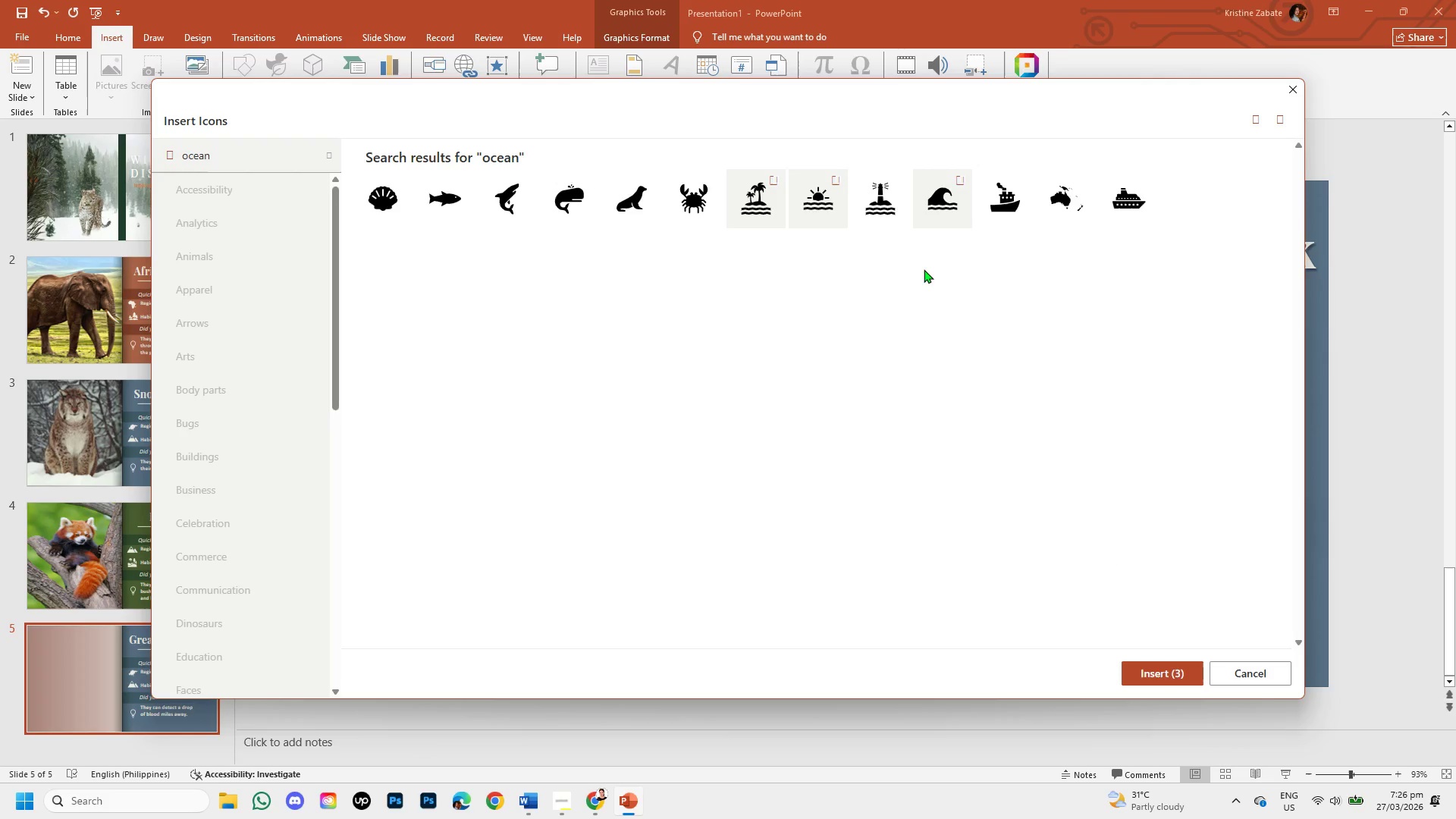 
left_click([846, 189])
 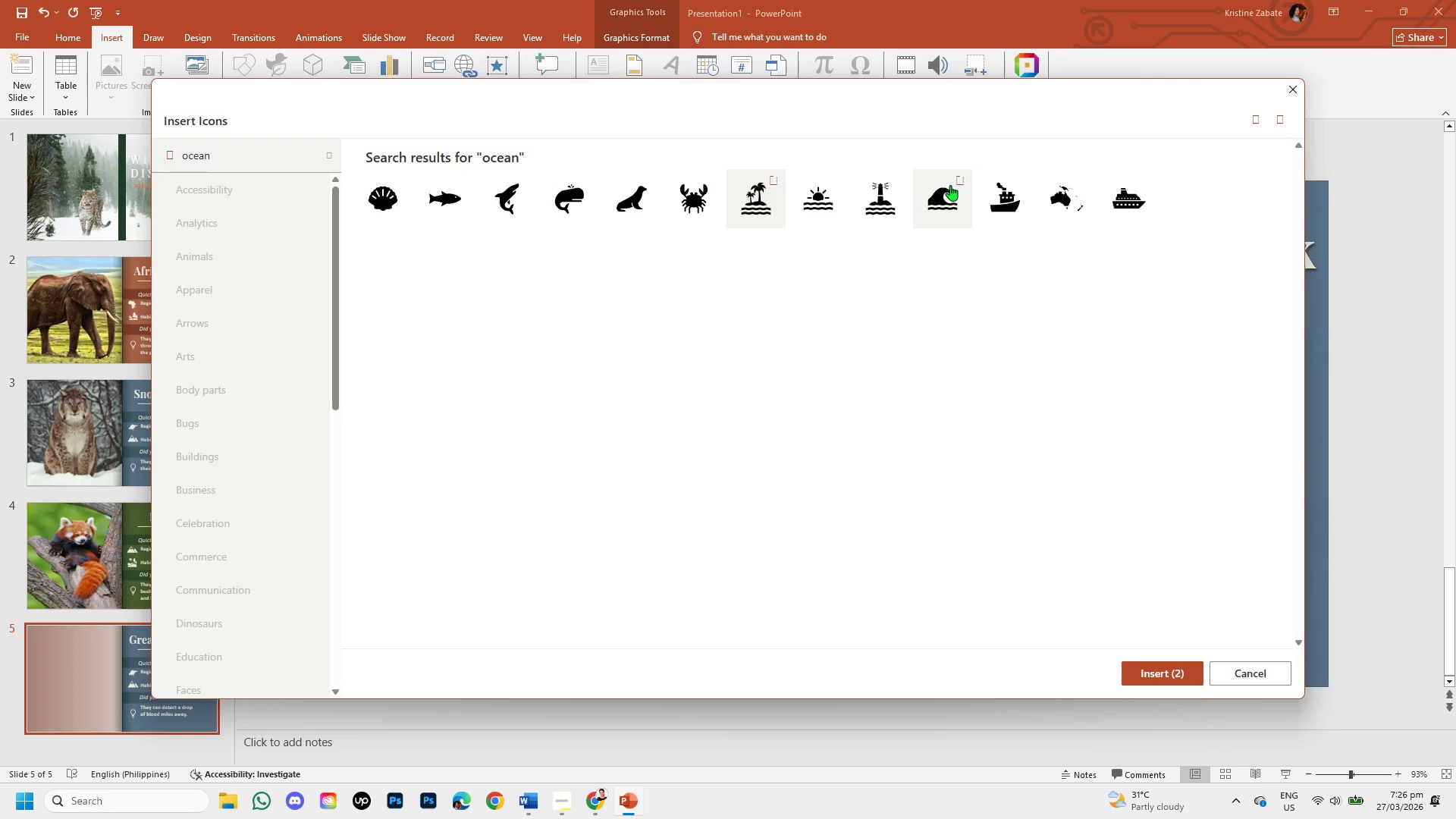 
left_click([953, 186])
 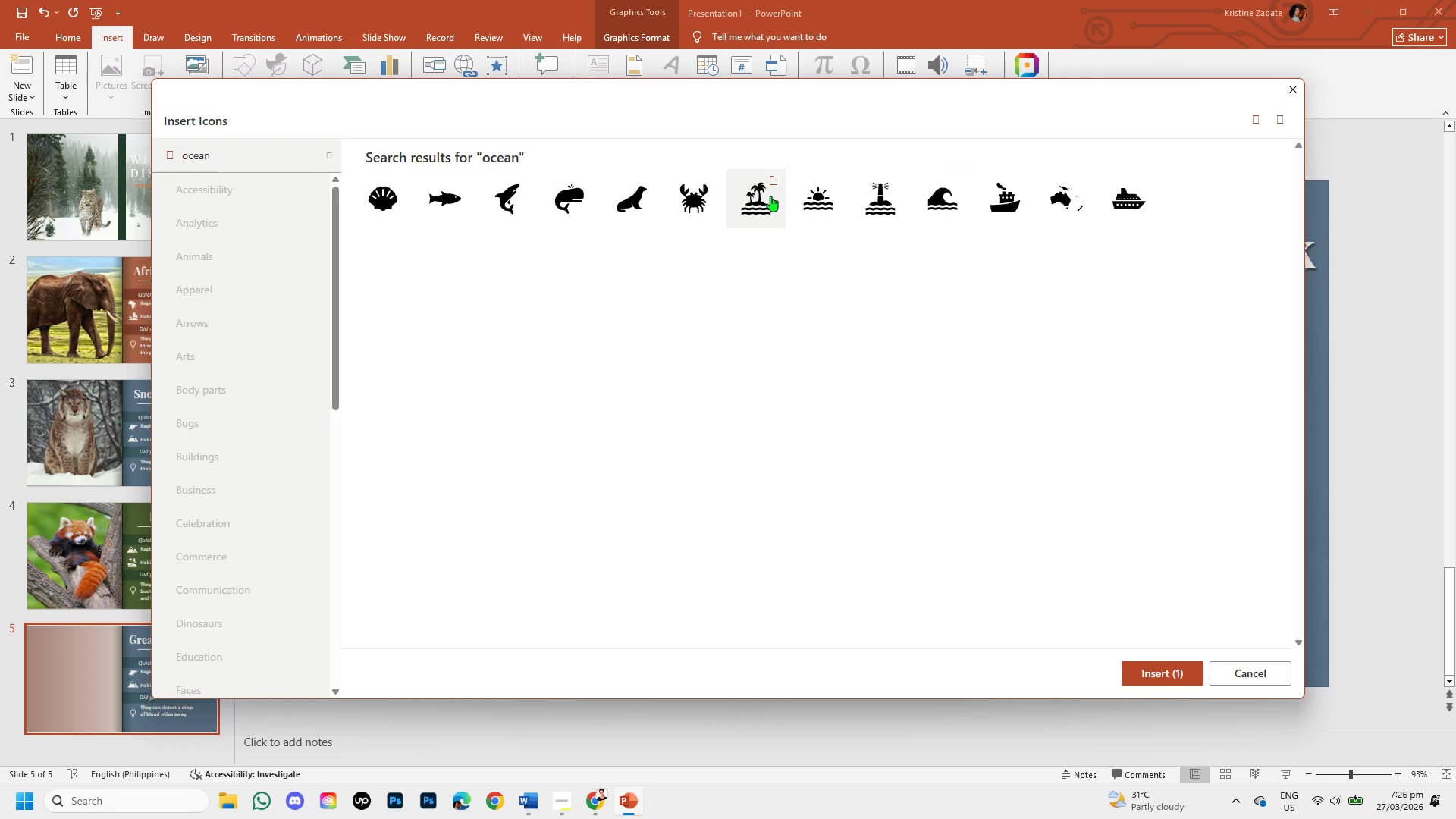 
left_click([765, 196])
 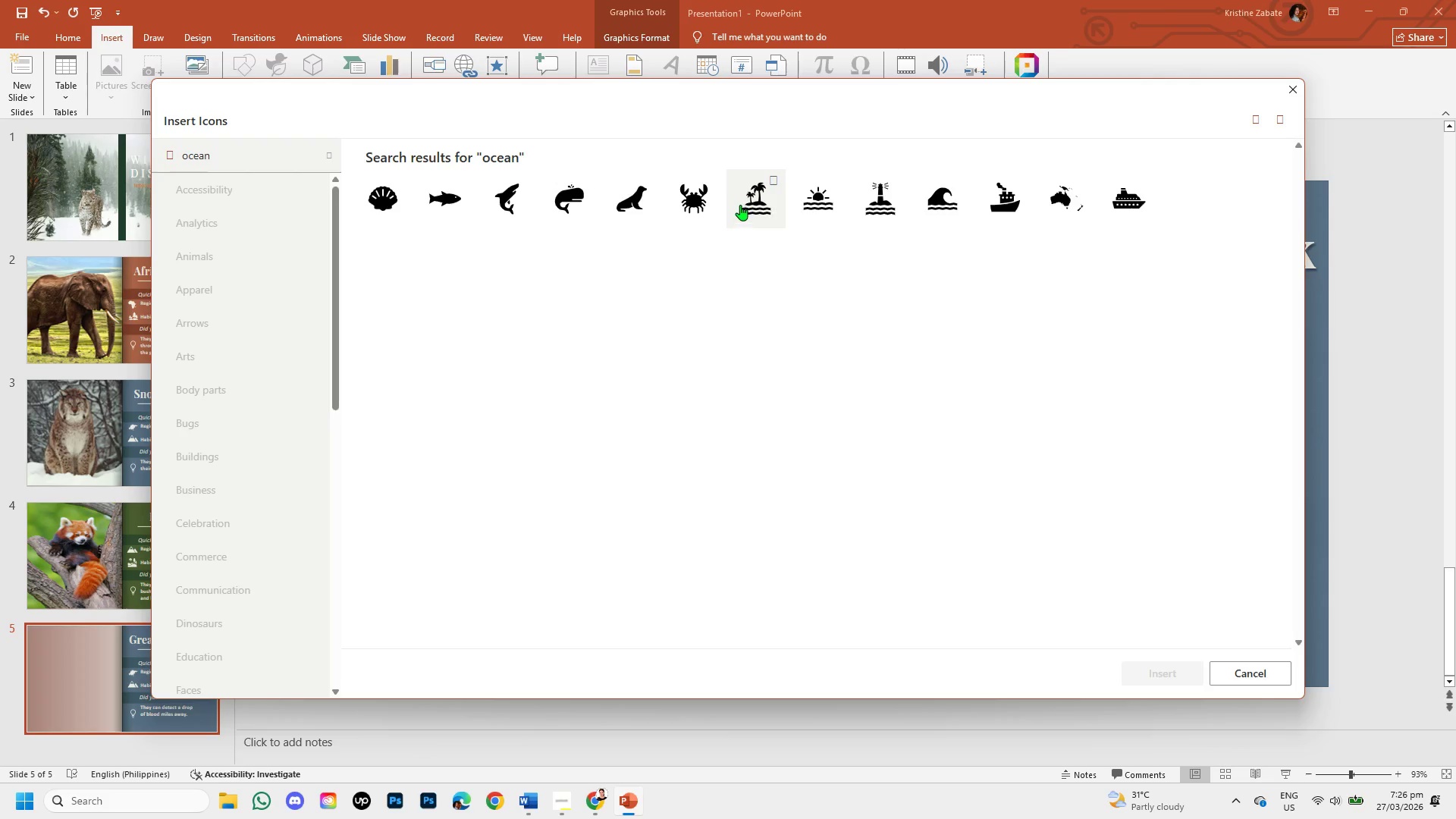 
left_click([740, 205])
 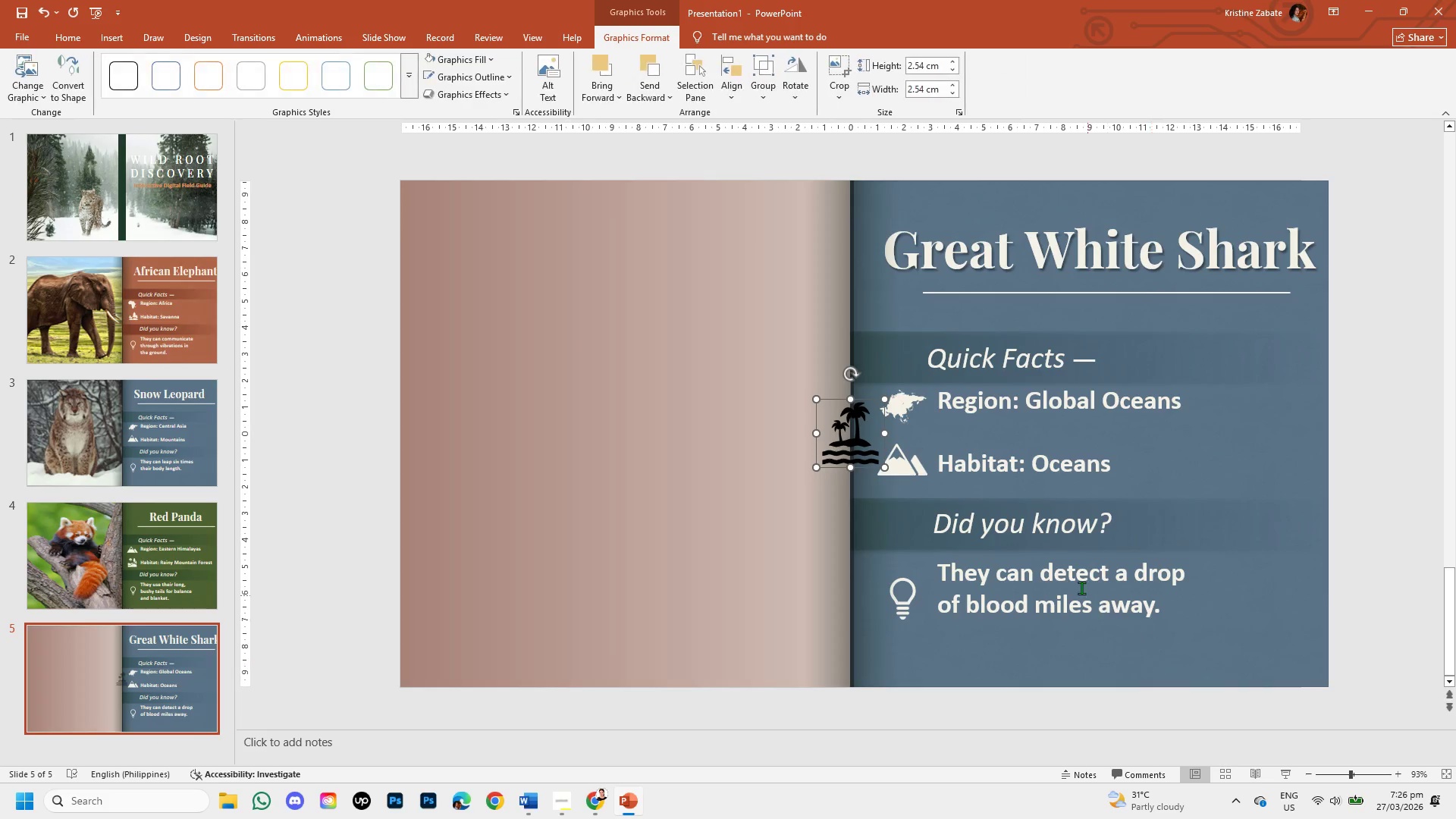 
left_click([907, 403])
 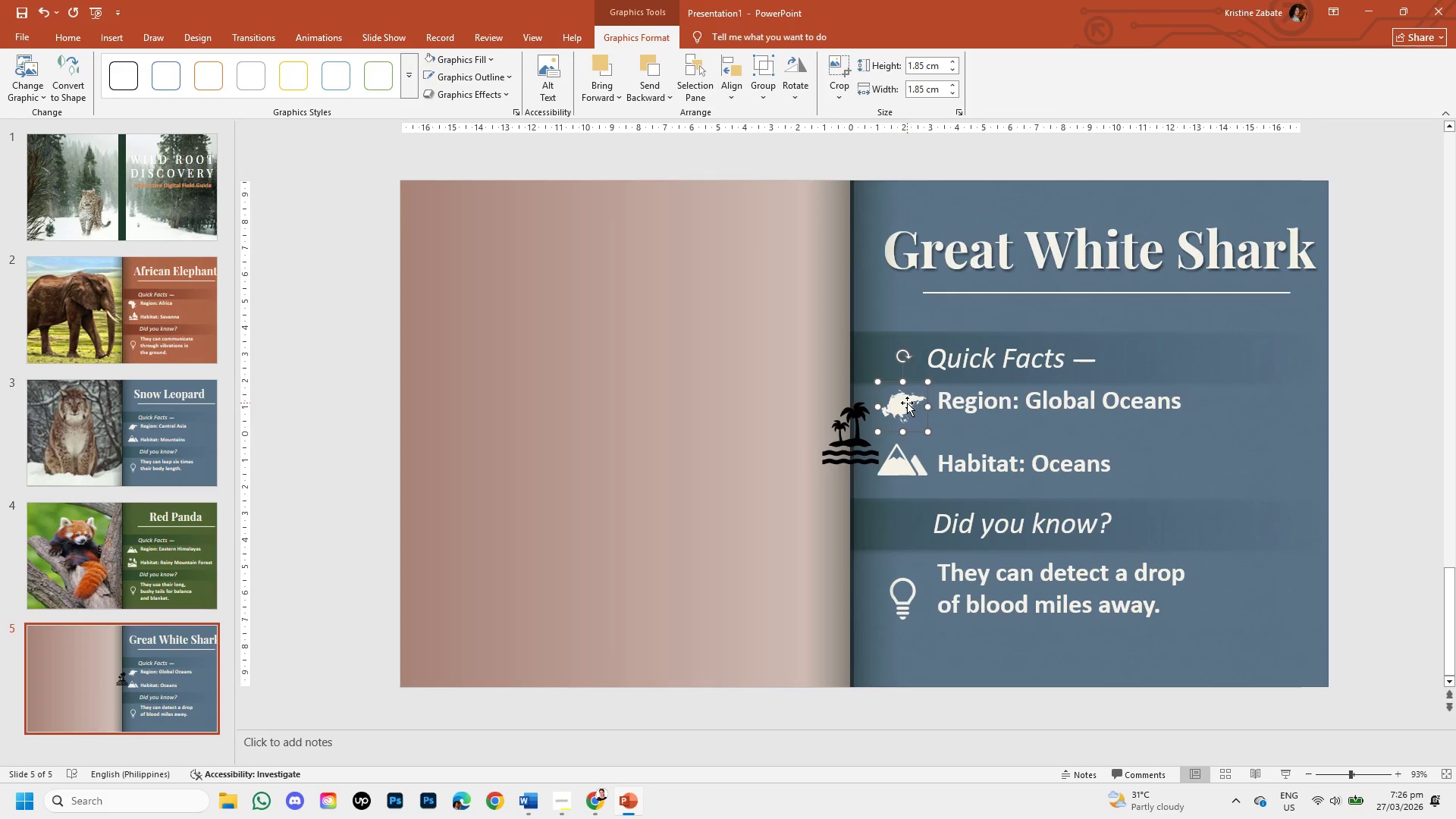 
key(Backspace)
 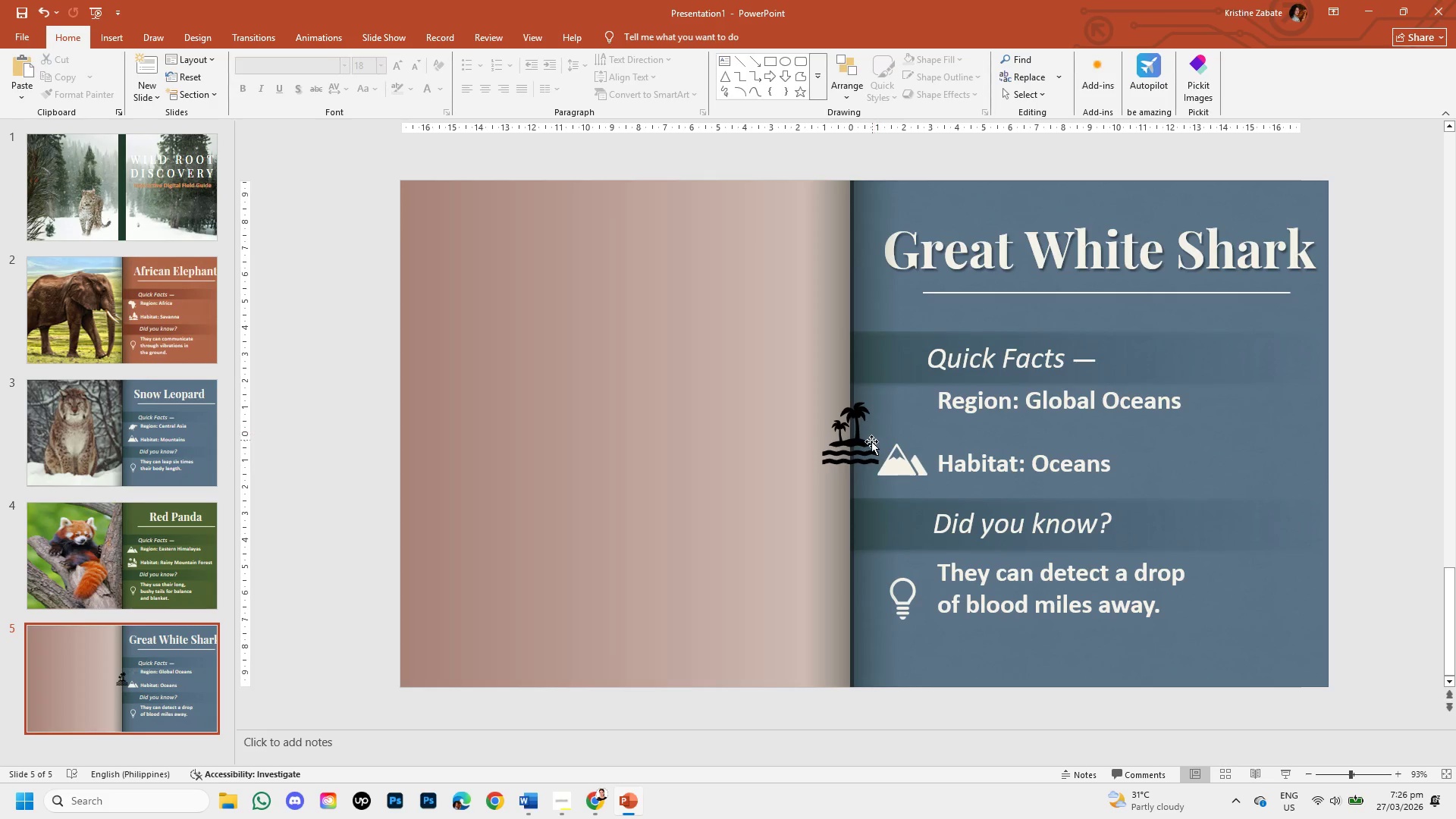 
left_click([871, 442])
 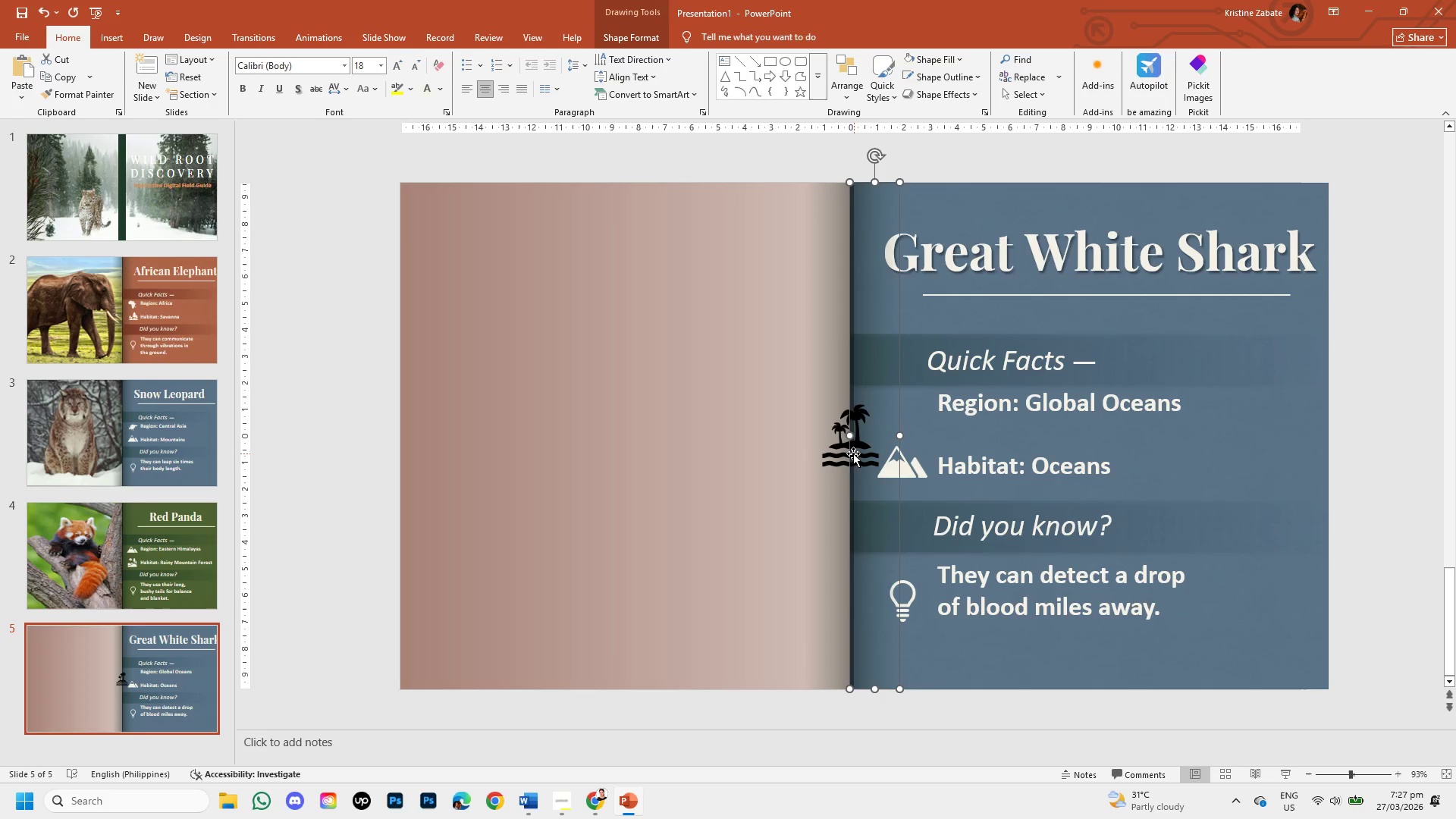 
left_click([846, 453])
 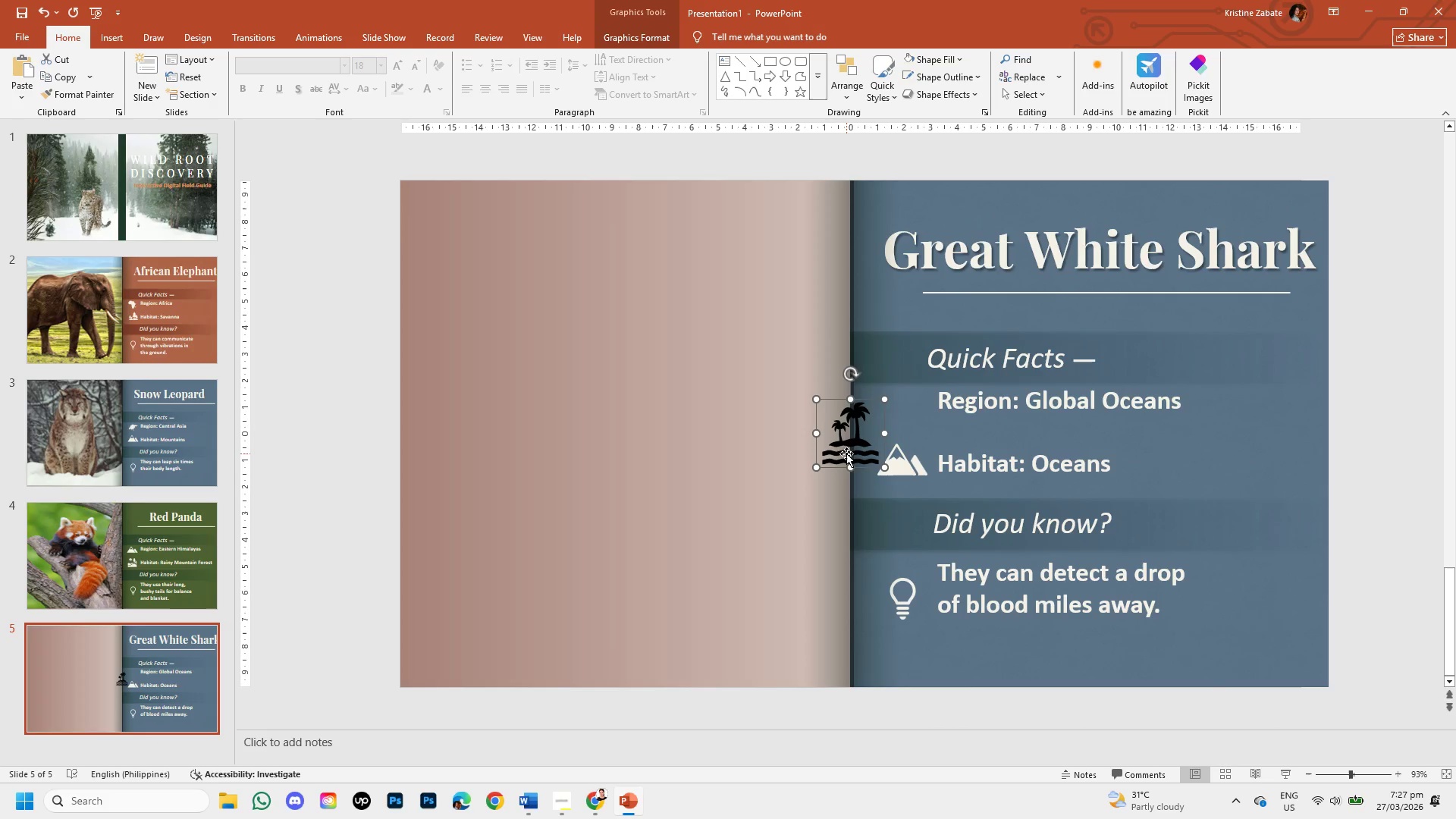 
left_click_drag(start_coordinate=[846, 453], to_coordinate=[896, 428])
 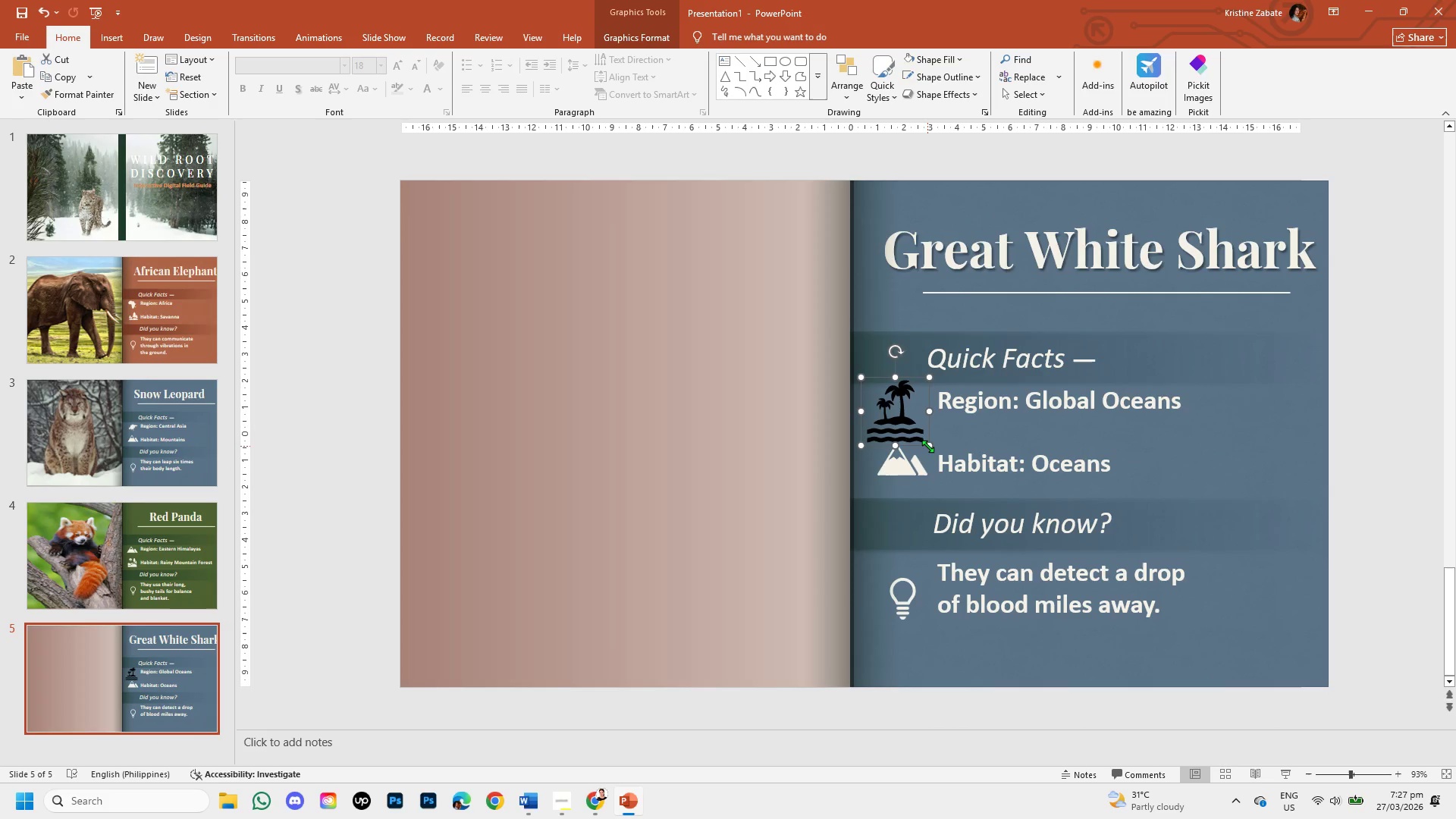 
left_click_drag(start_coordinate=[927, 446], to_coordinate=[918, 425])
 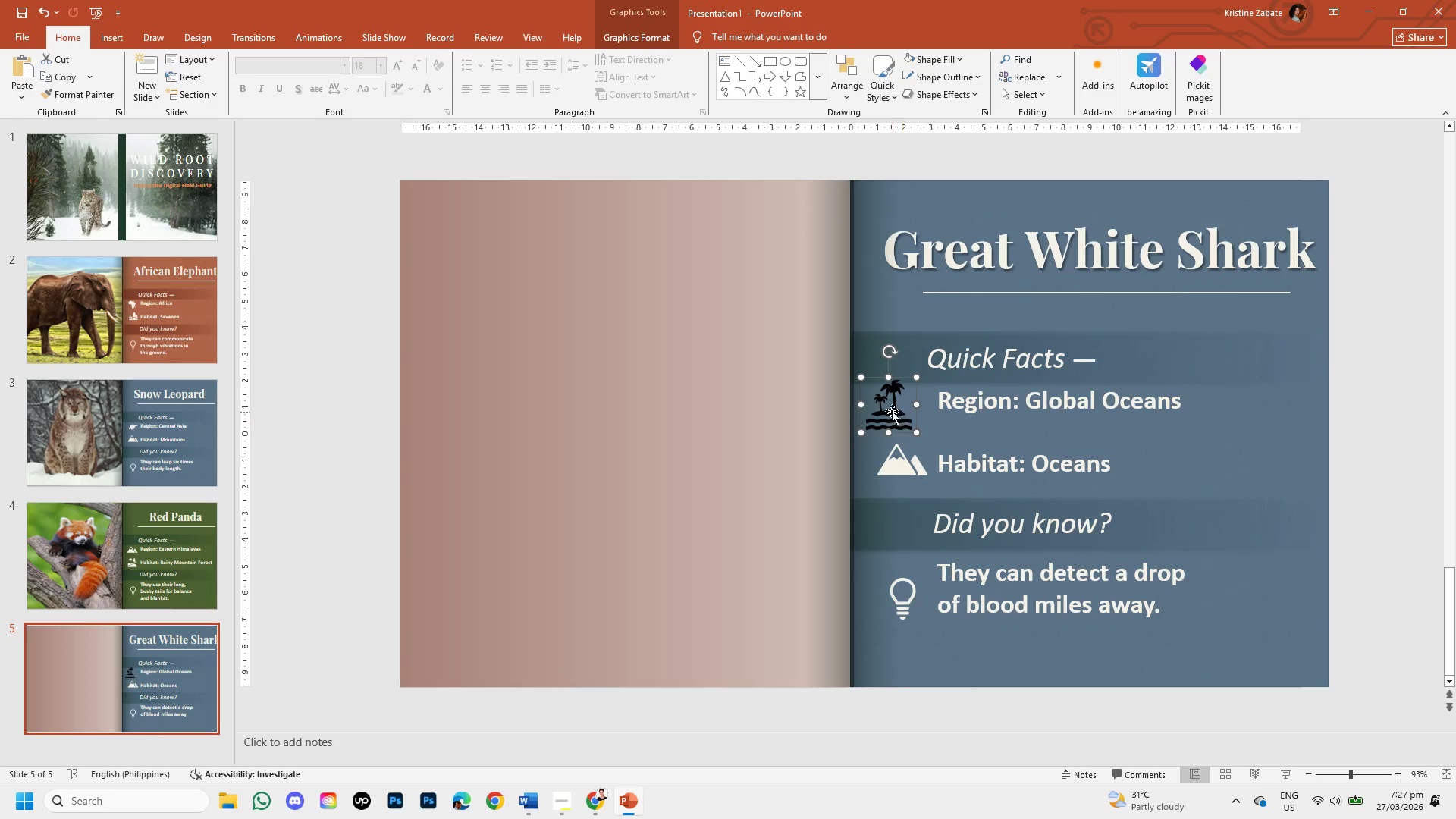 
left_click_drag(start_coordinate=[892, 410], to_coordinate=[908, 414])
 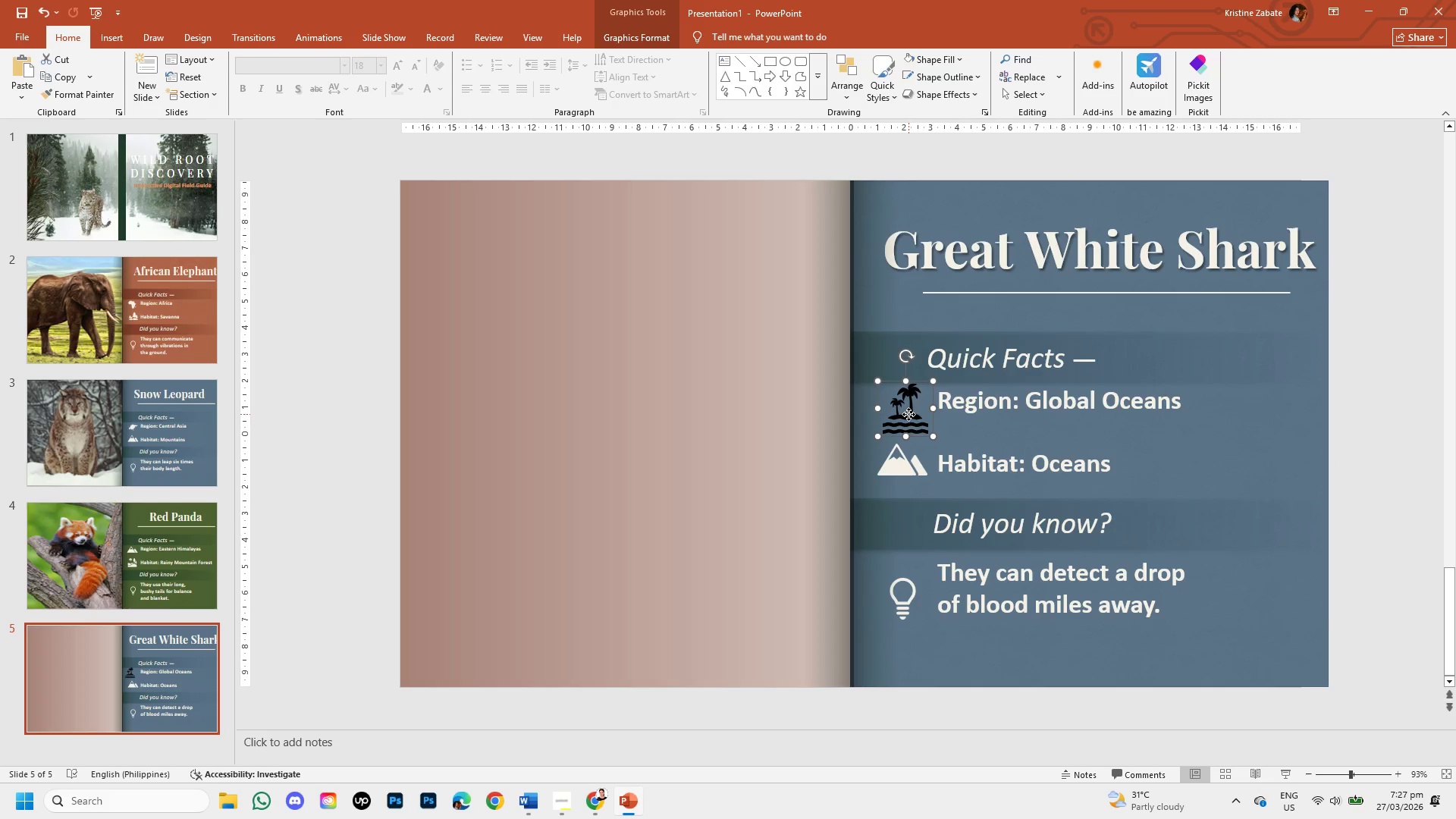 
double_click([908, 414])
 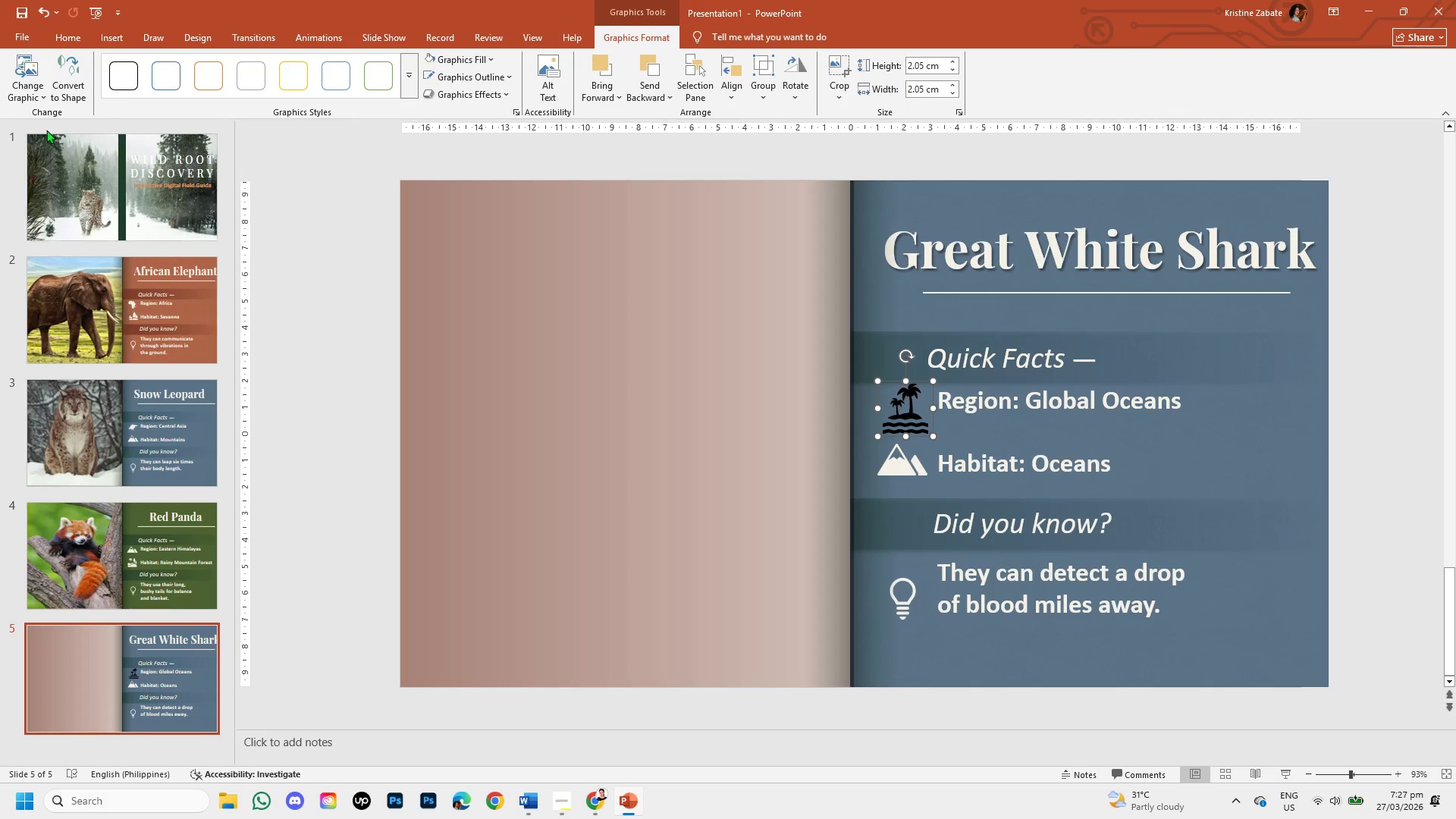 
wait(5.97)
 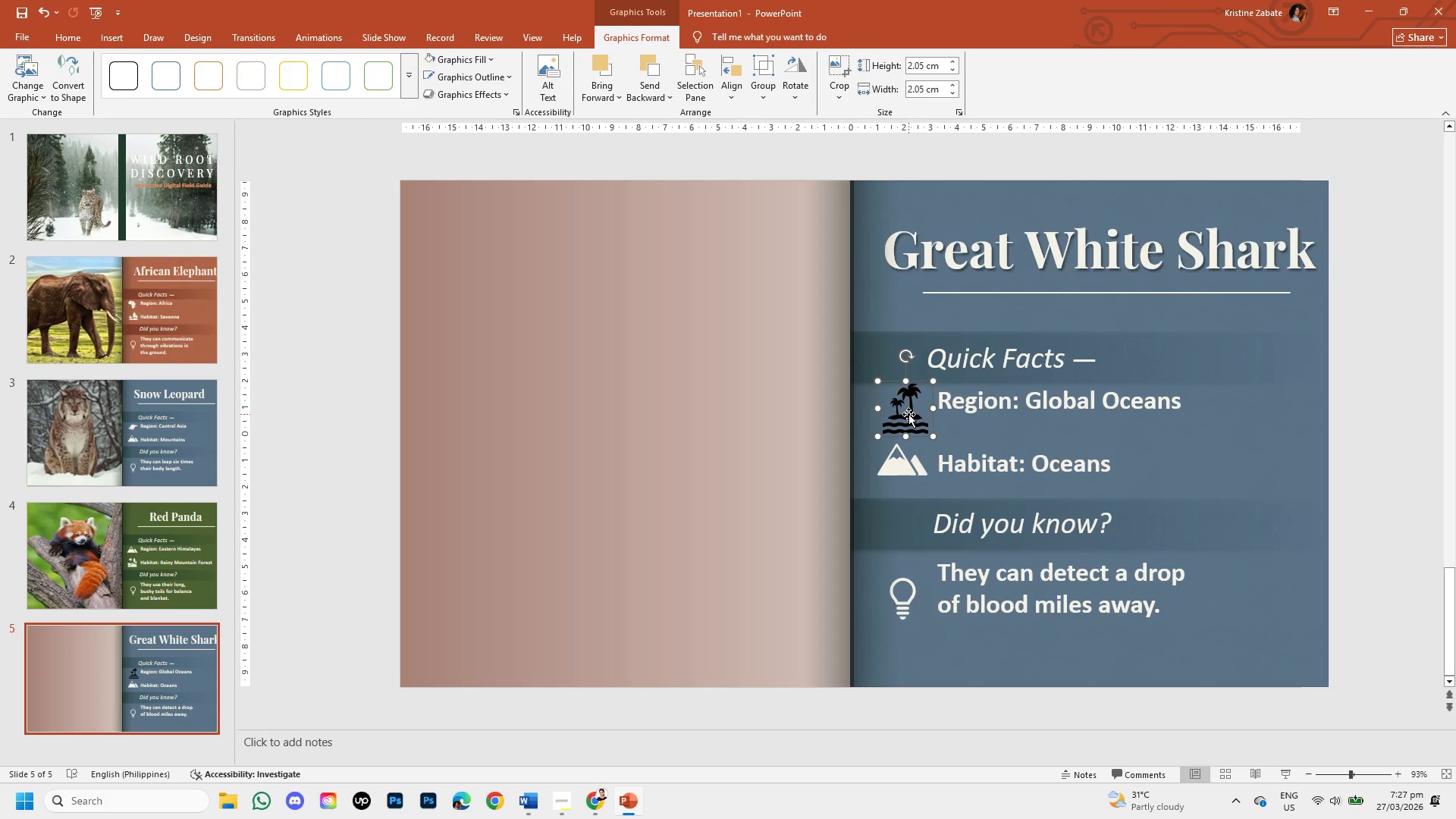 
left_click([491, 60])
 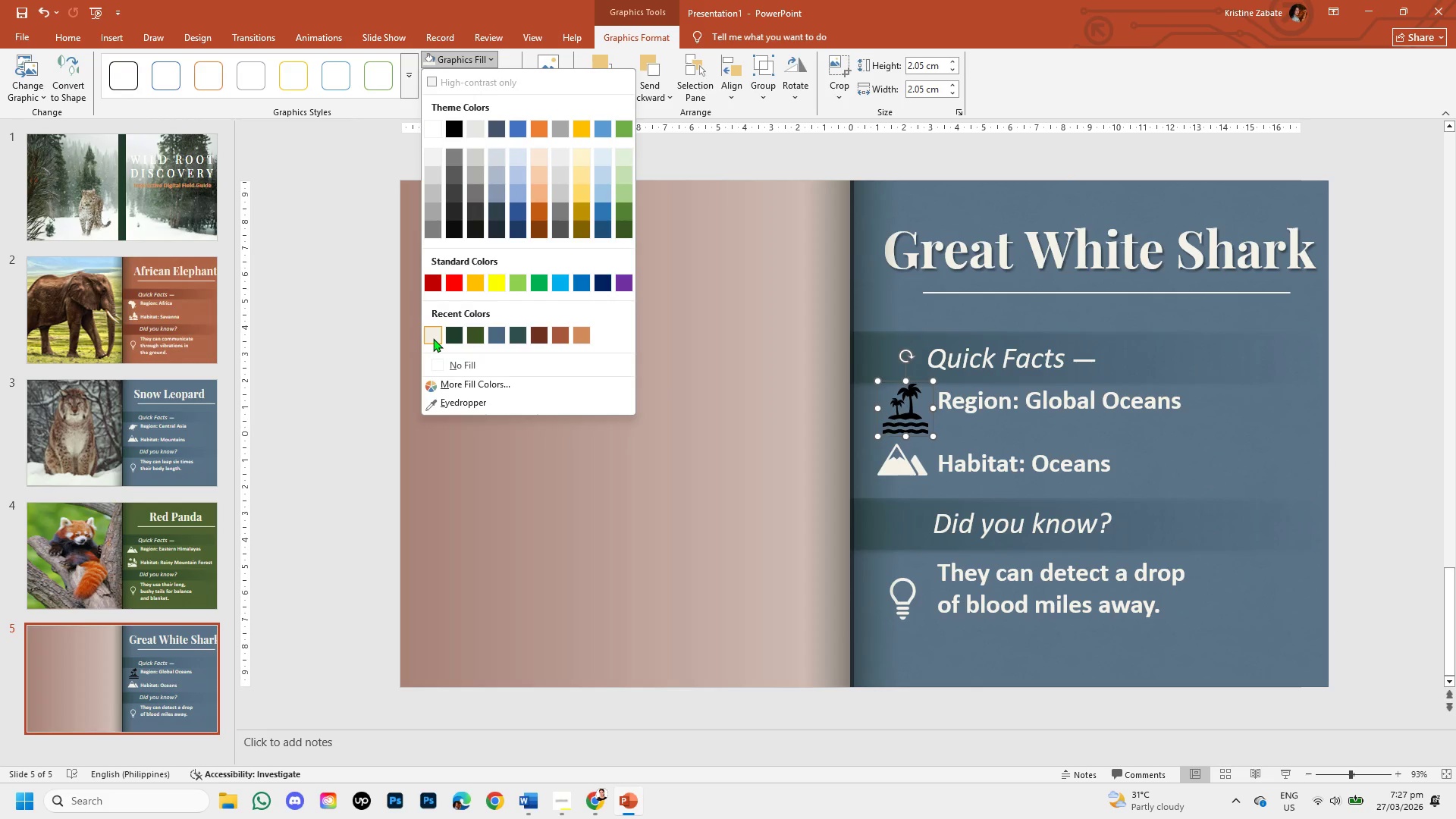 
left_click([431, 338])
 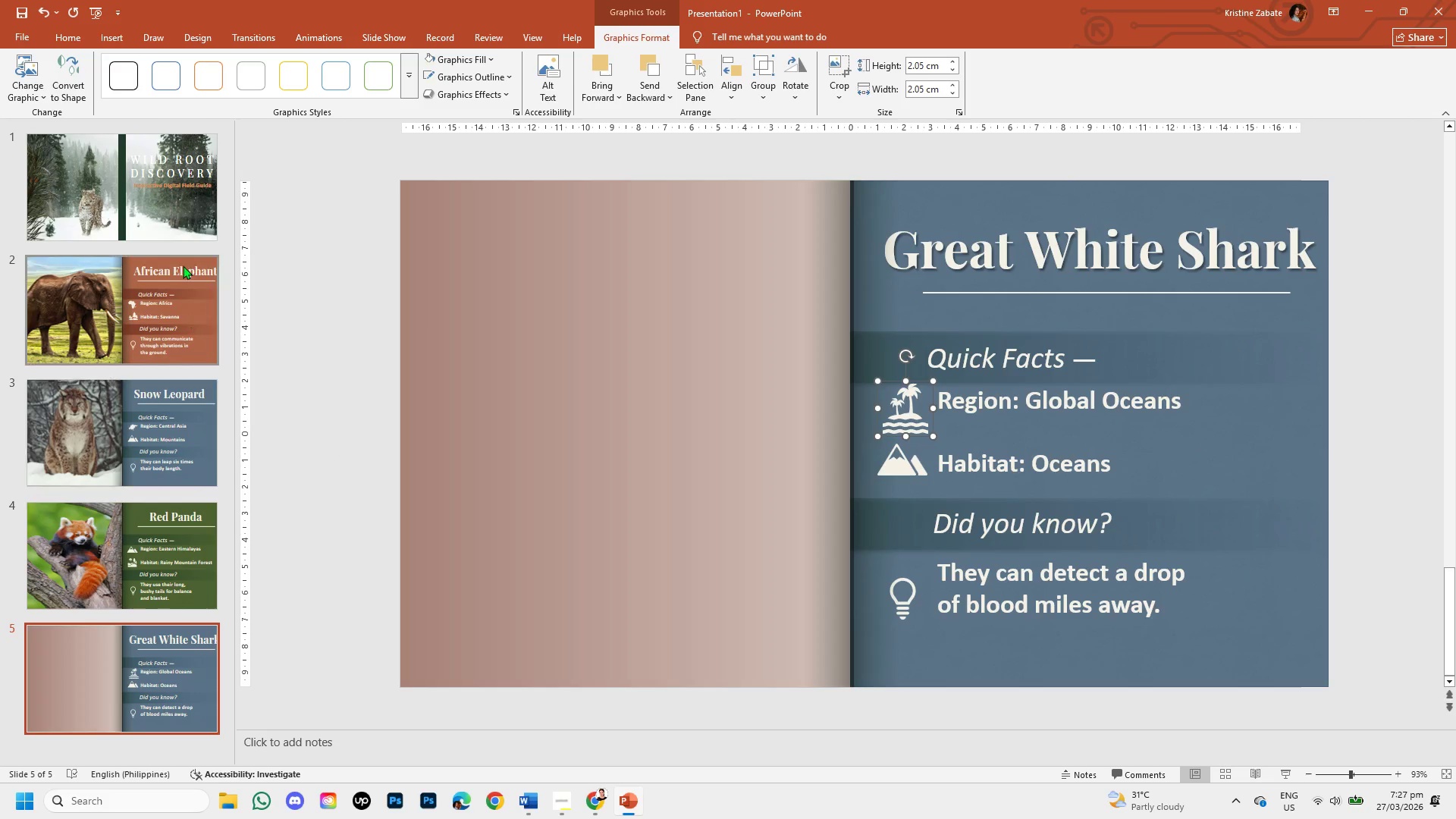 
left_click([169, 276])
 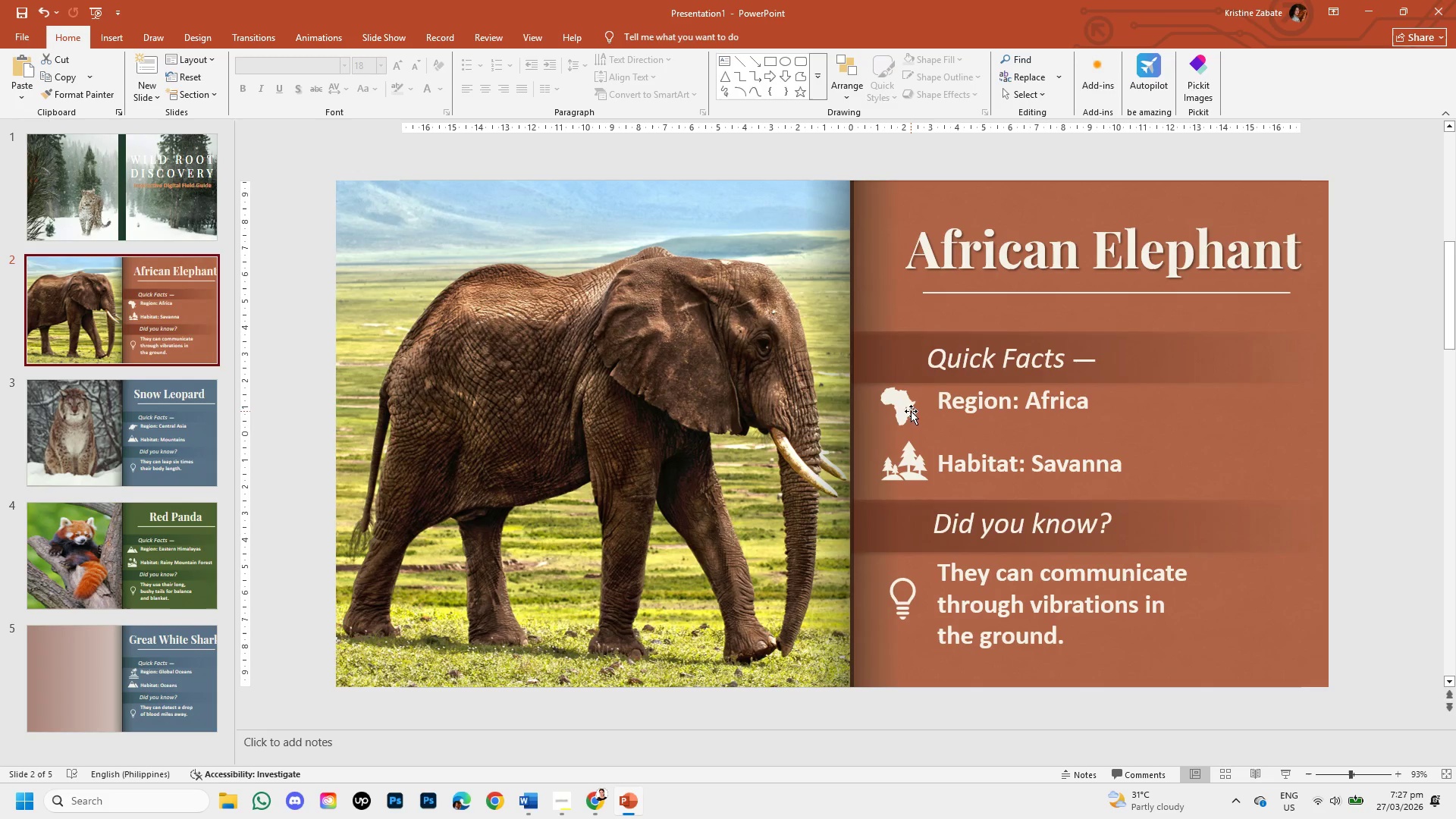 
left_click([905, 409])
 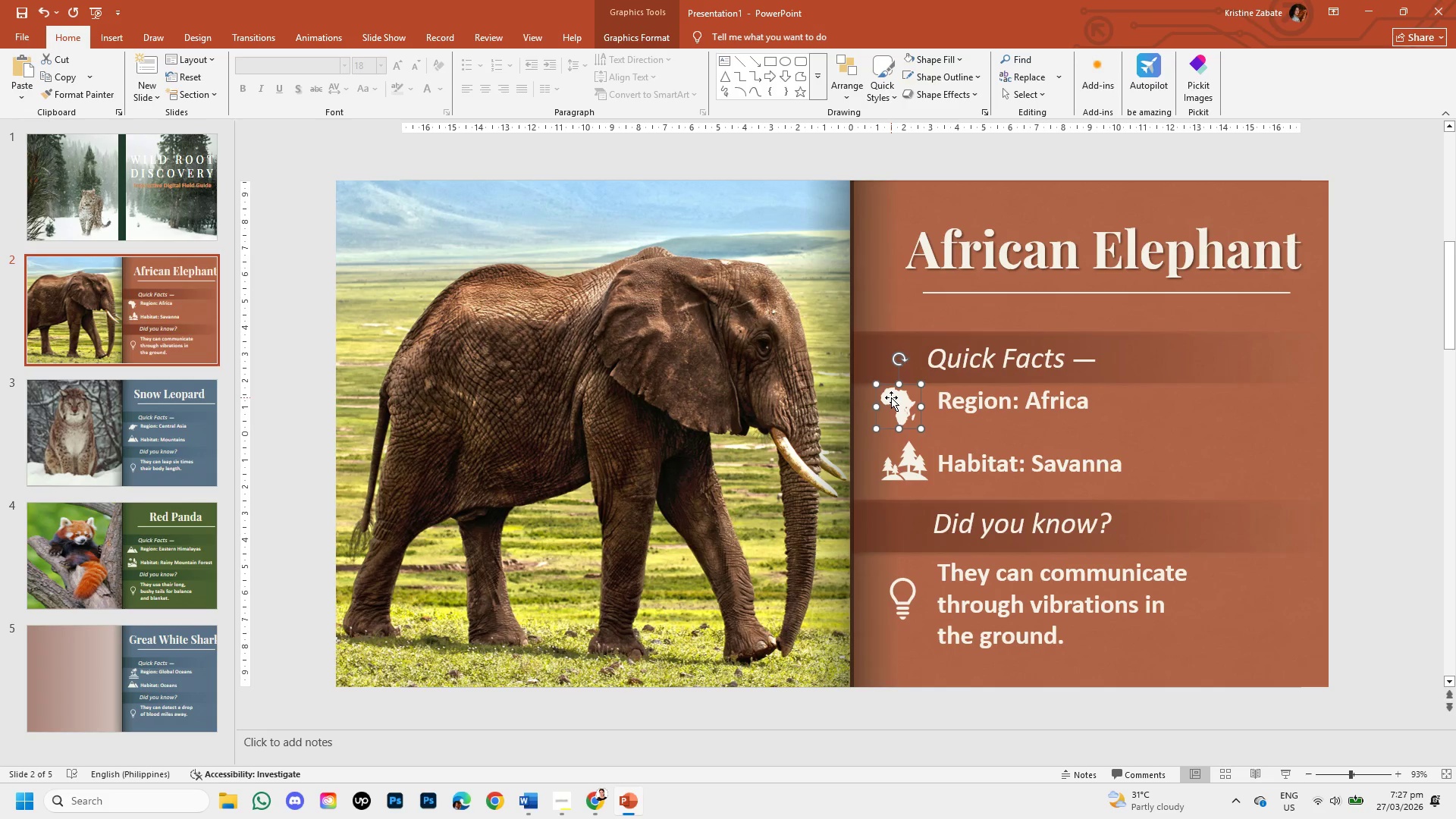 
double_click([891, 397])
 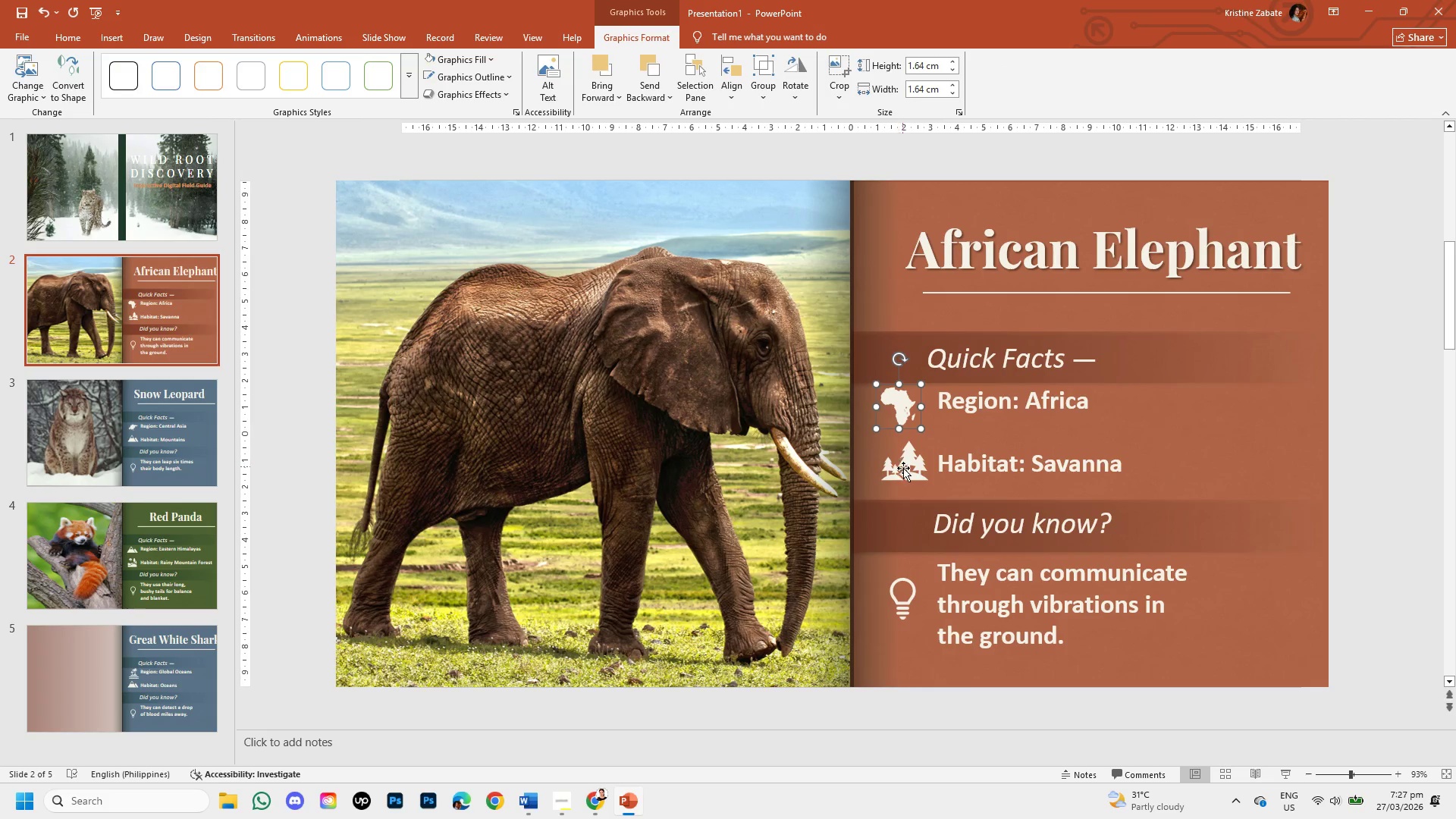 
left_click([906, 472])
 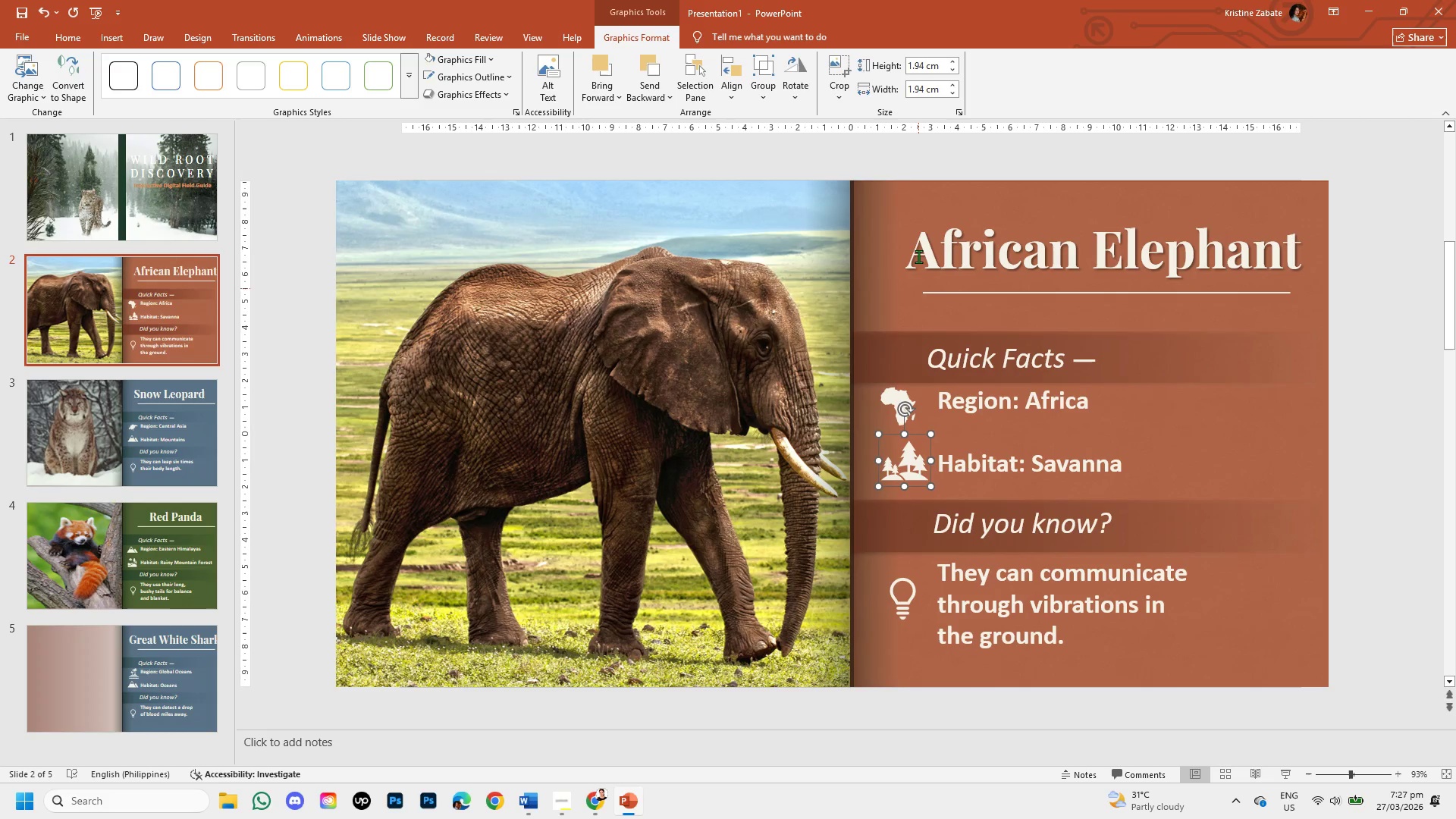 
mouse_move([957, 60])
 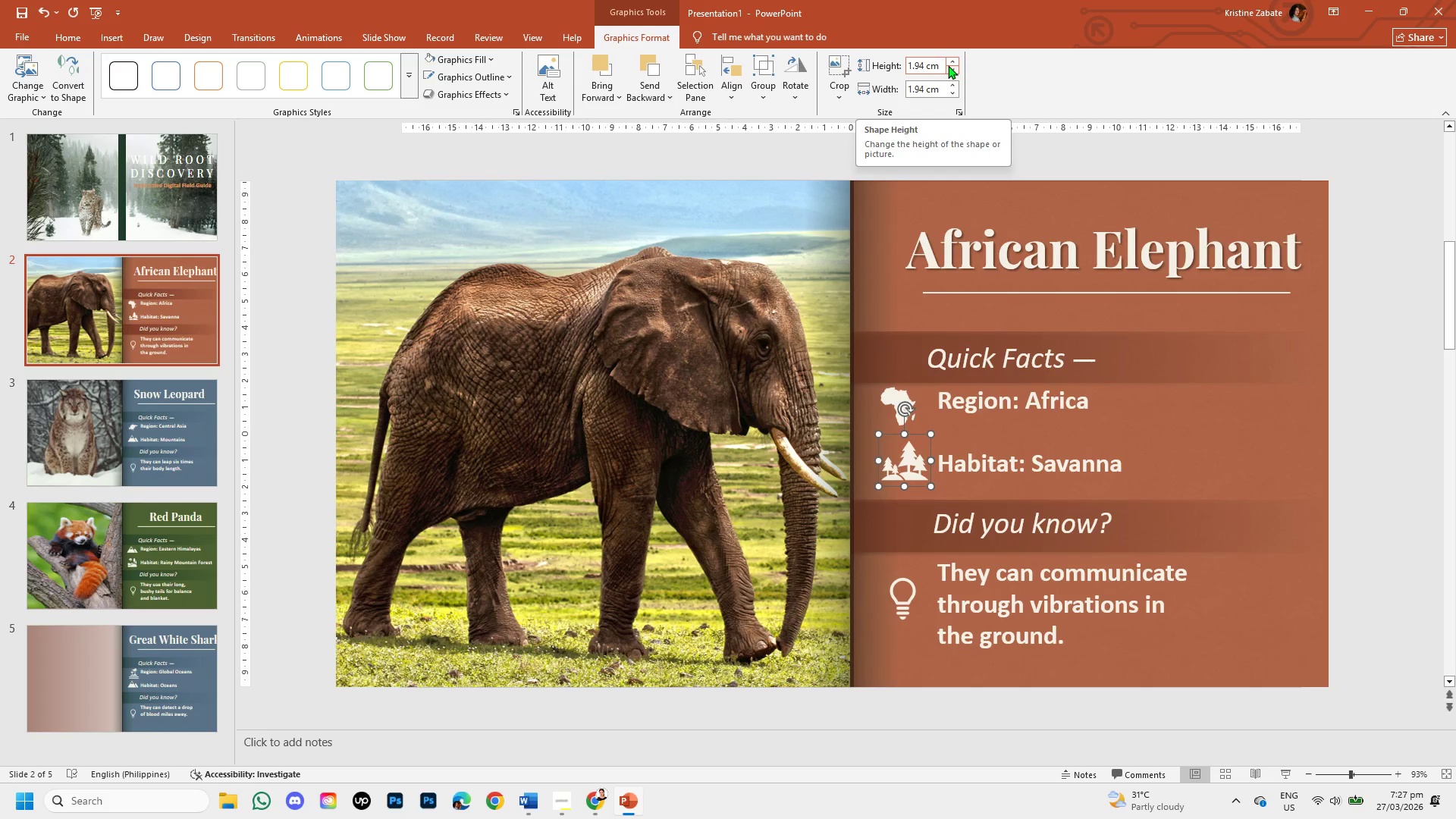 
left_click([948, 65])
 